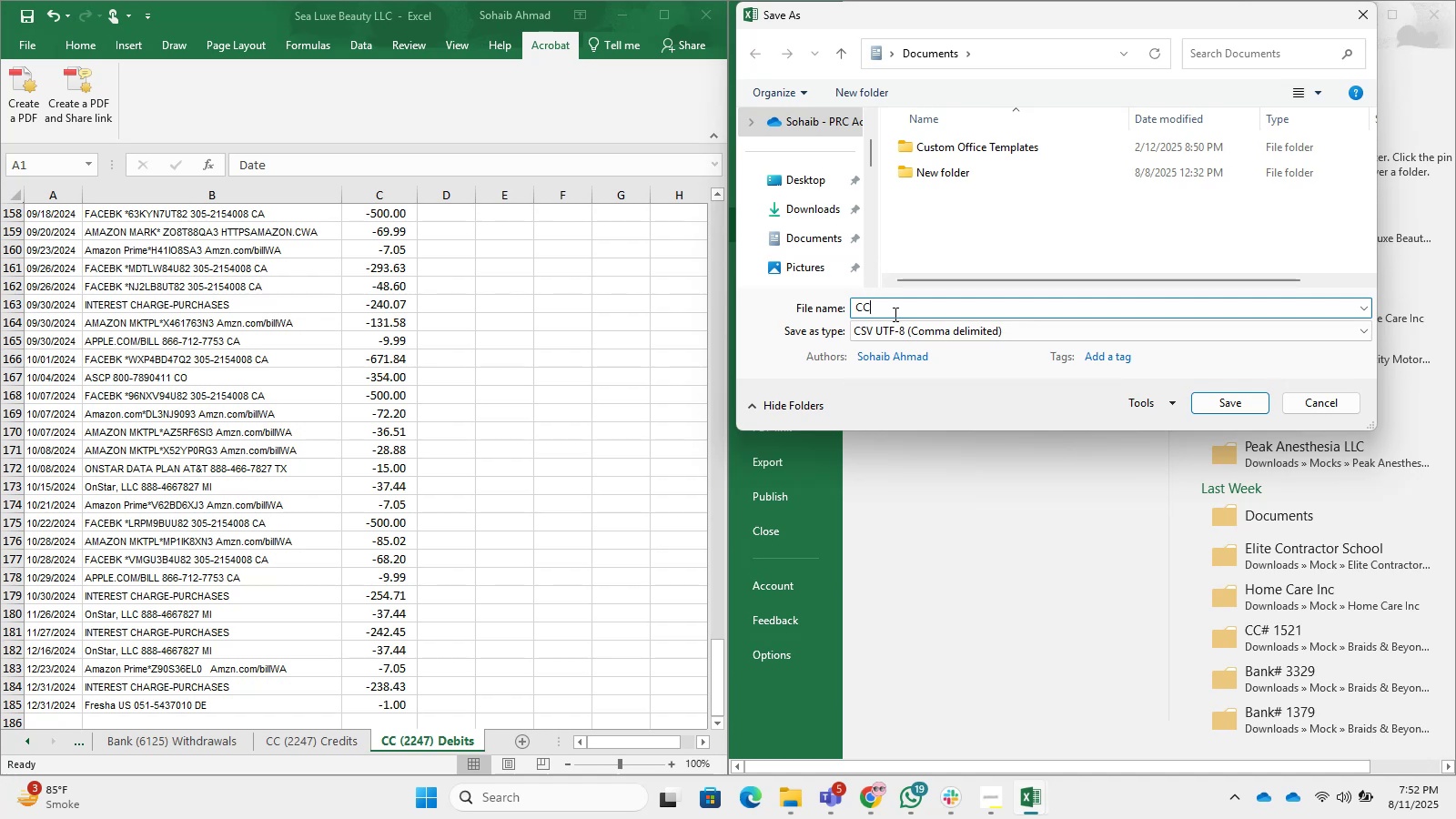 
key(Space)
 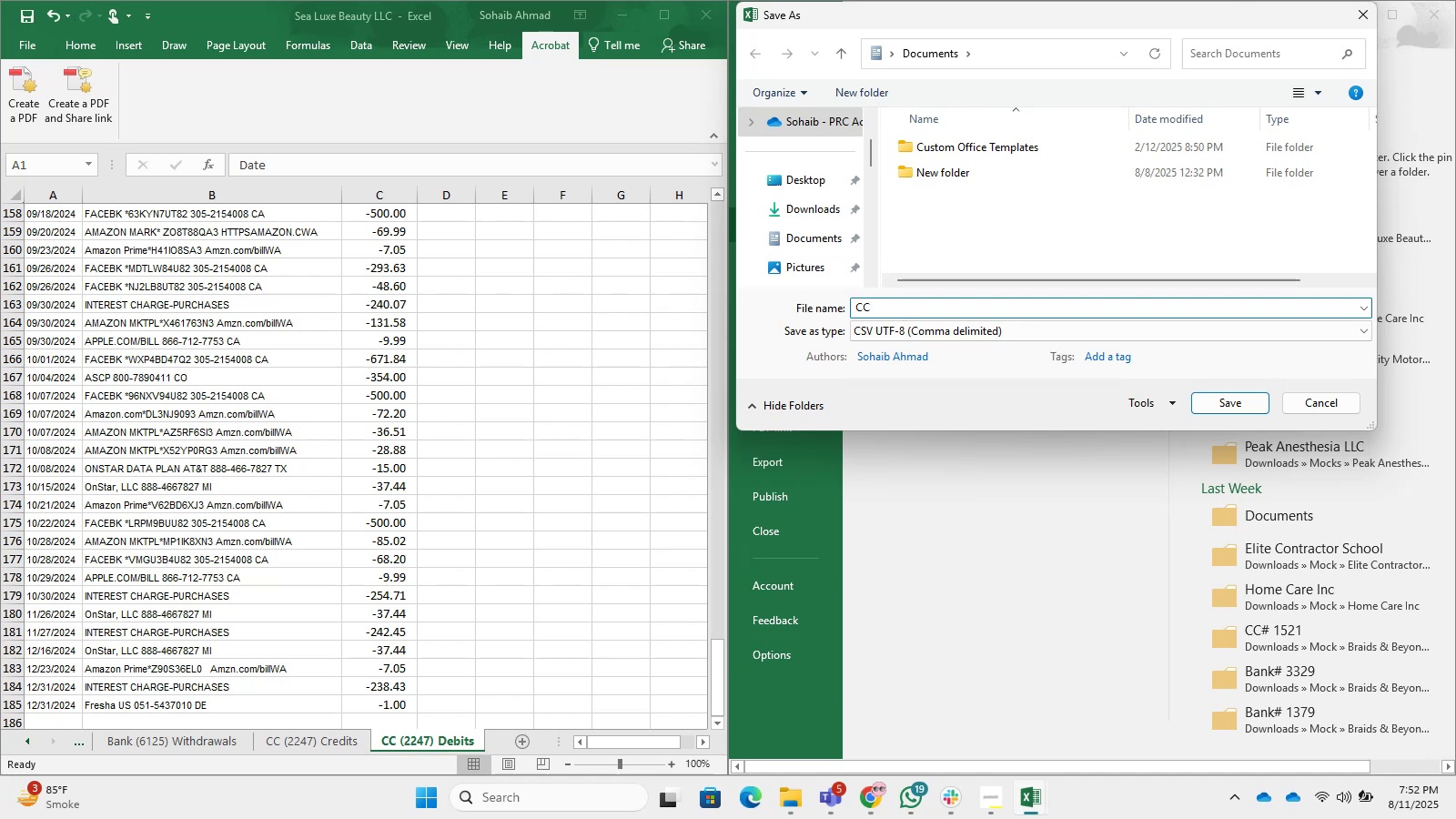 
key(Shift+9)
 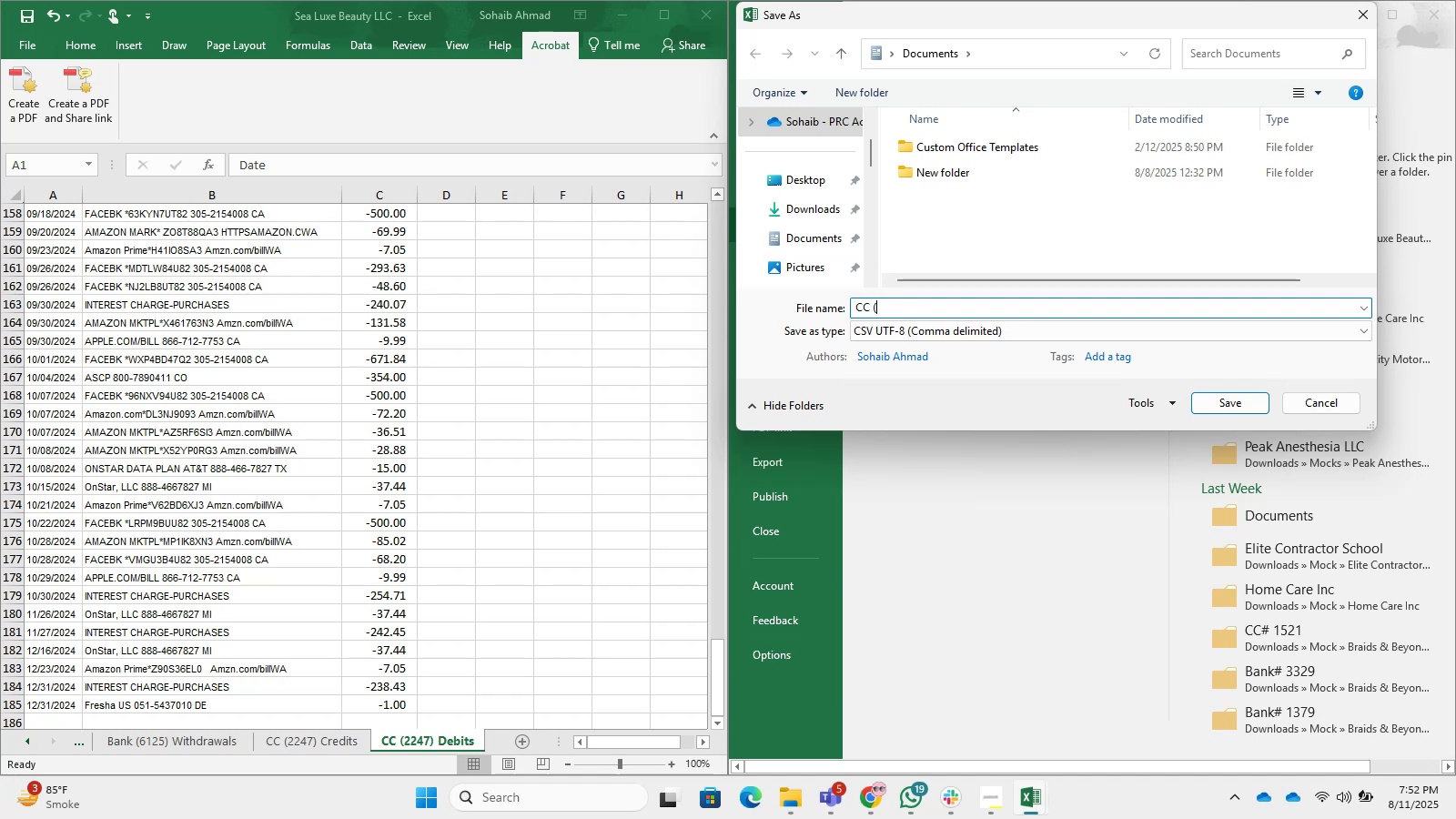 
key(Numpad2)
 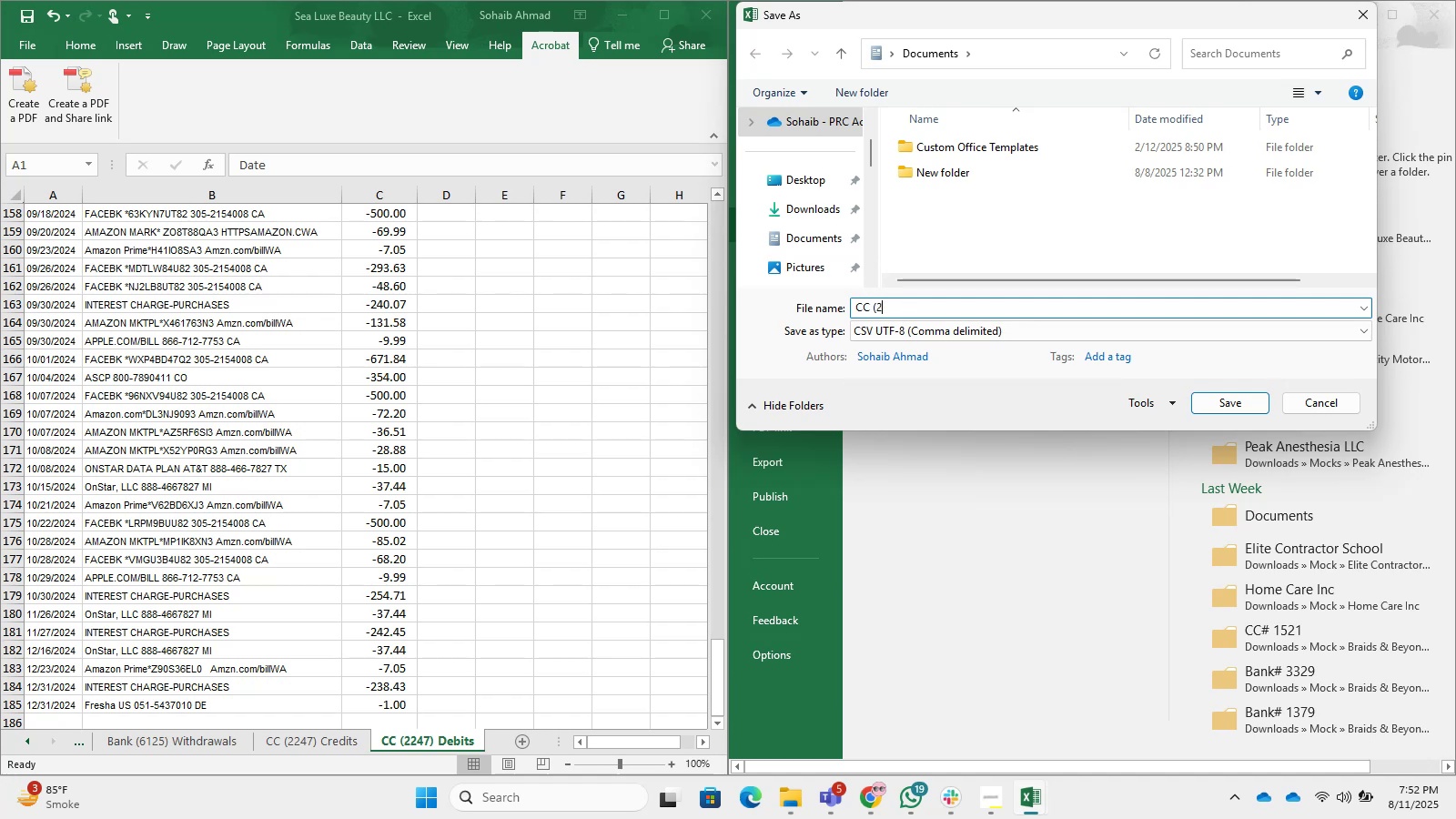 
key(Numpad2)
 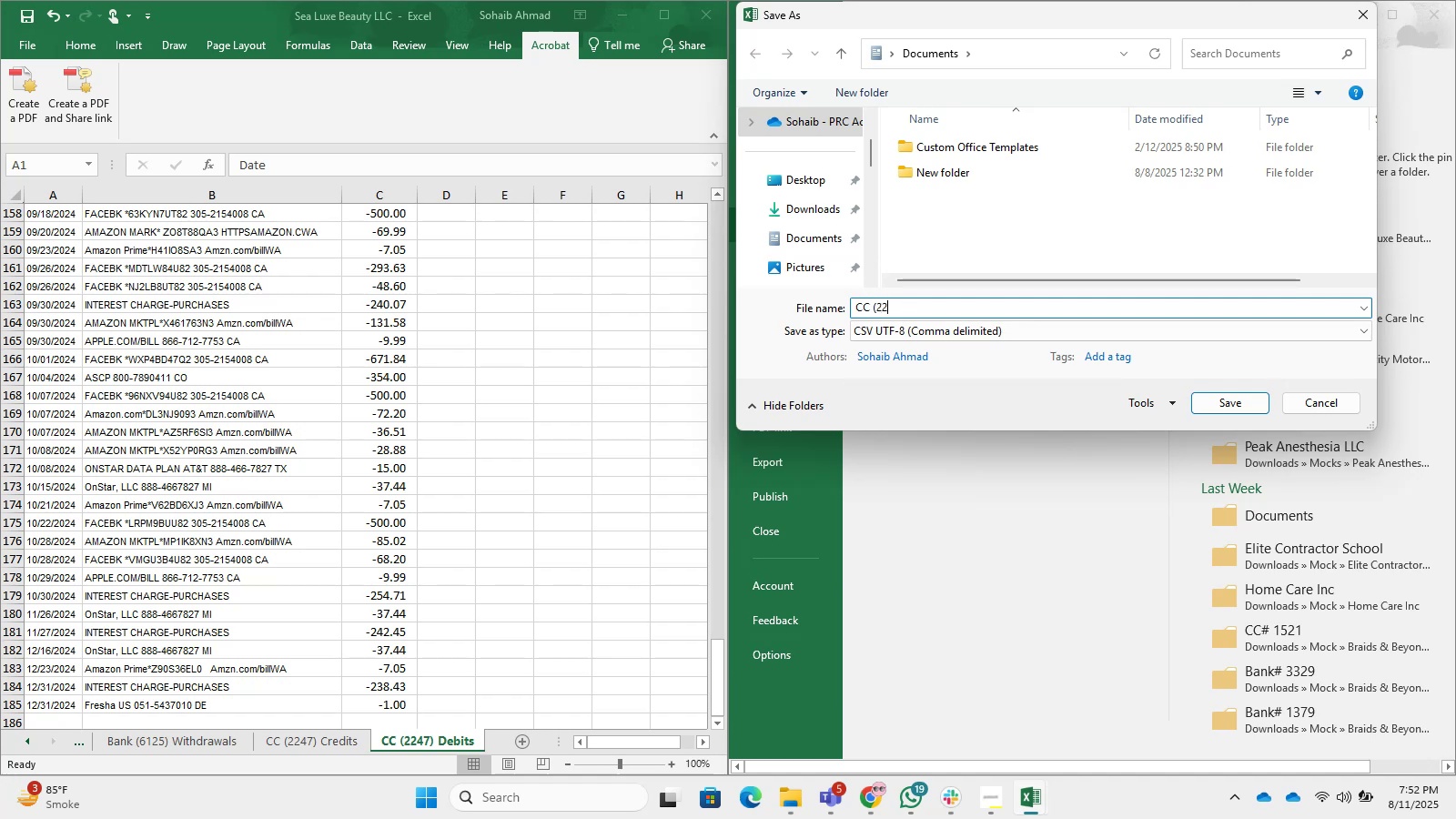 
key(Numpad4)
 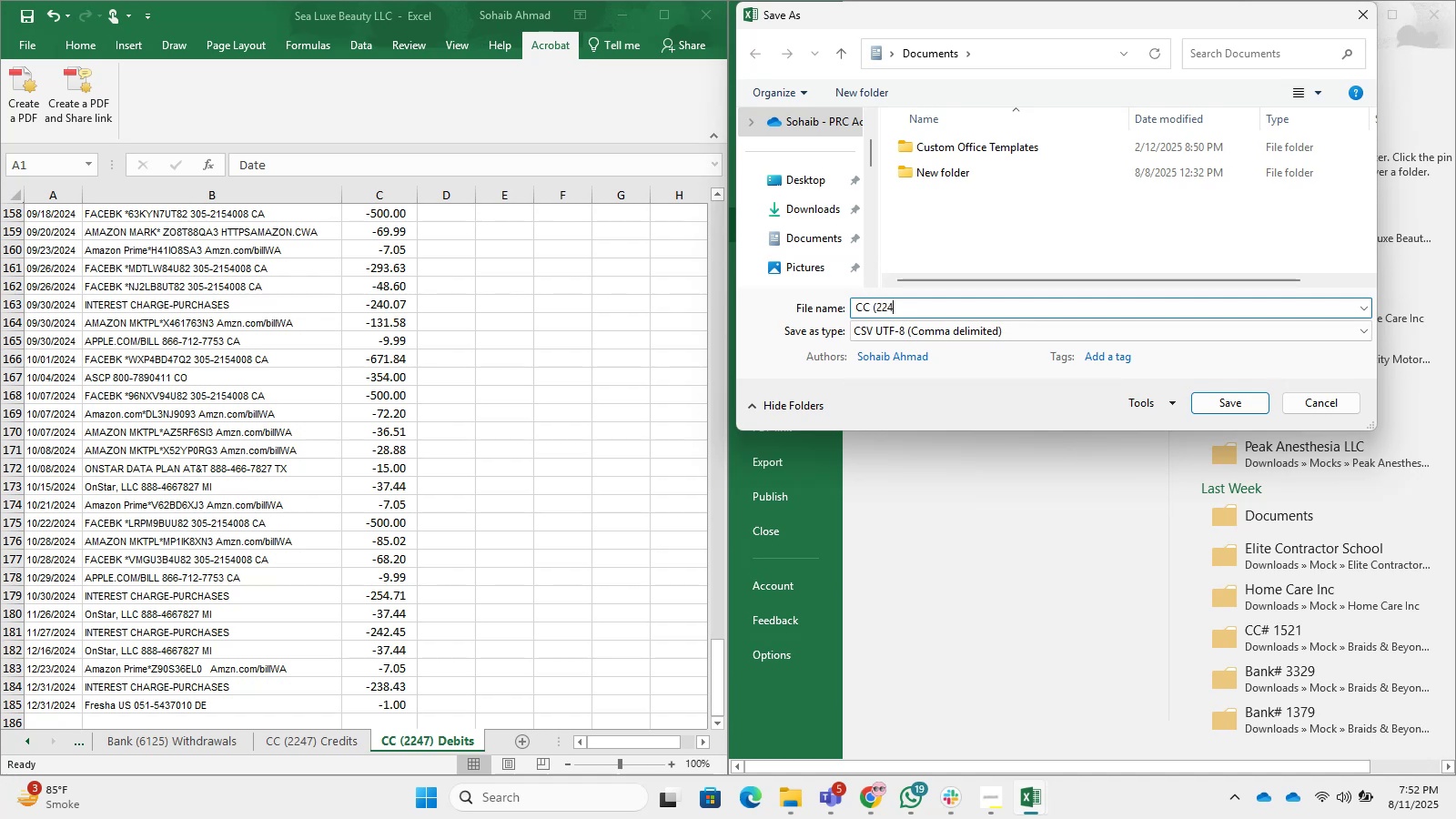 
key(Numpad7)
 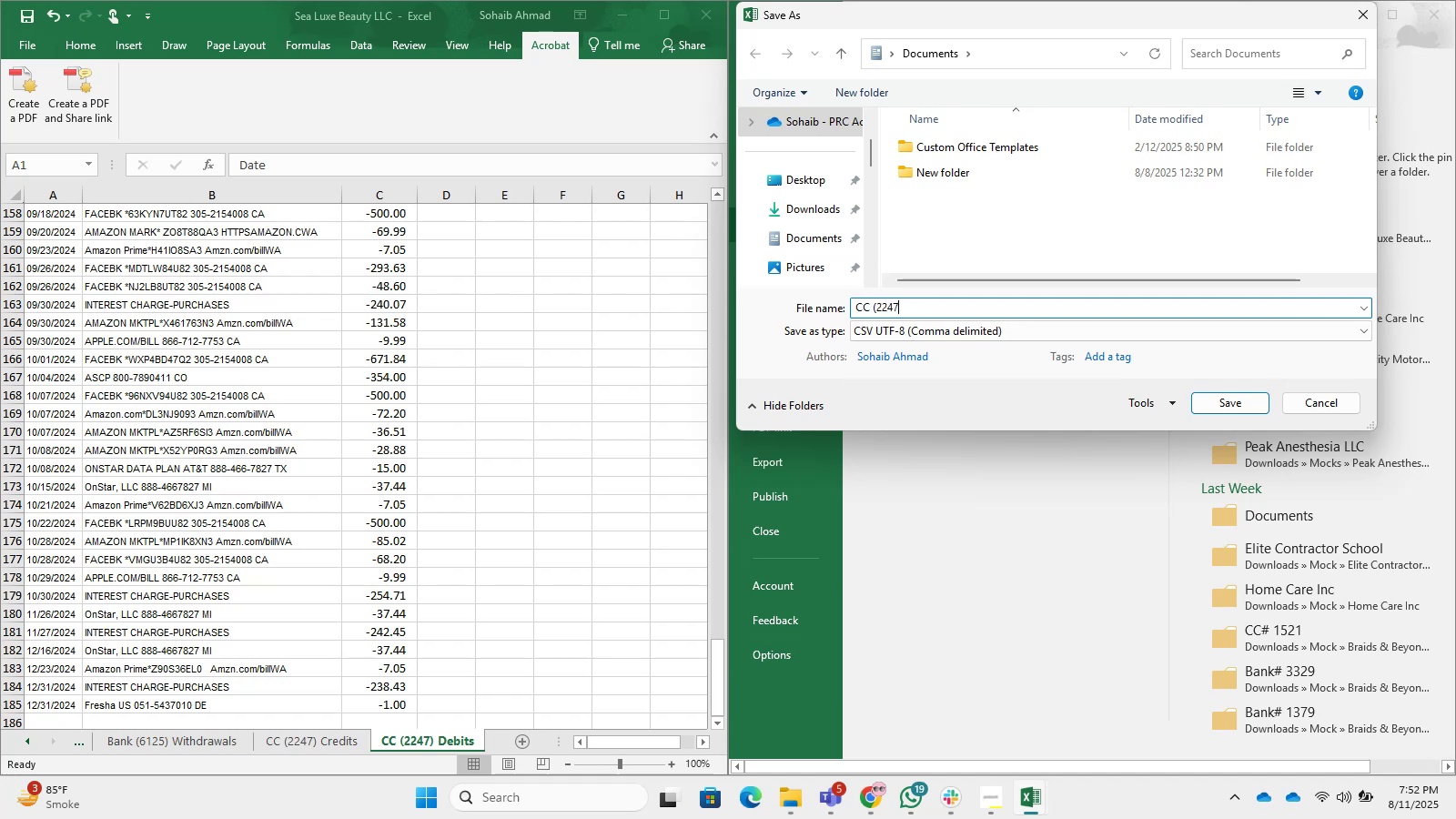 
key(Shift+0)
 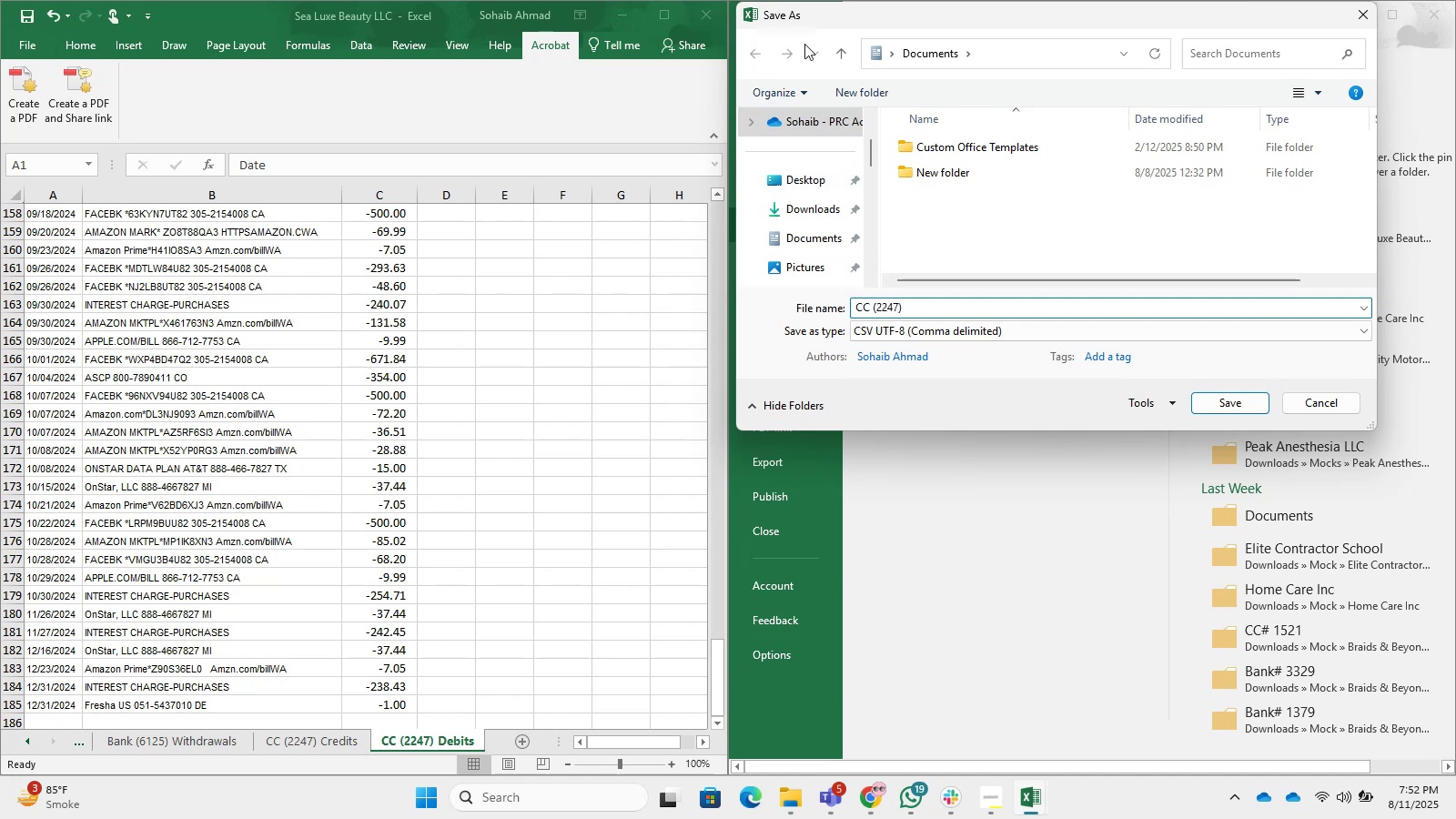 
left_click([794, 221])
 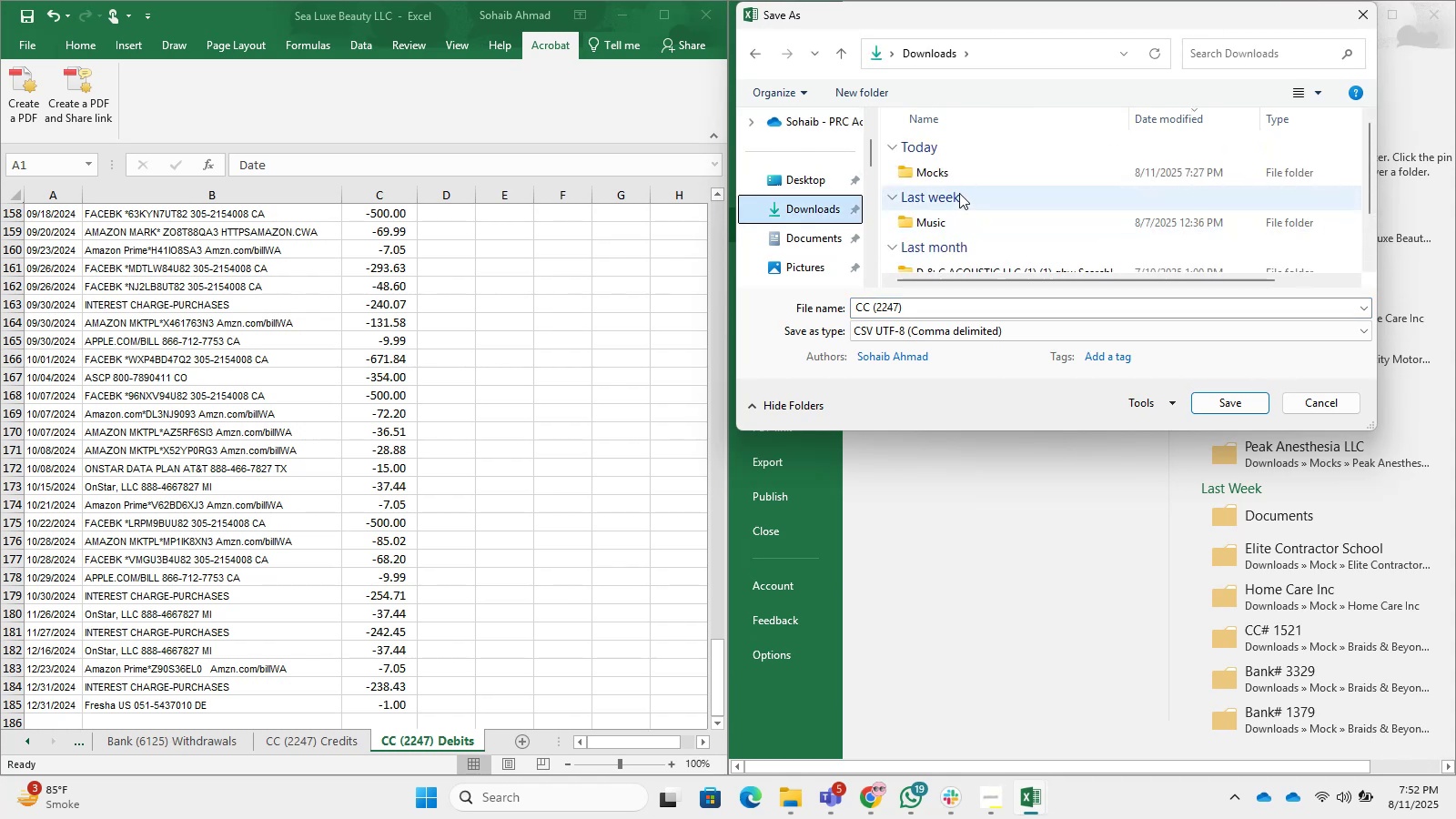 
double_click([961, 180])
 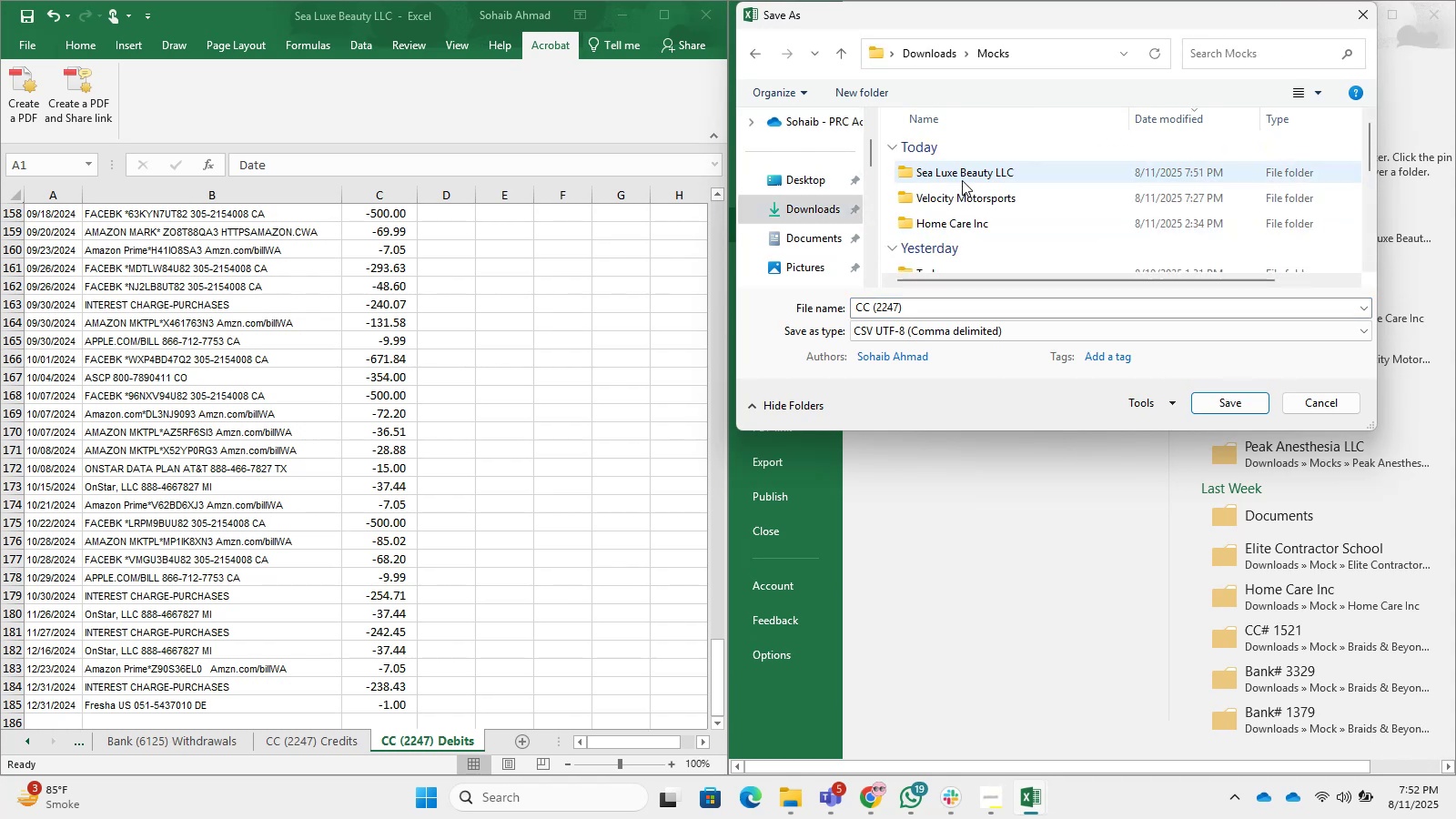 
double_click([962, 180])
 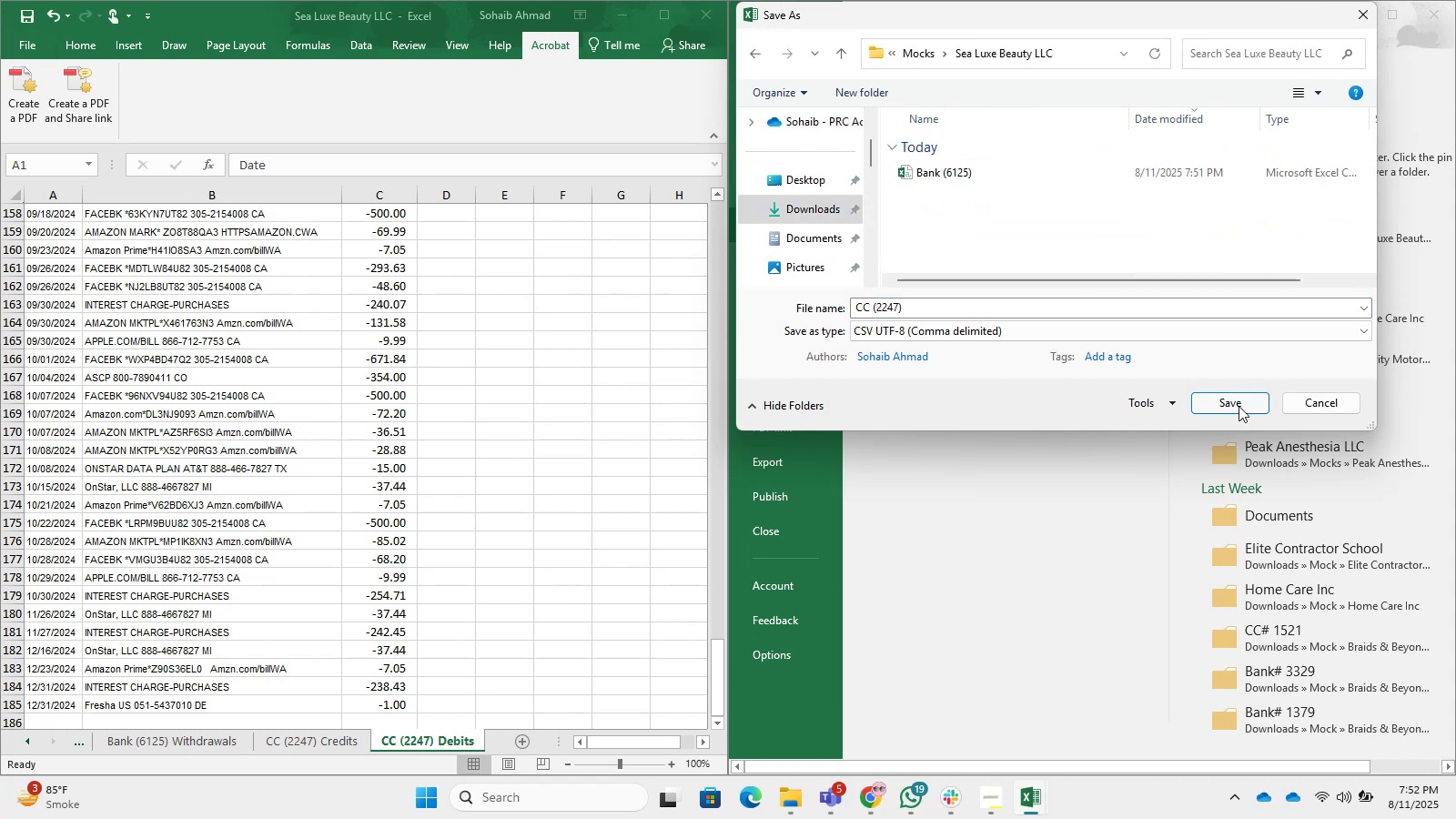 
left_click([1238, 405])
 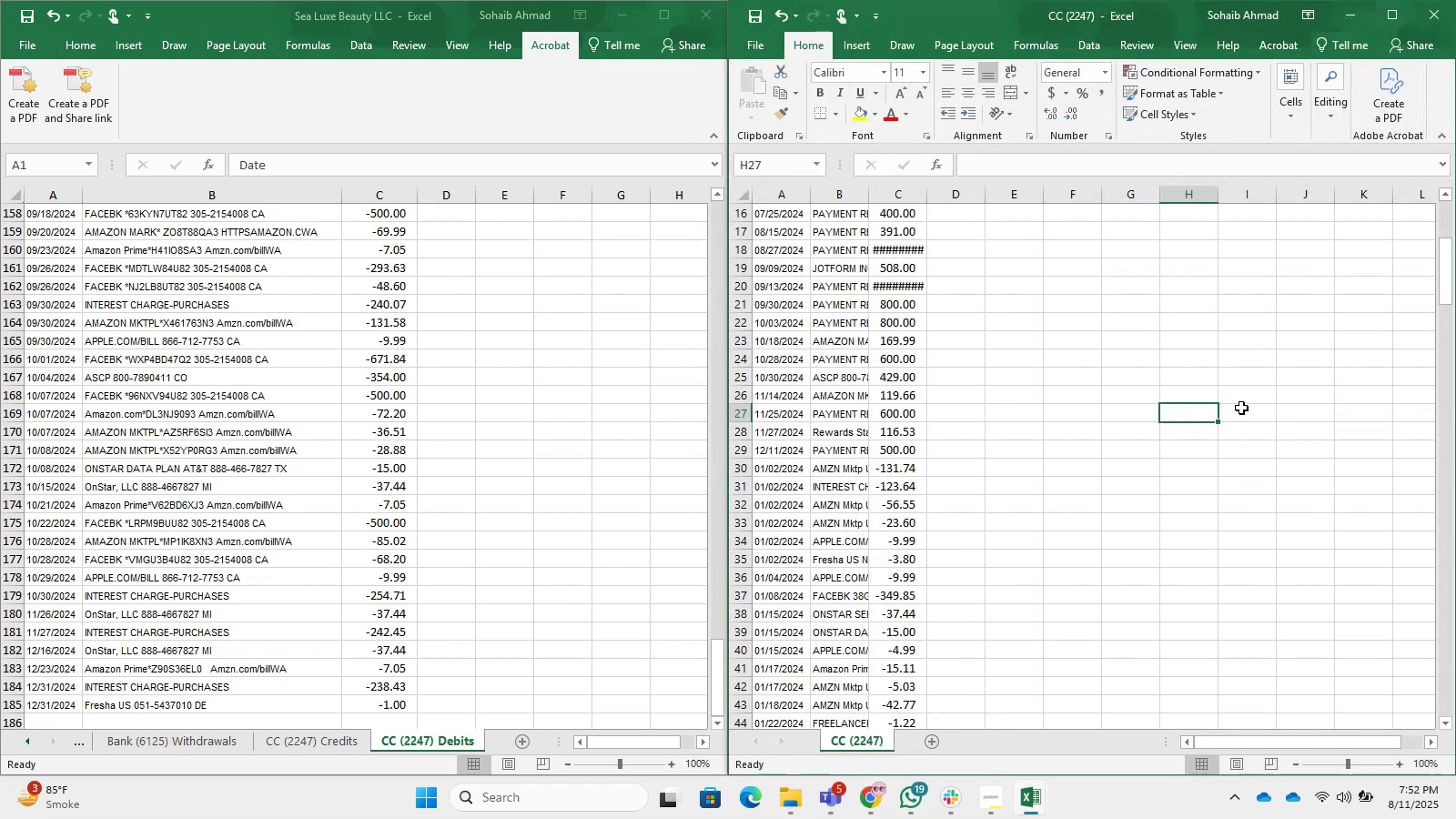 
left_click([1426, 15])
 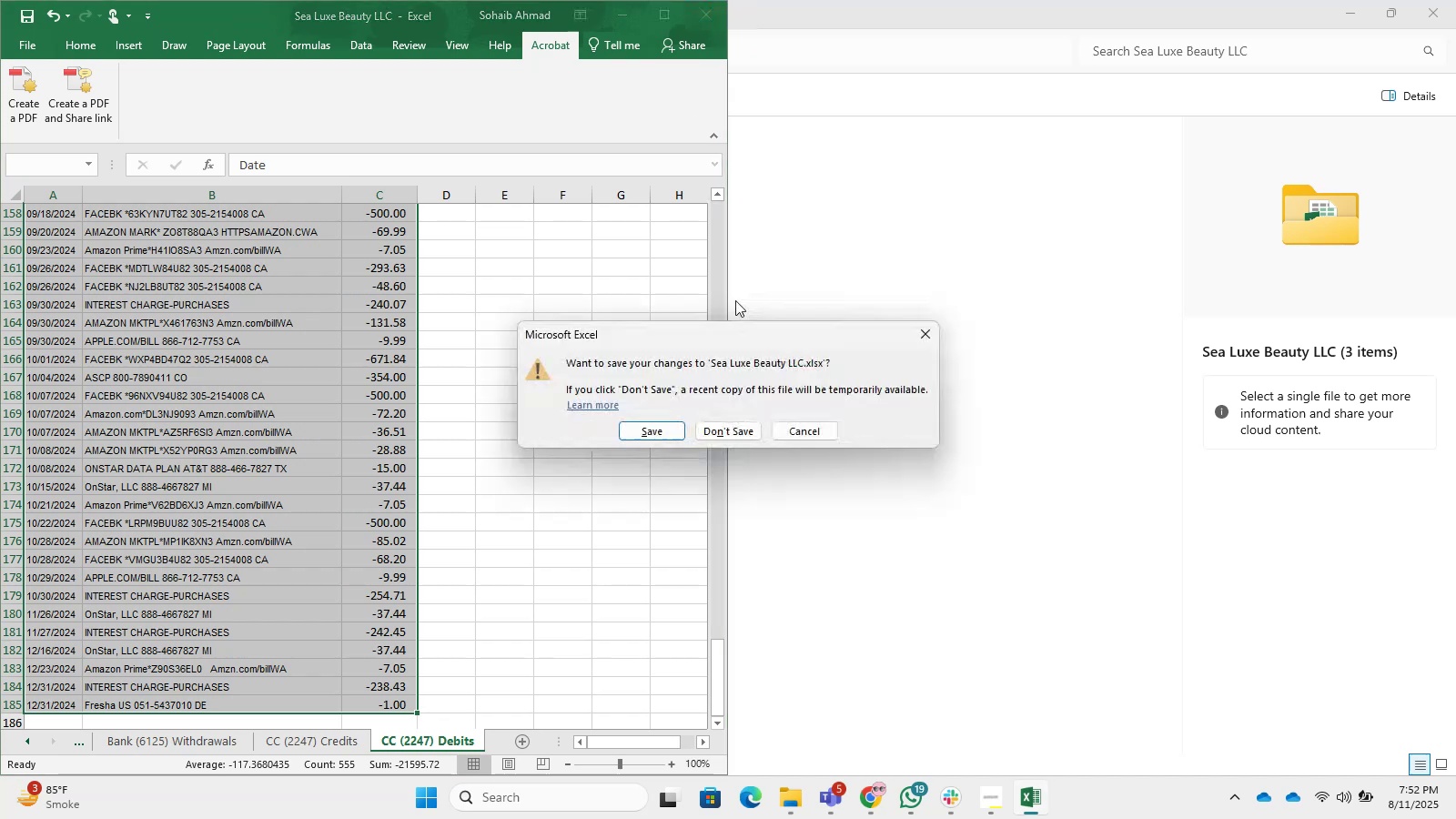 
left_click([739, 433])
 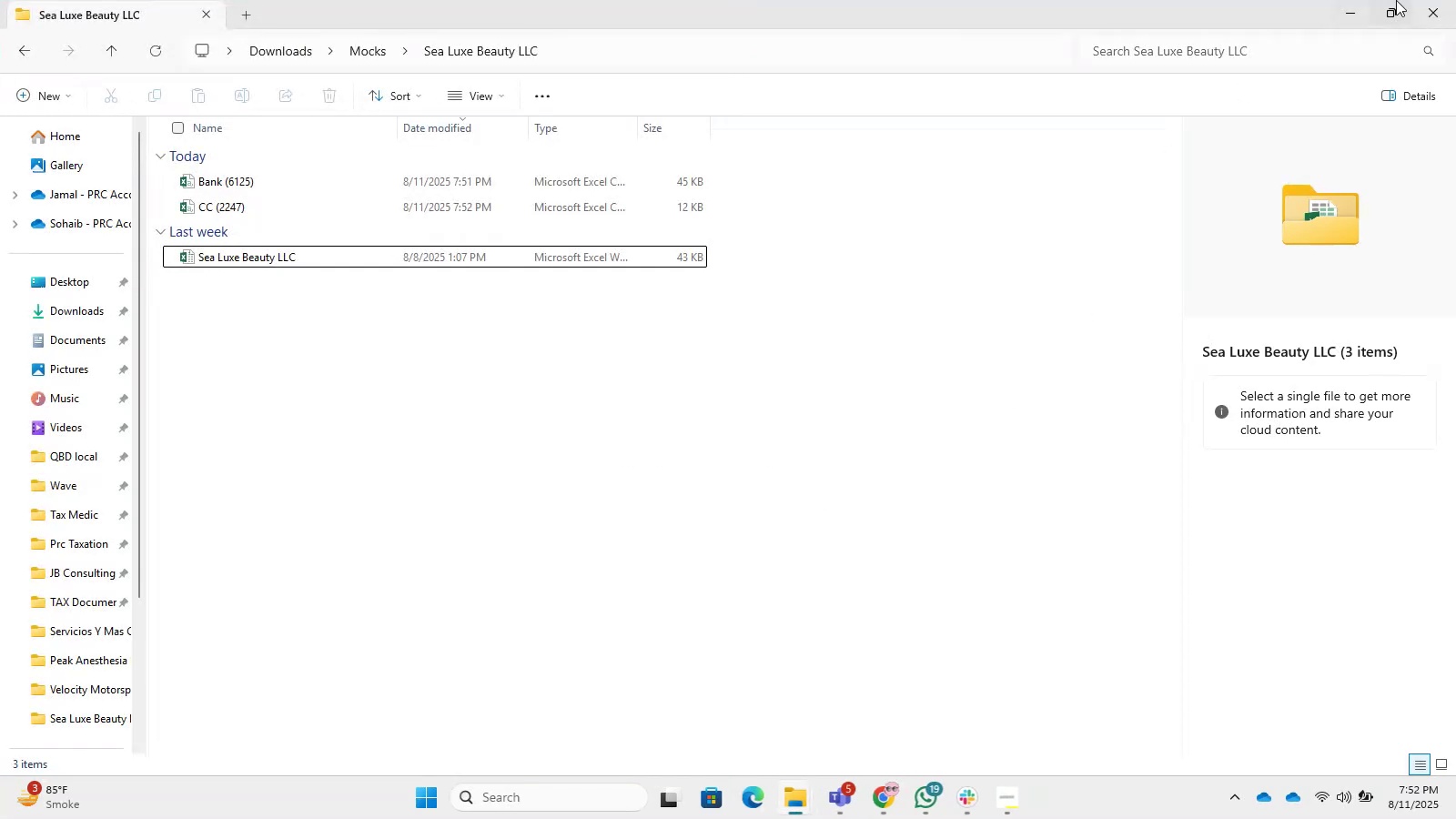 
left_click([1336, 3])
 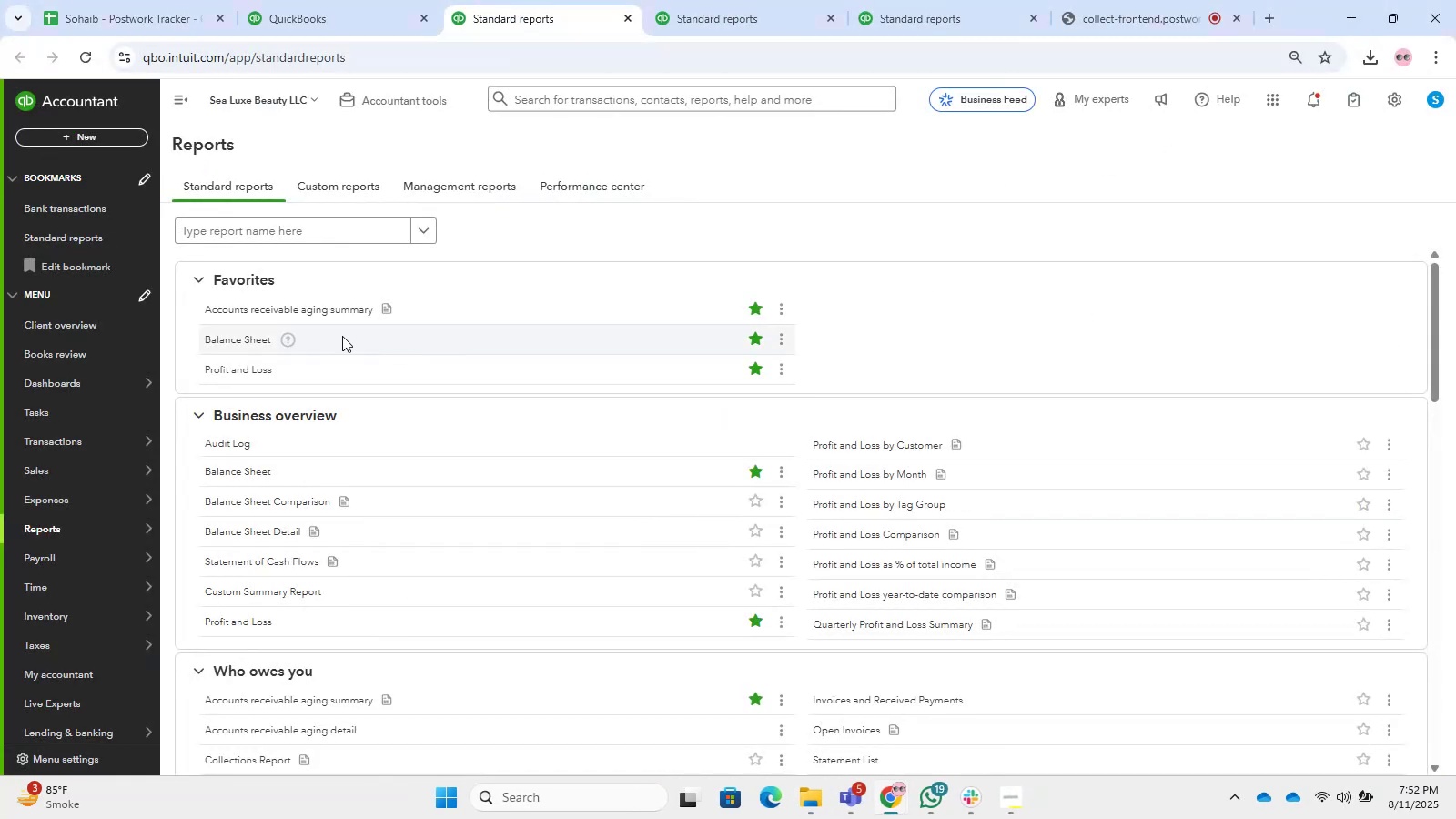 
left_click_drag(start_coordinate=[325, 0], to_coordinate=[323, 15])
 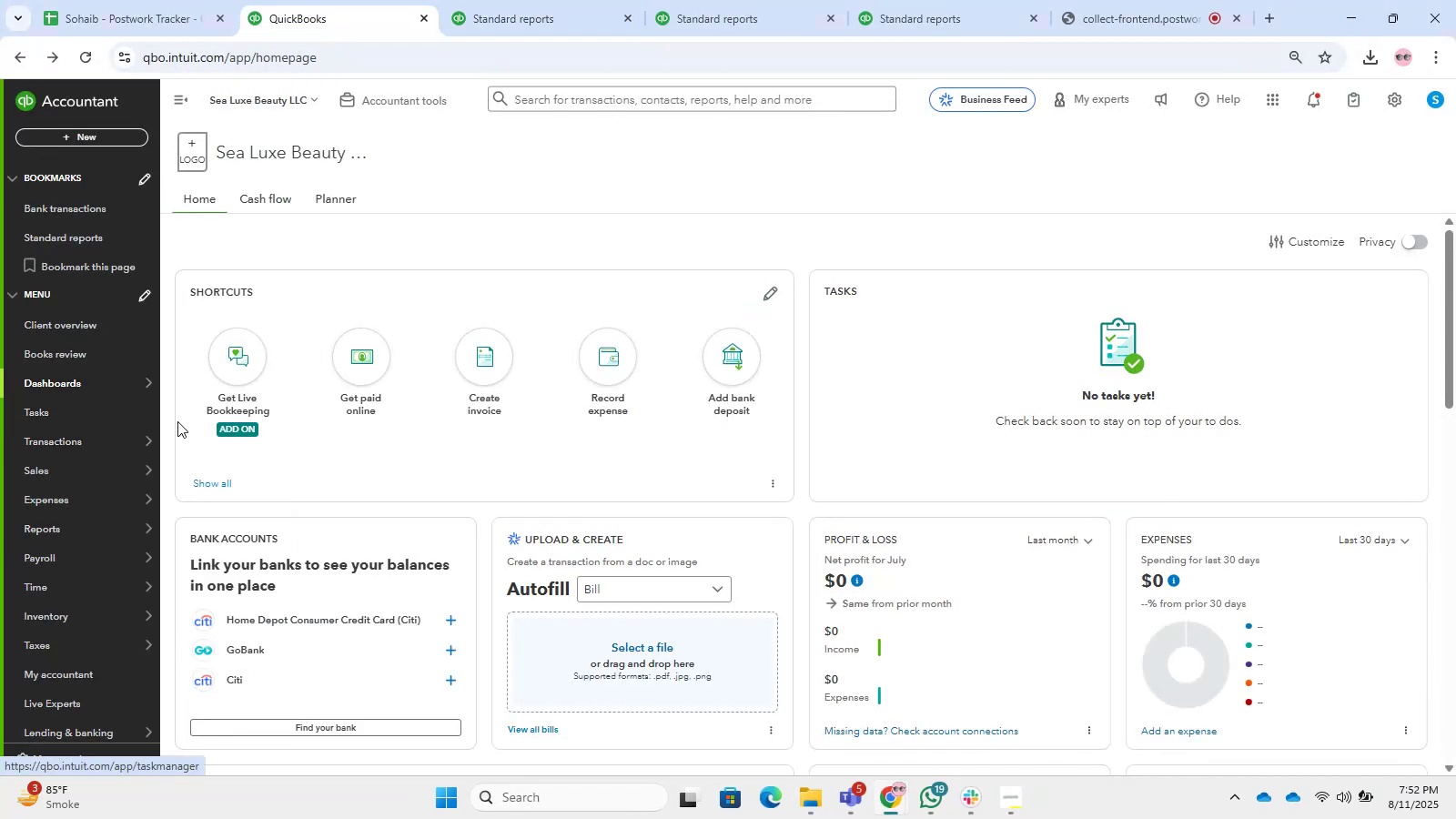 
right_click([156, 443])
 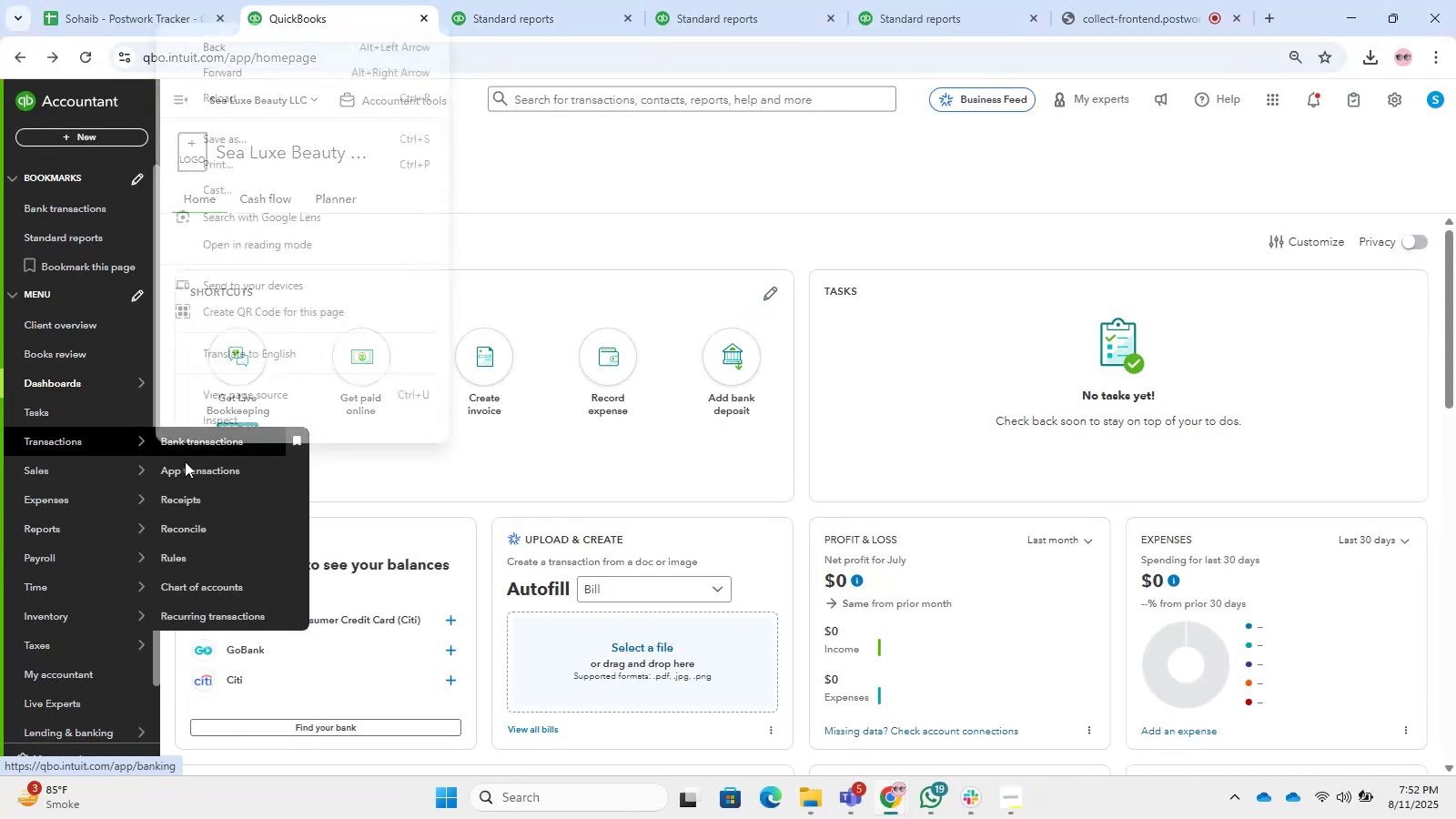 
left_click_drag(start_coordinate=[200, 471], to_coordinate=[230, 452])
 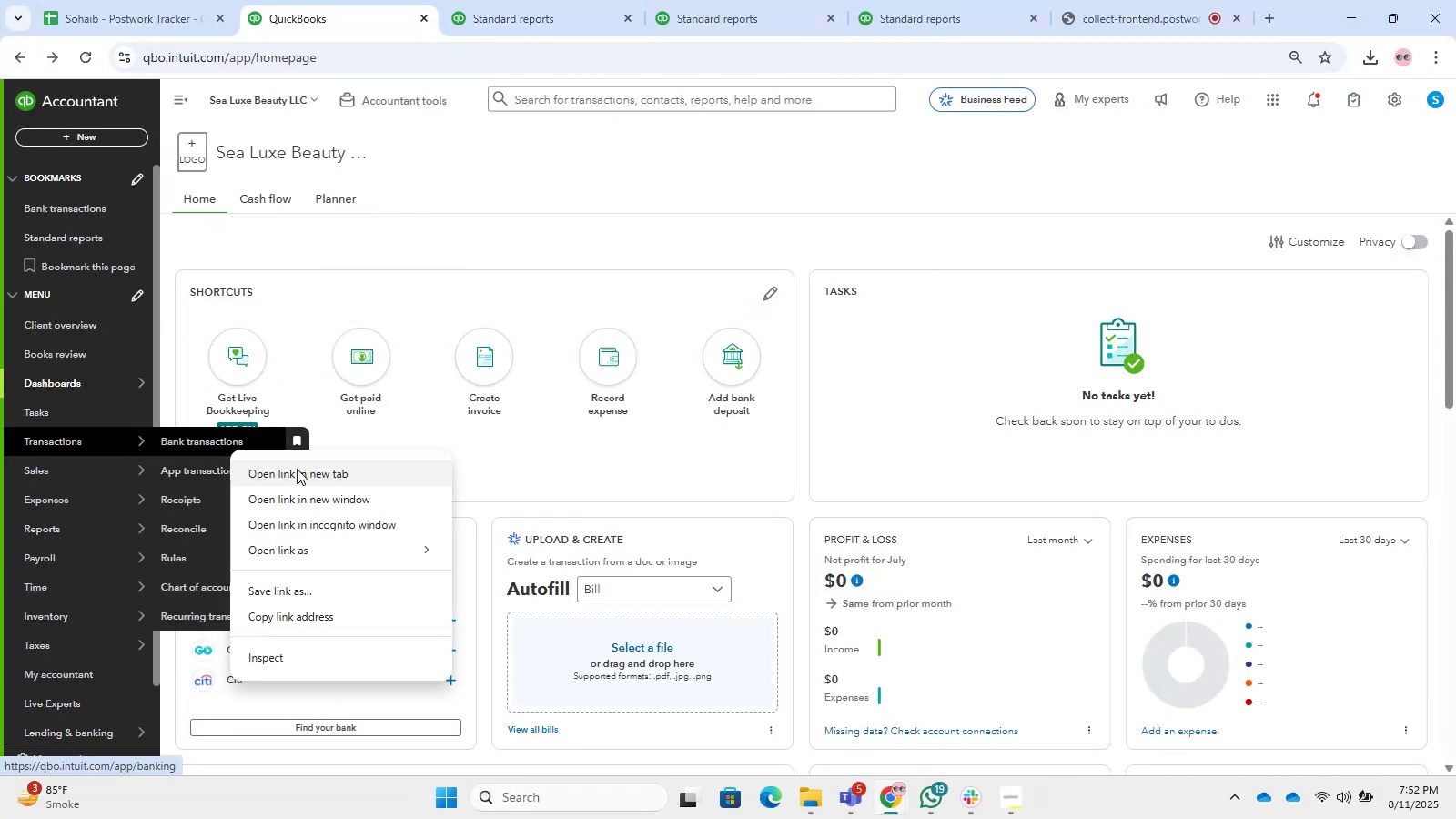 
left_click([297, 469])
 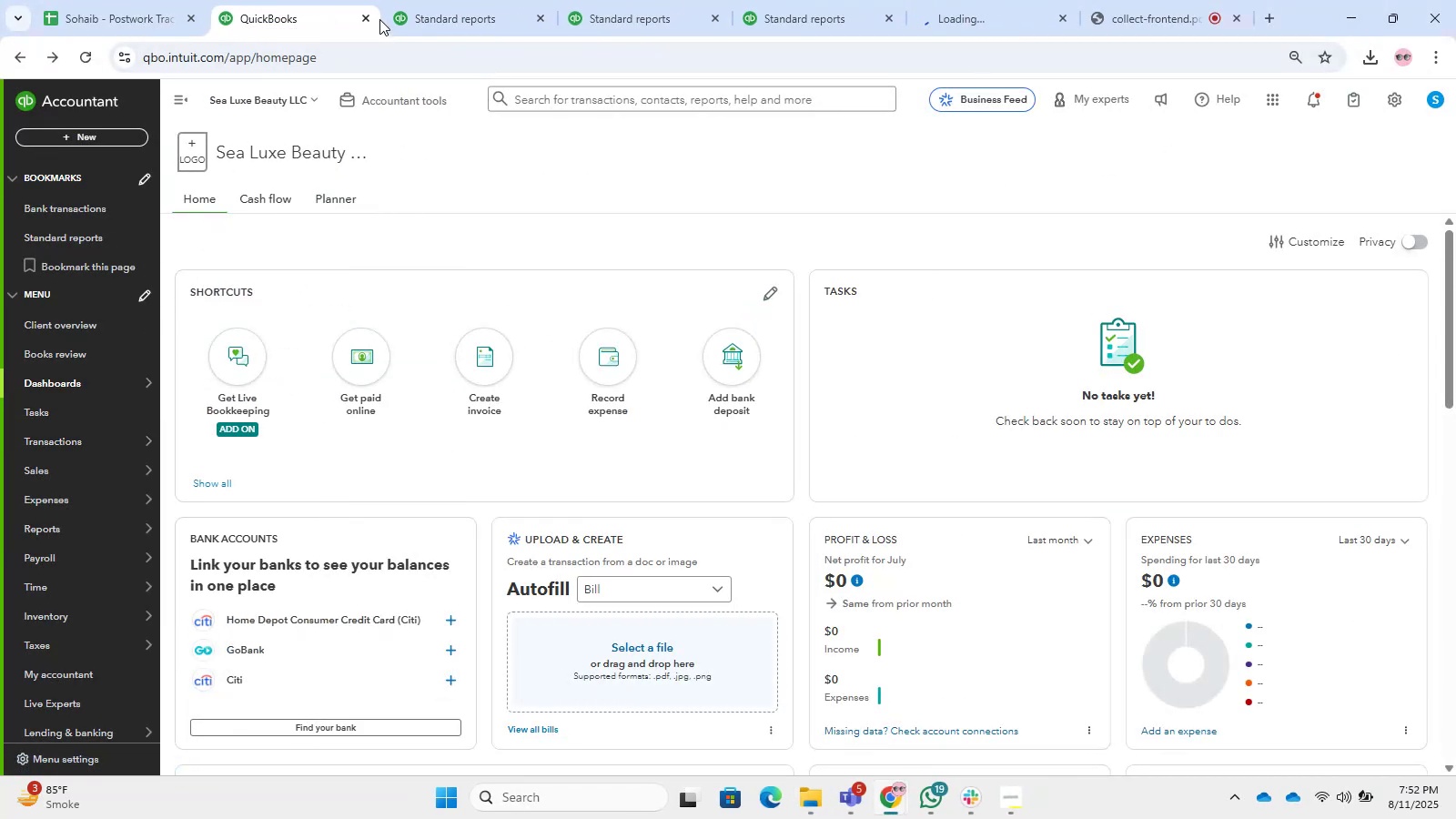 
left_click([410, 12])
 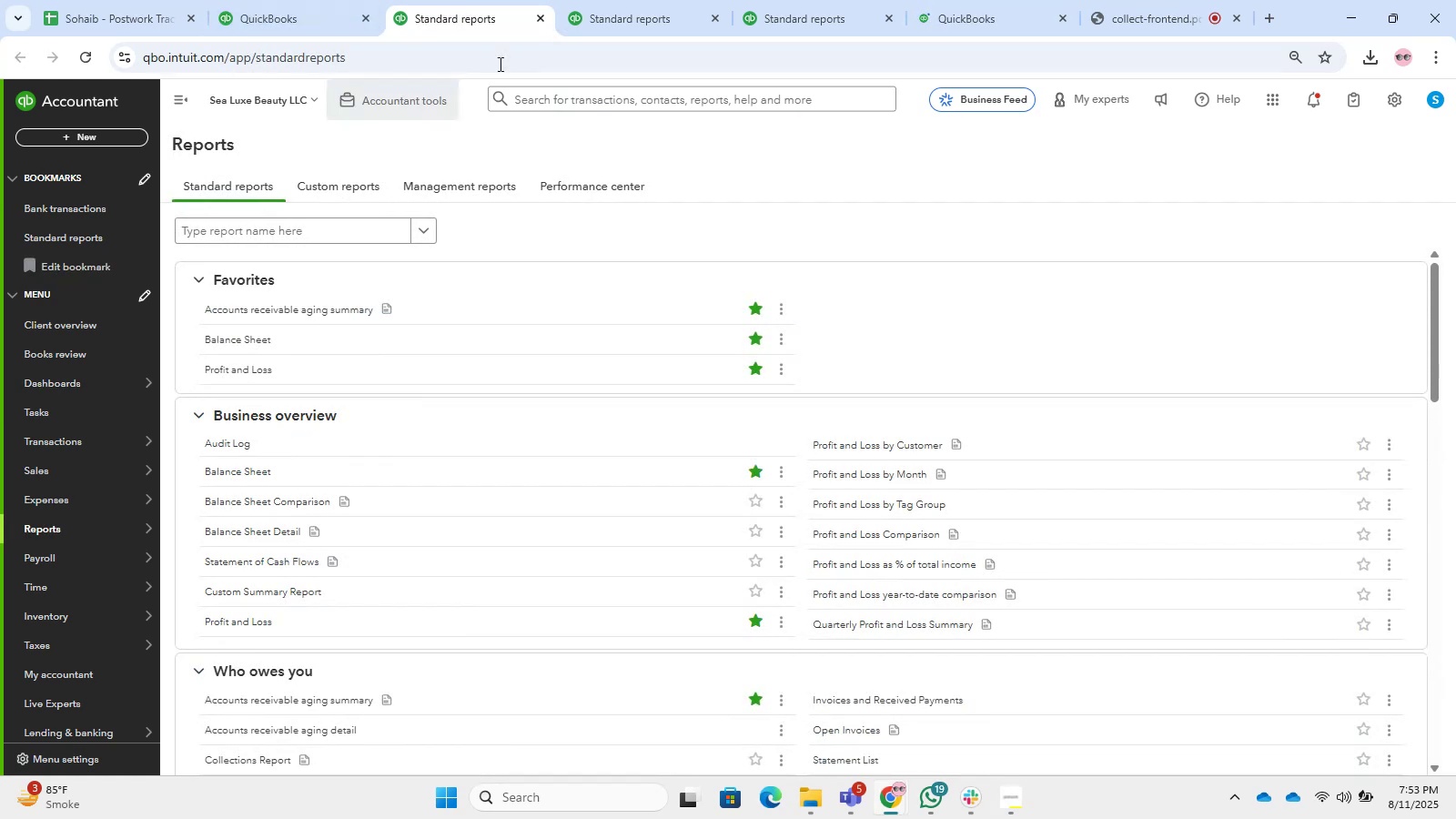 
left_click_drag(start_coordinate=[974, 0], to_coordinate=[469, 0])
 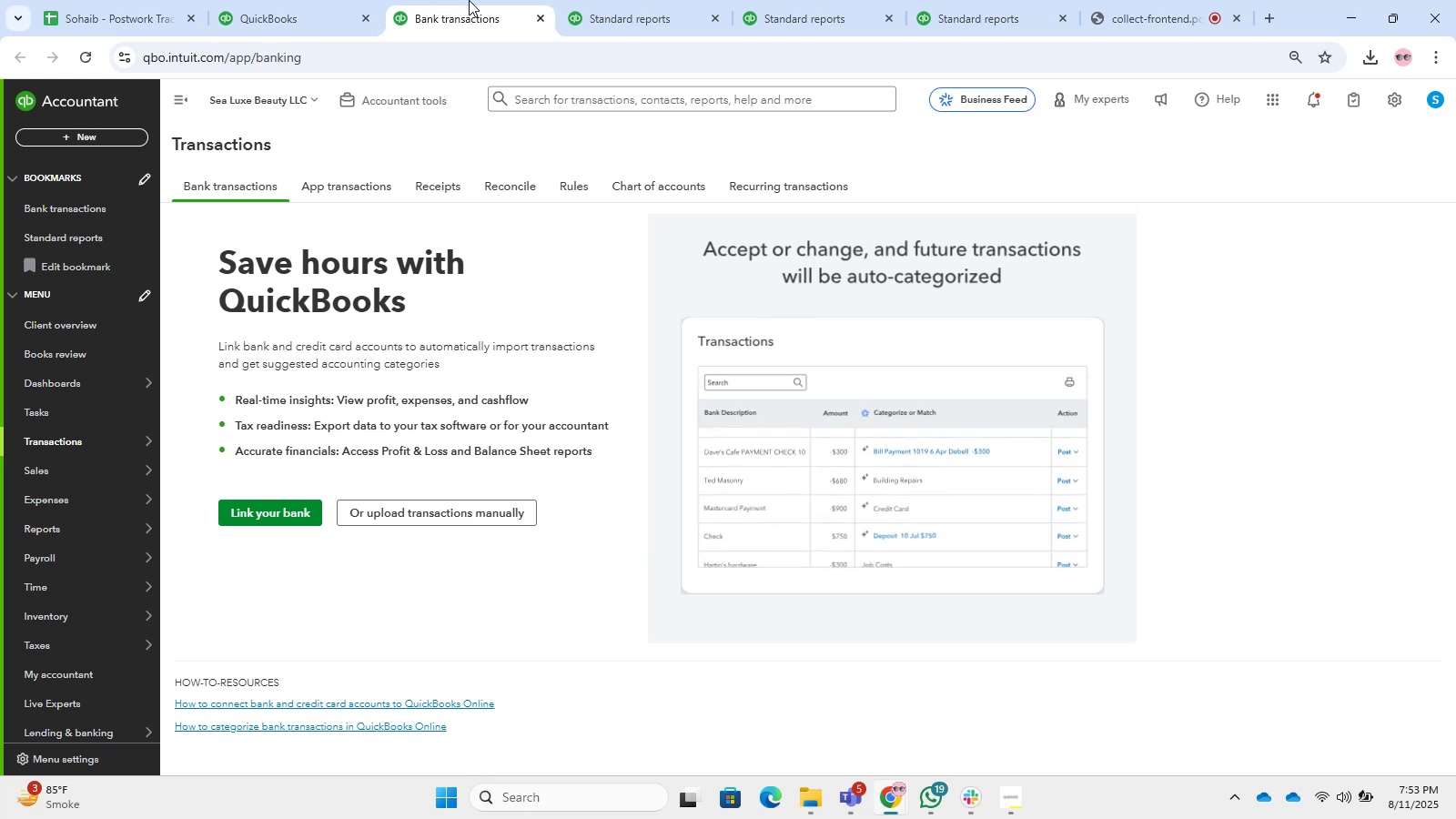 
wait(24.56)
 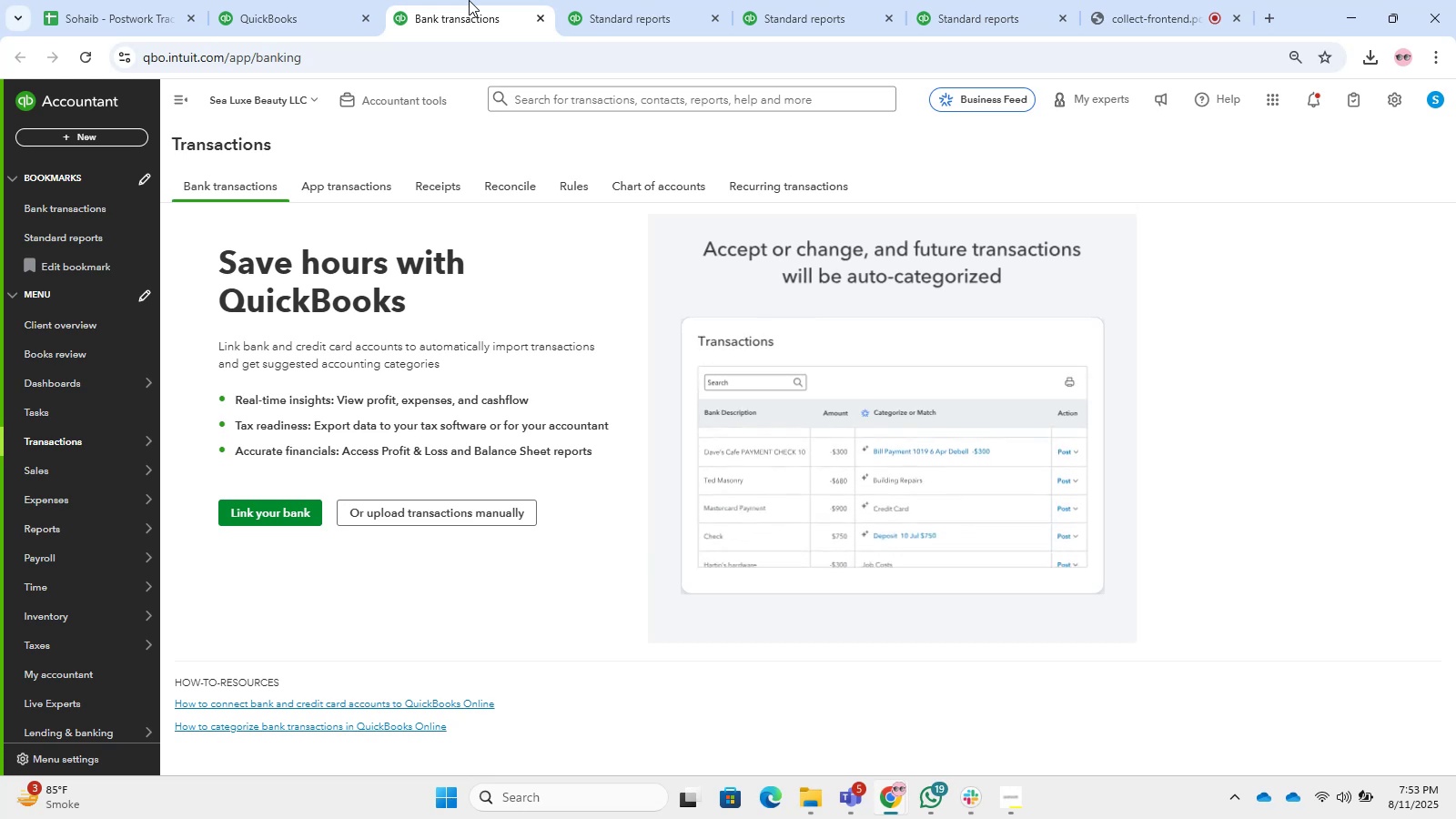 
double_click([476, 527])
 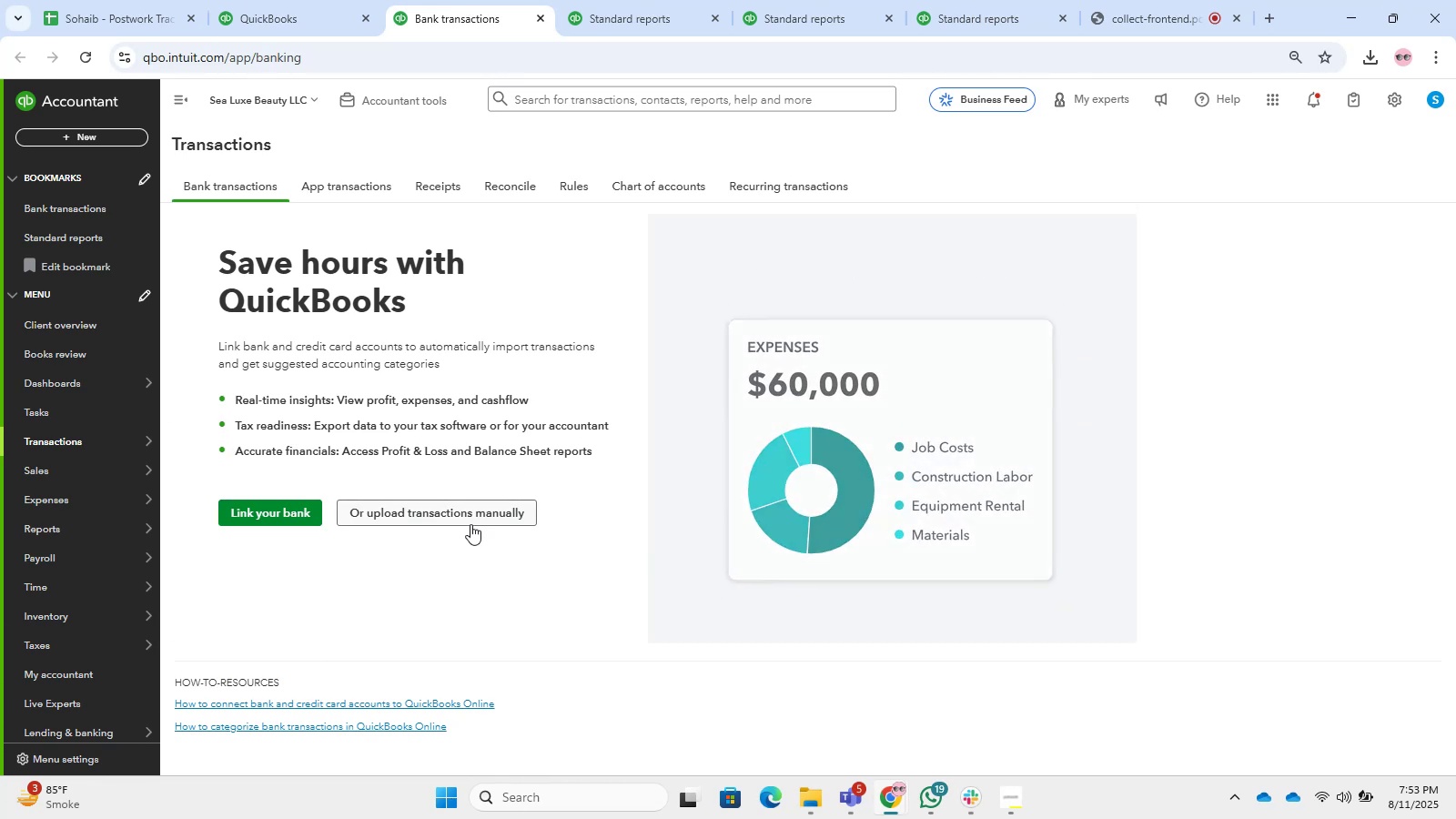 
left_click([470, 524])
 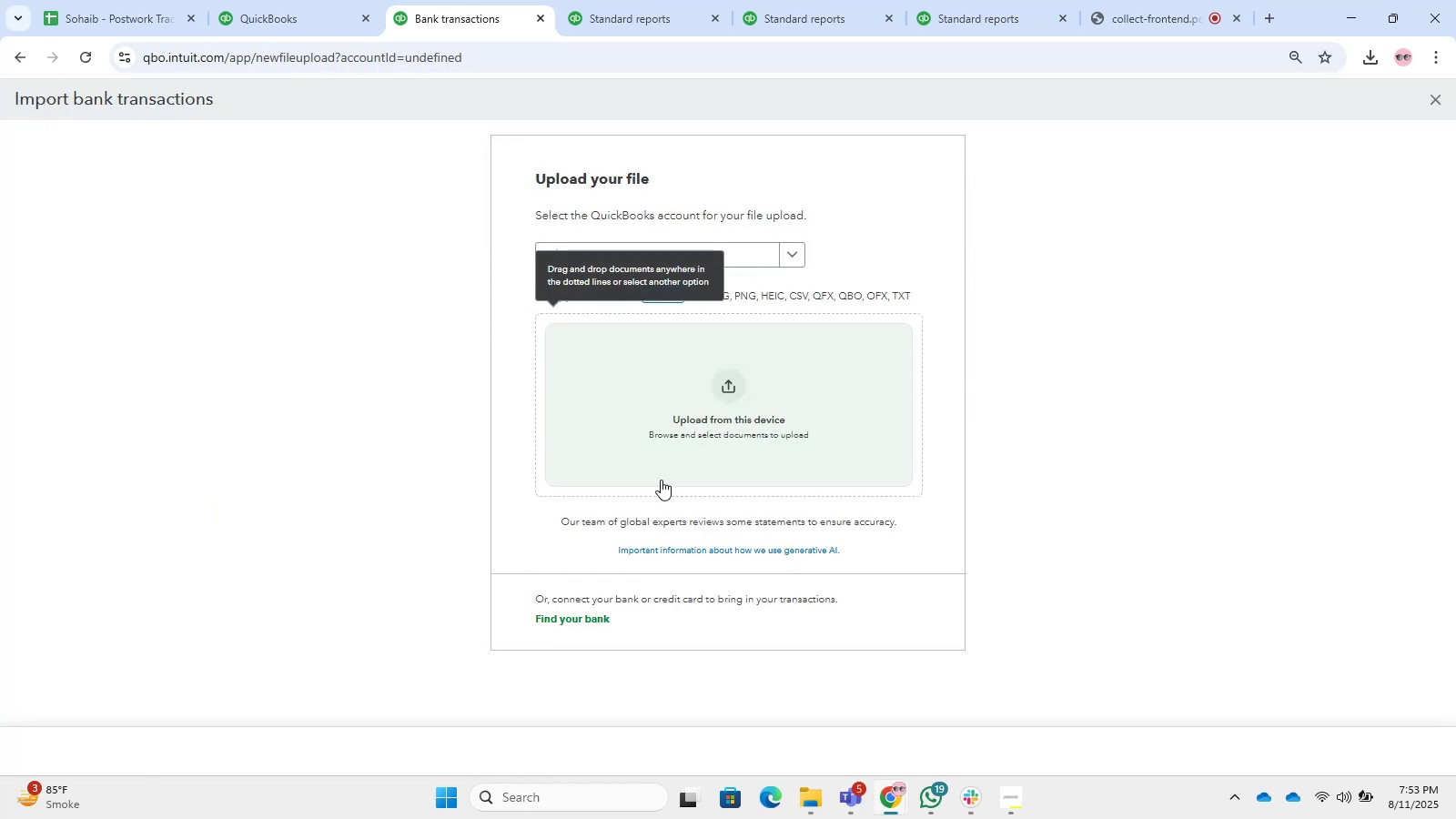 
left_click([721, 429])
 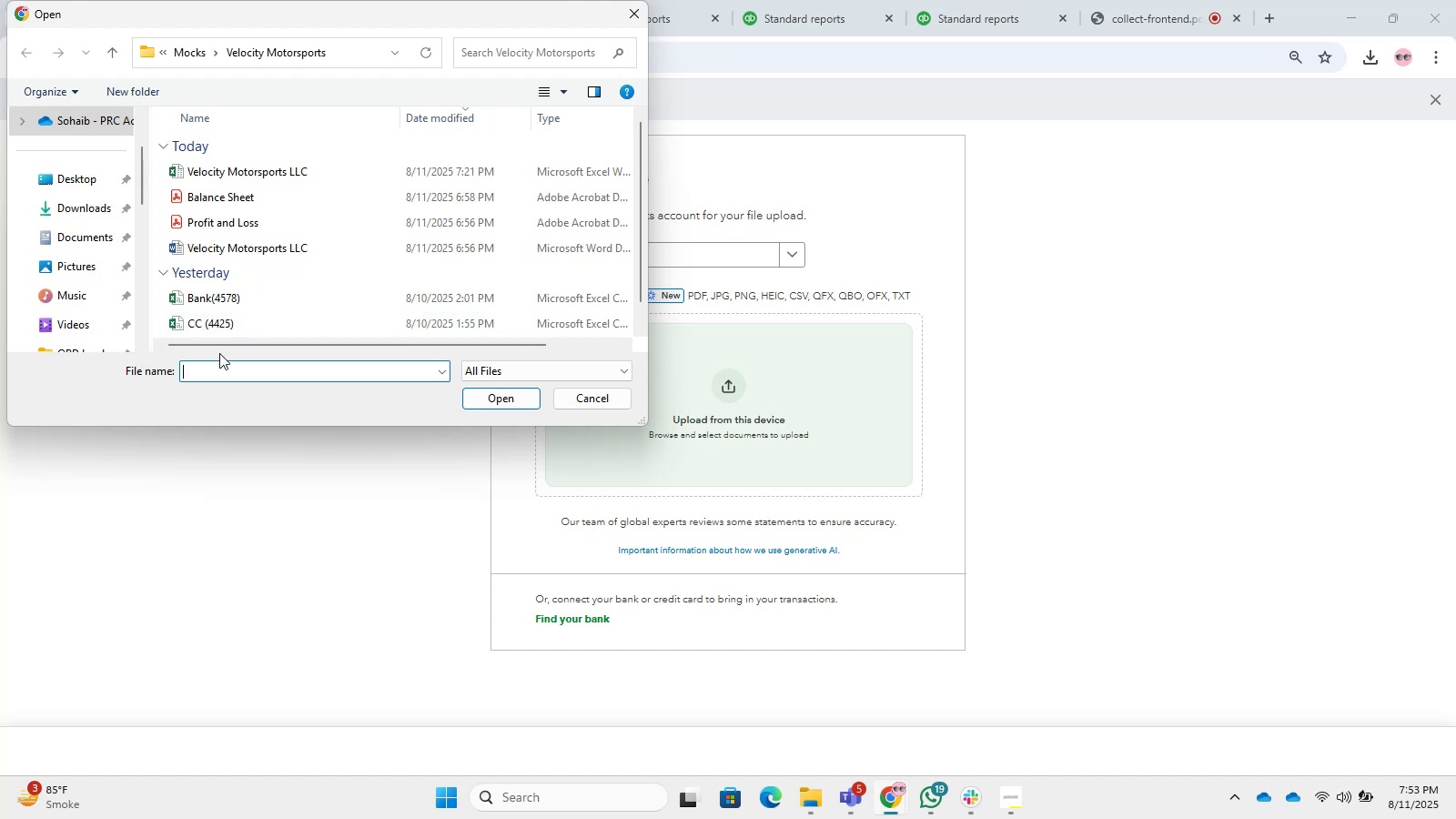 
wait(23.78)
 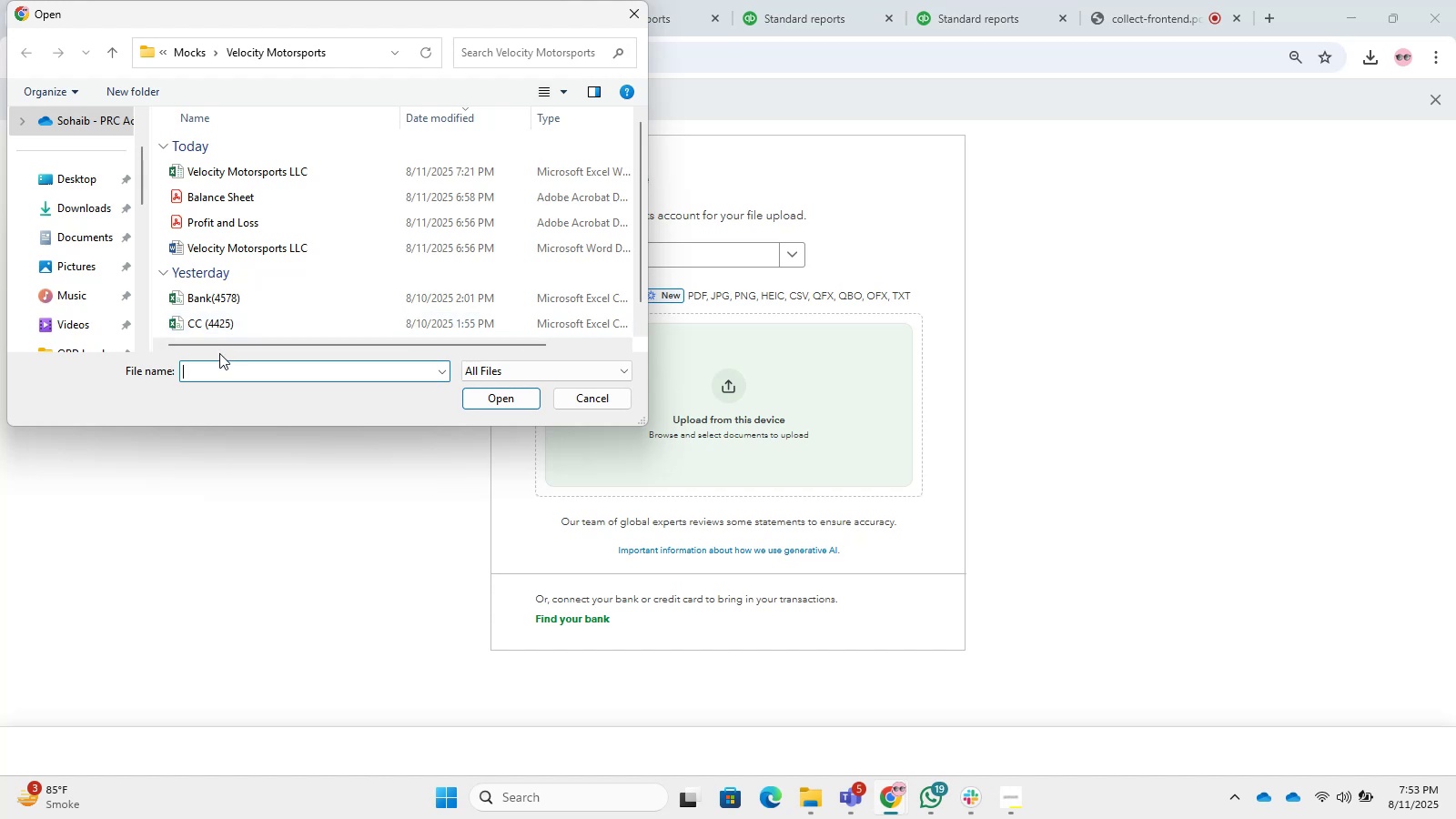 
left_click([64, 216])
 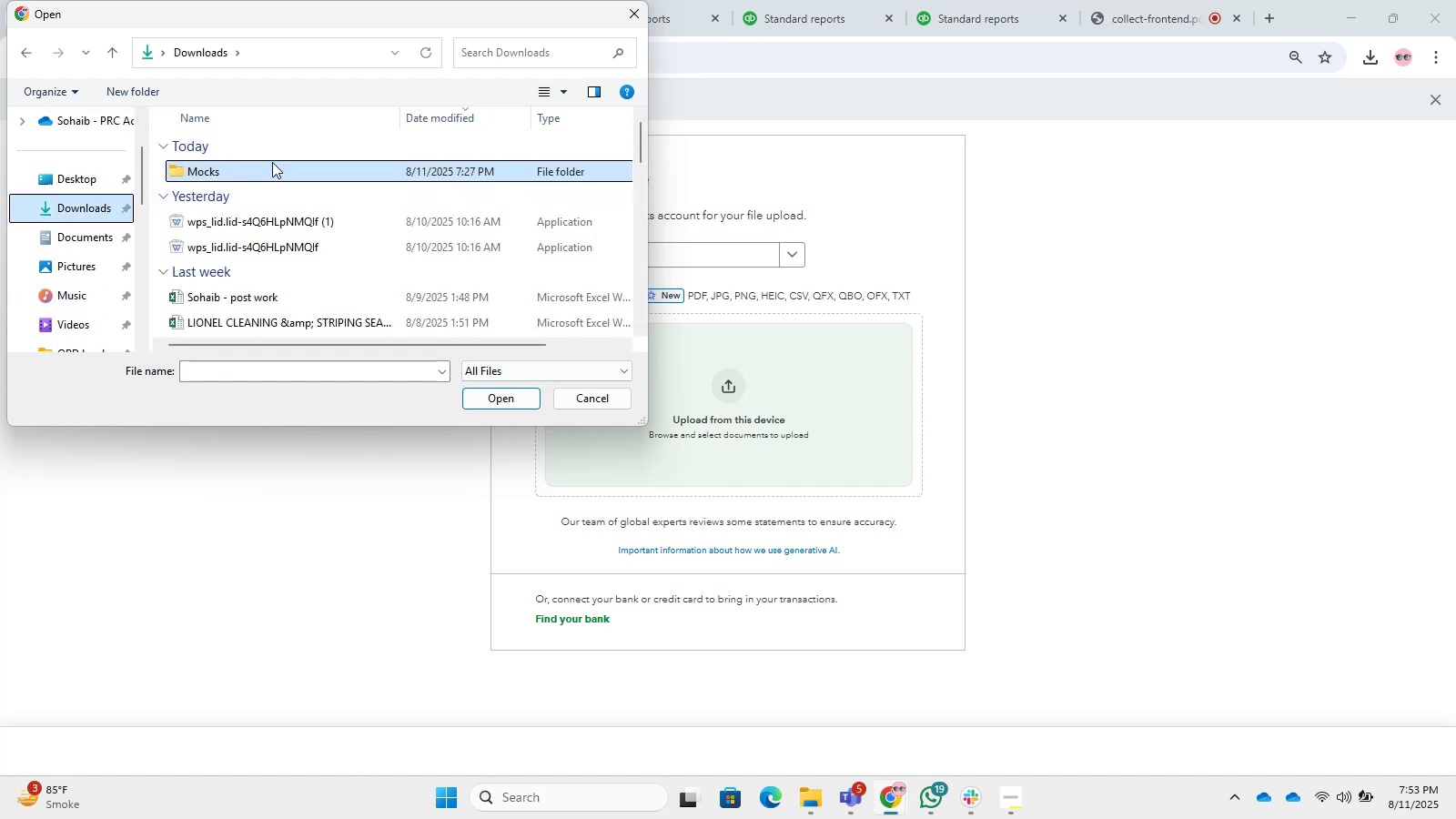 
double_click([272, 162])
 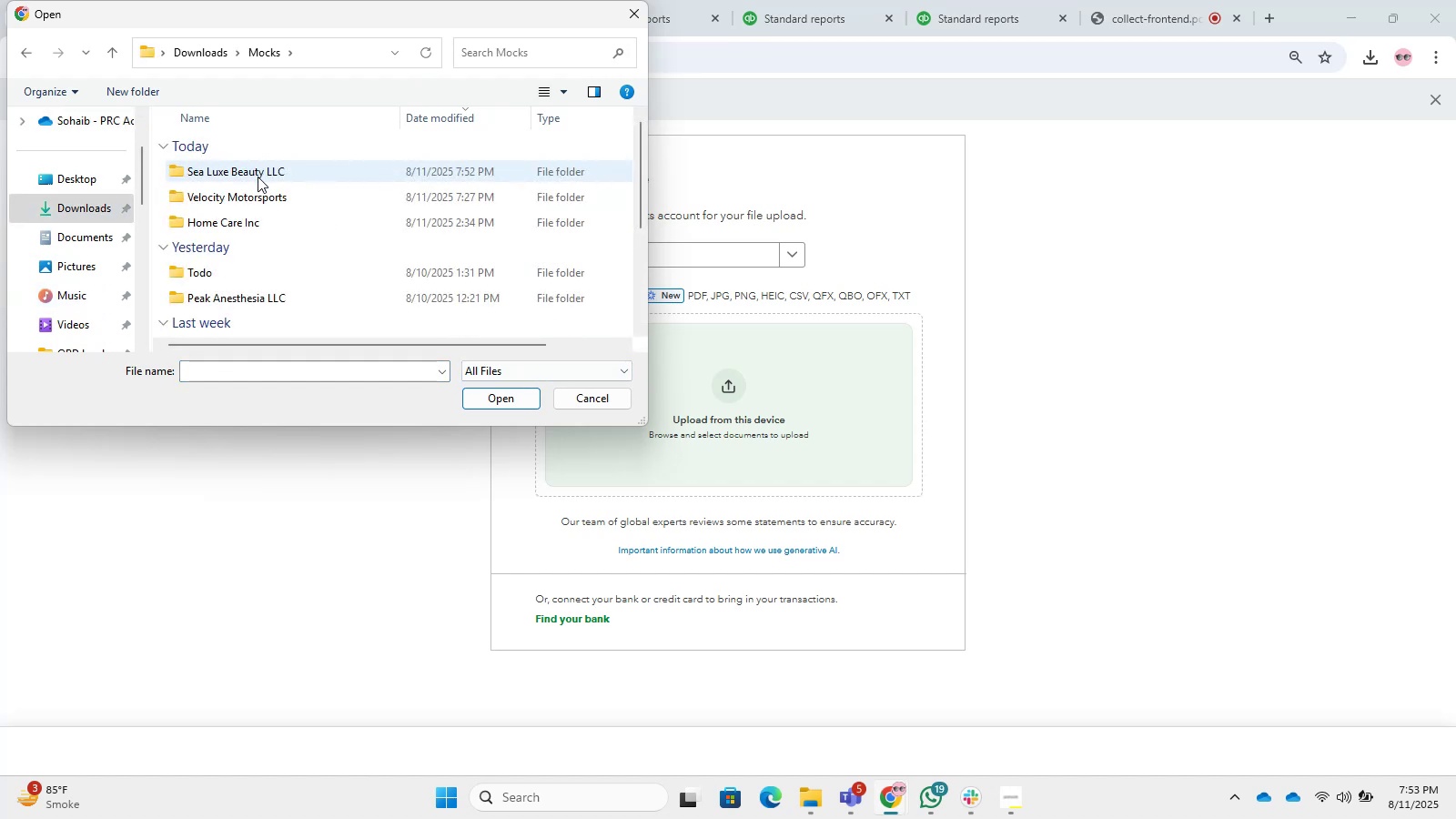 
double_click([258, 177])
 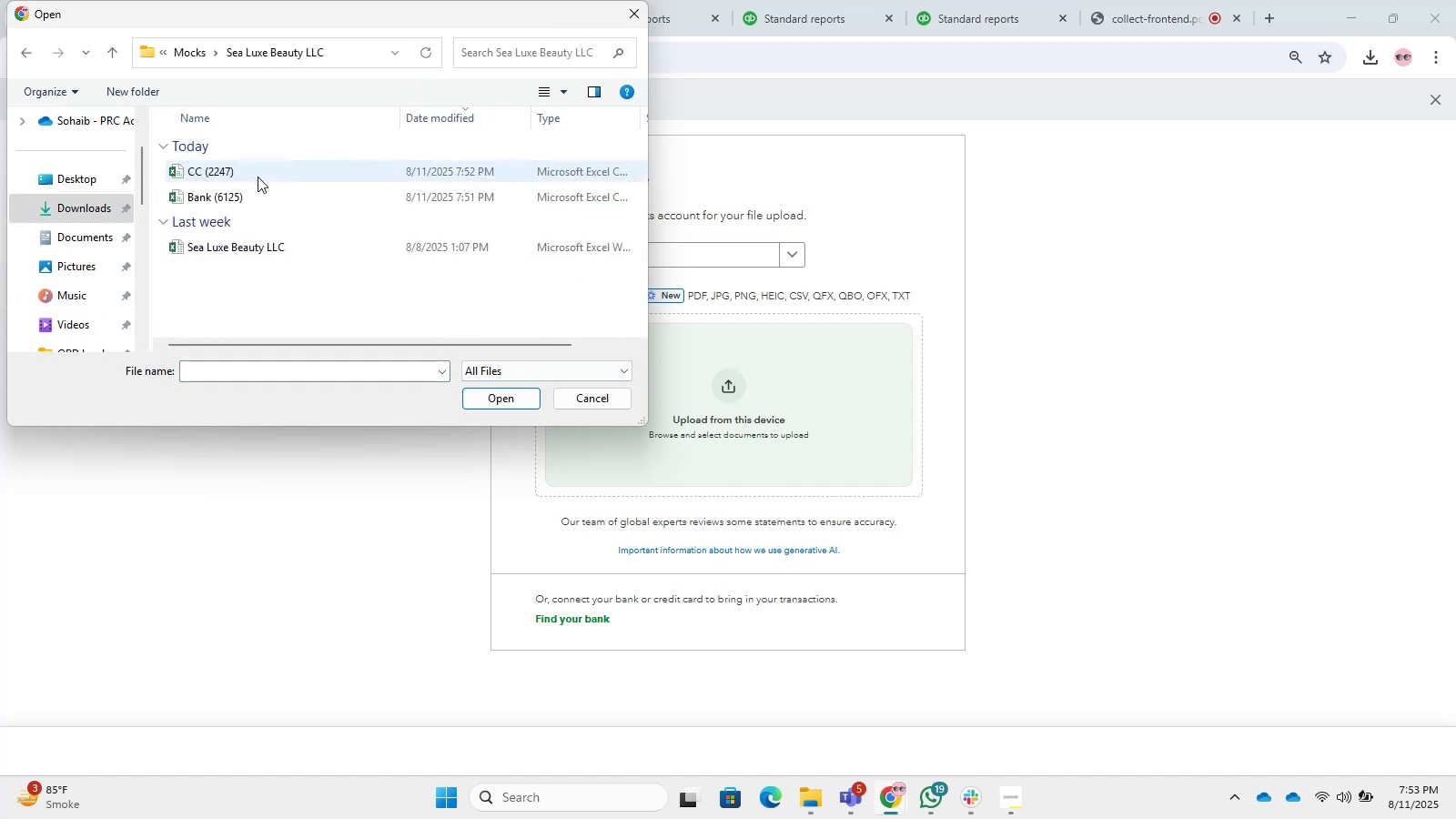 
left_click([258, 177])
 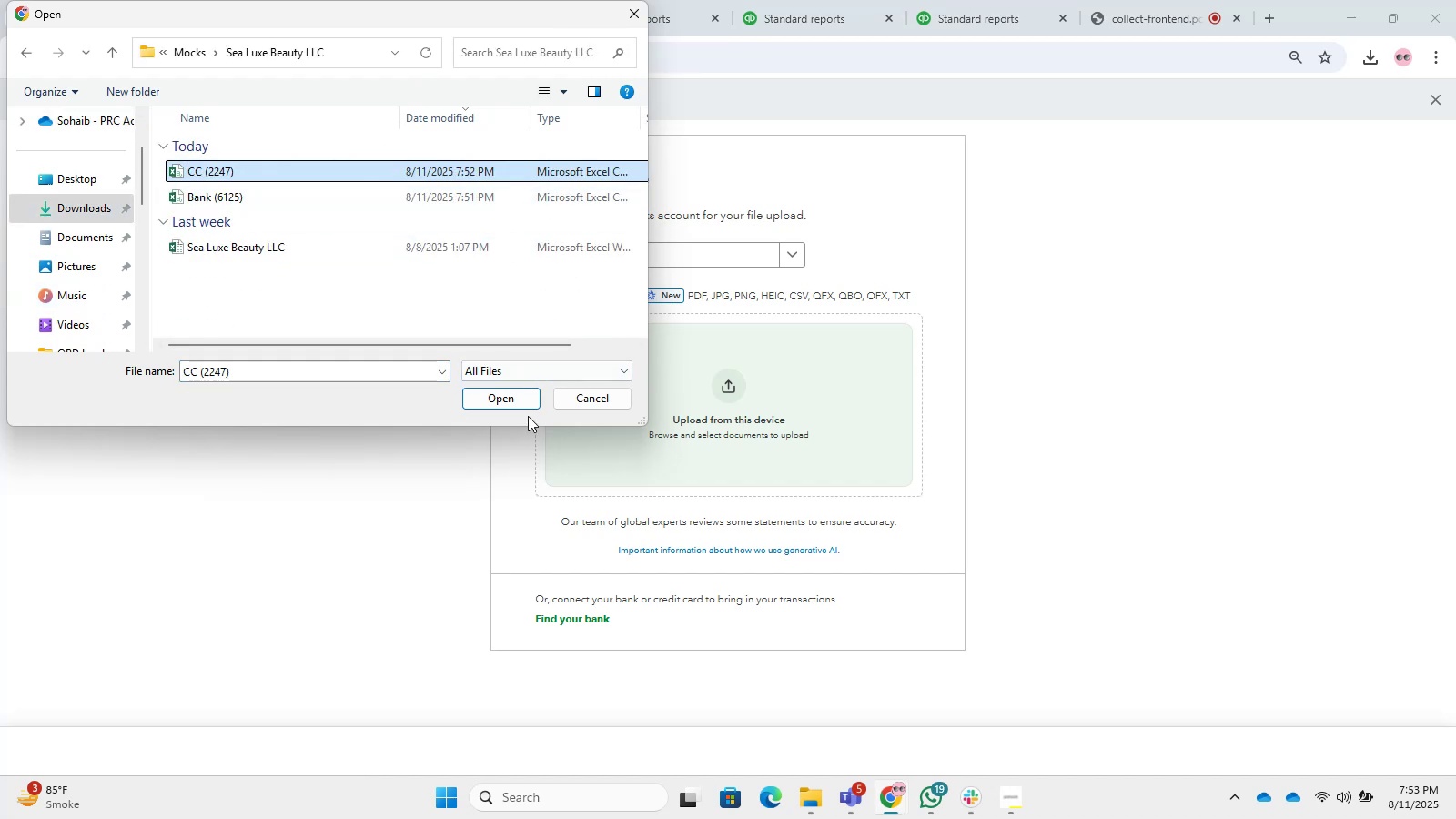 
left_click([518, 406])
 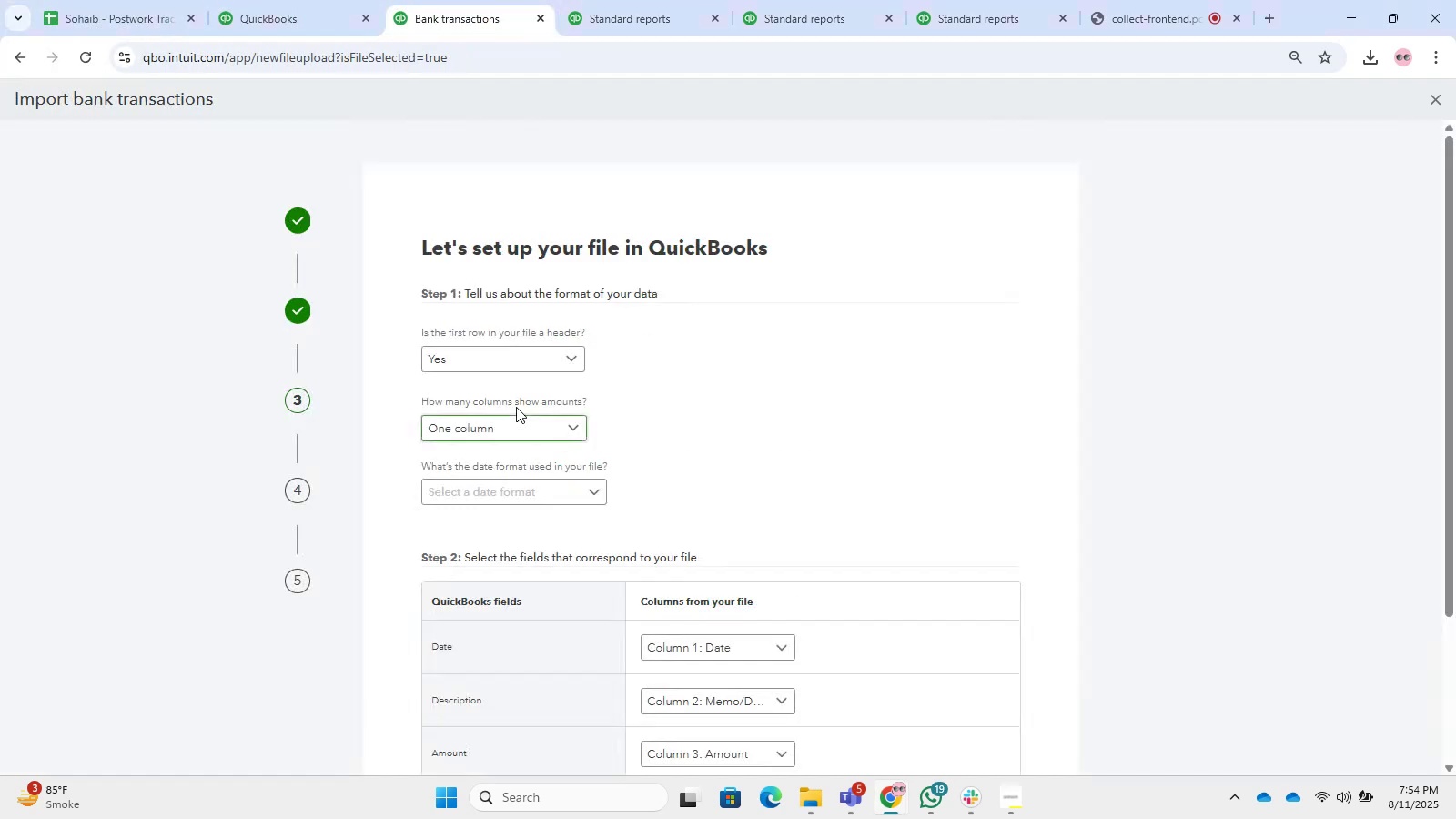 
left_click([527, 482])
 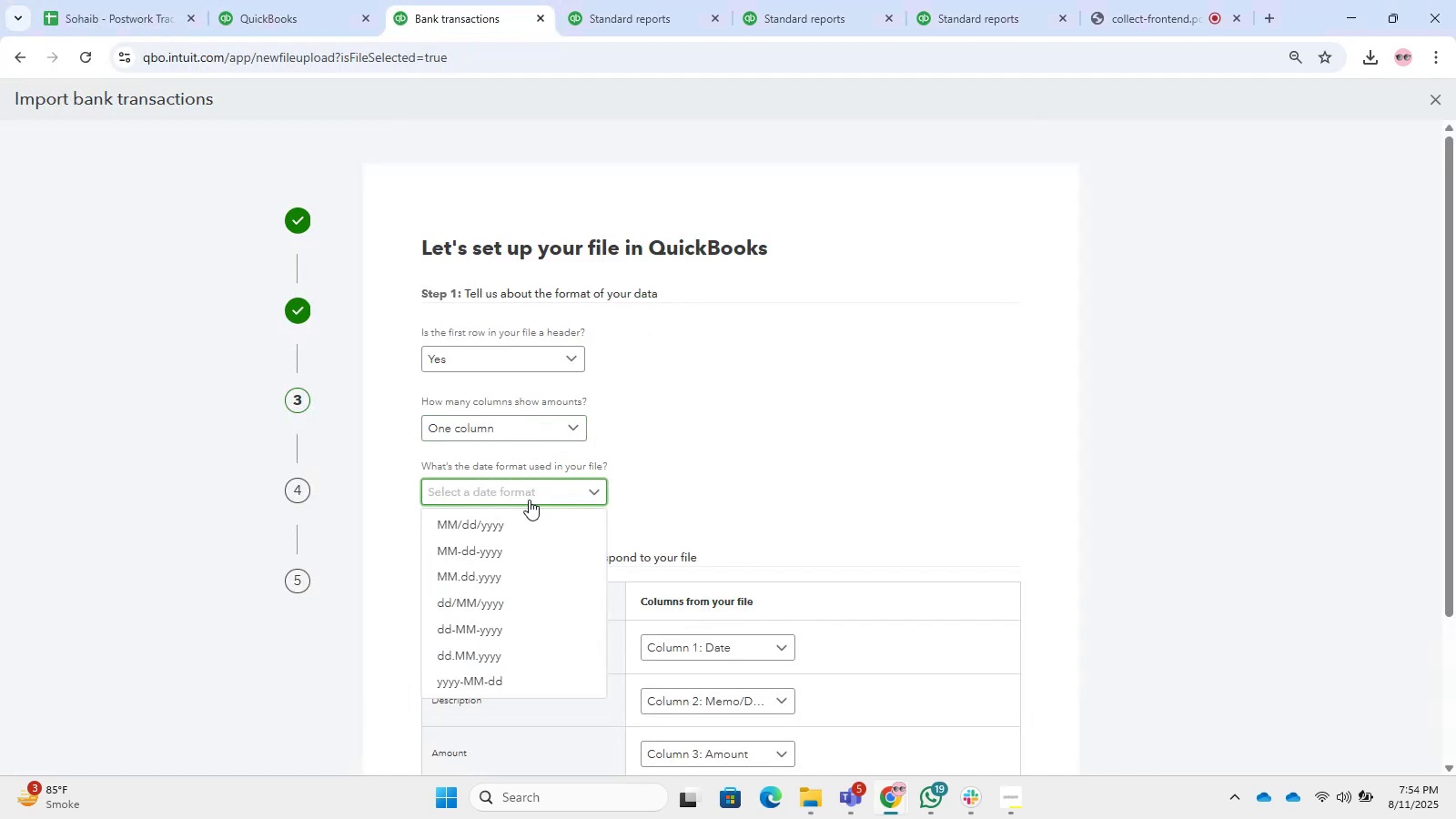 
left_click([529, 513])
 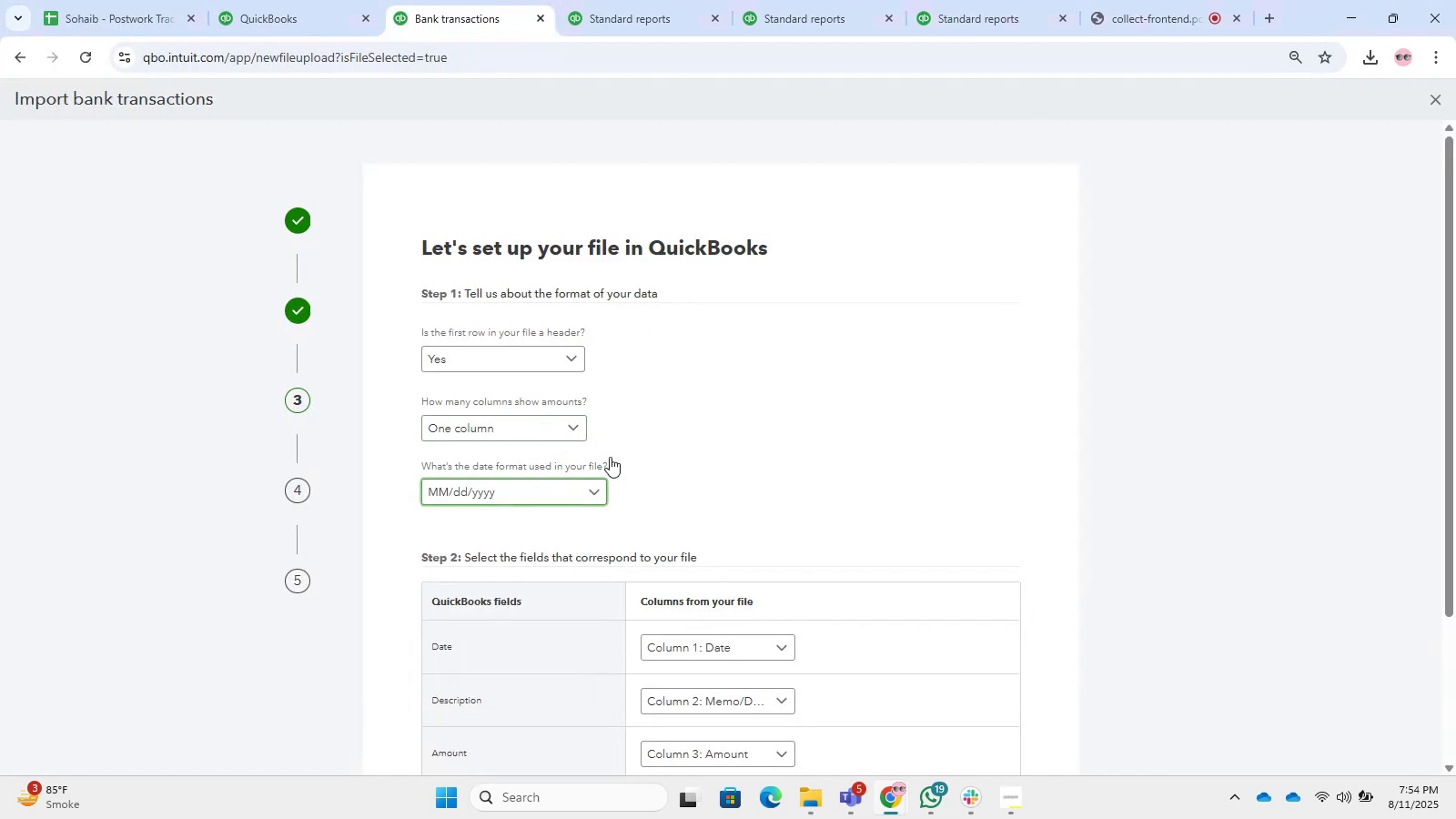 
scroll: coordinate [691, 490], scroll_direction: down, amount: 7.0
 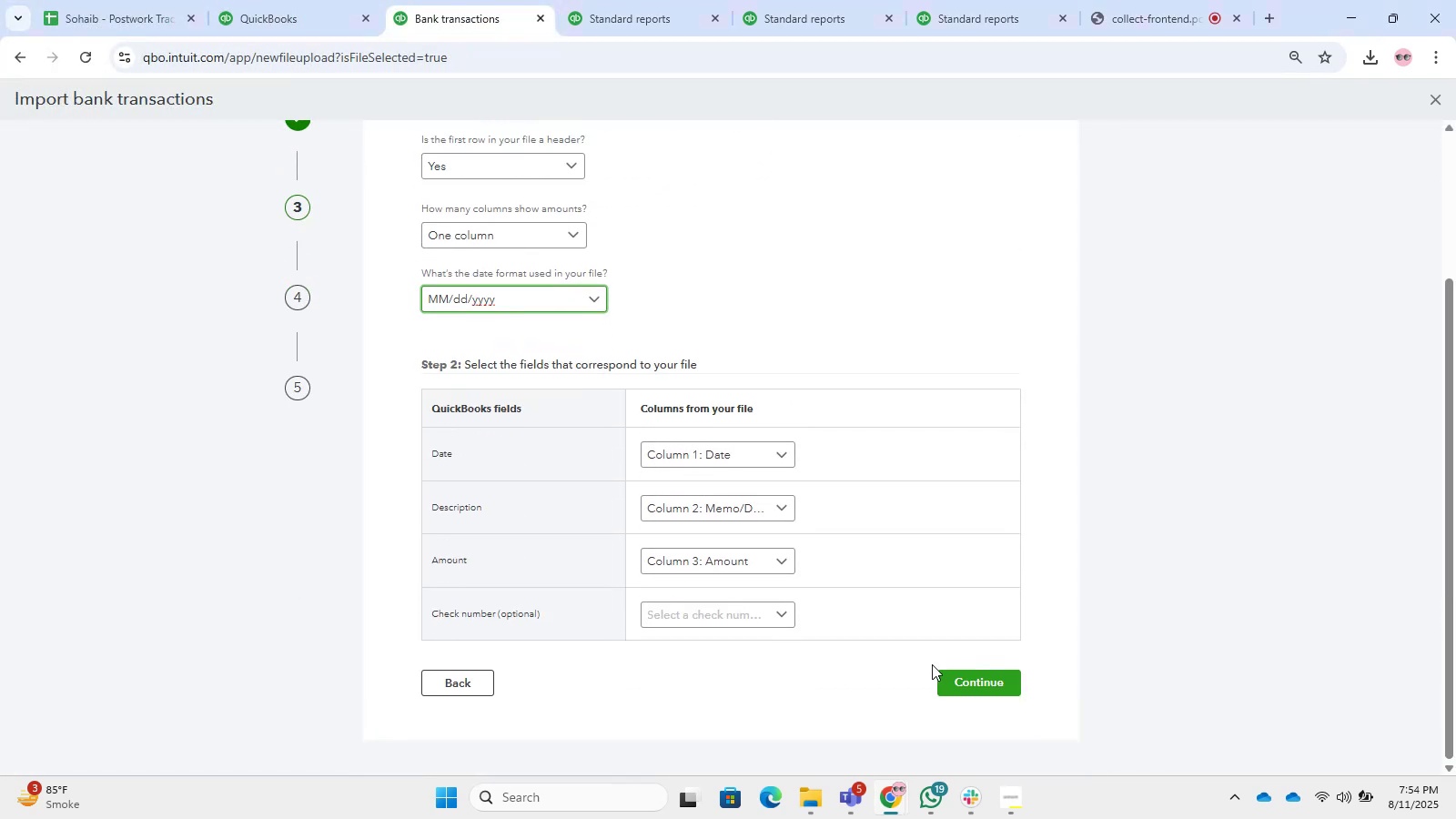 
left_click([978, 678])
 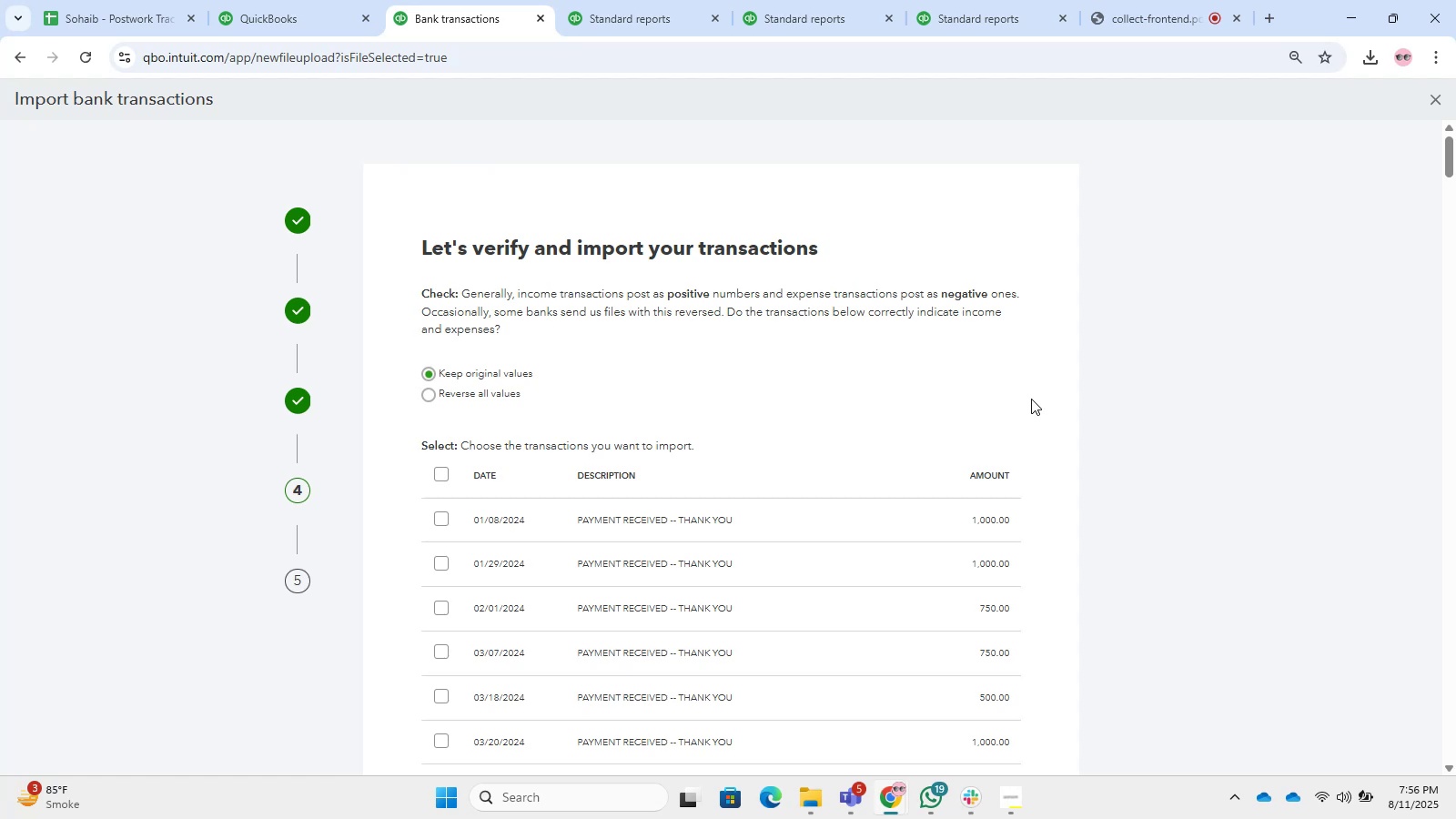 
wait(165.07)
 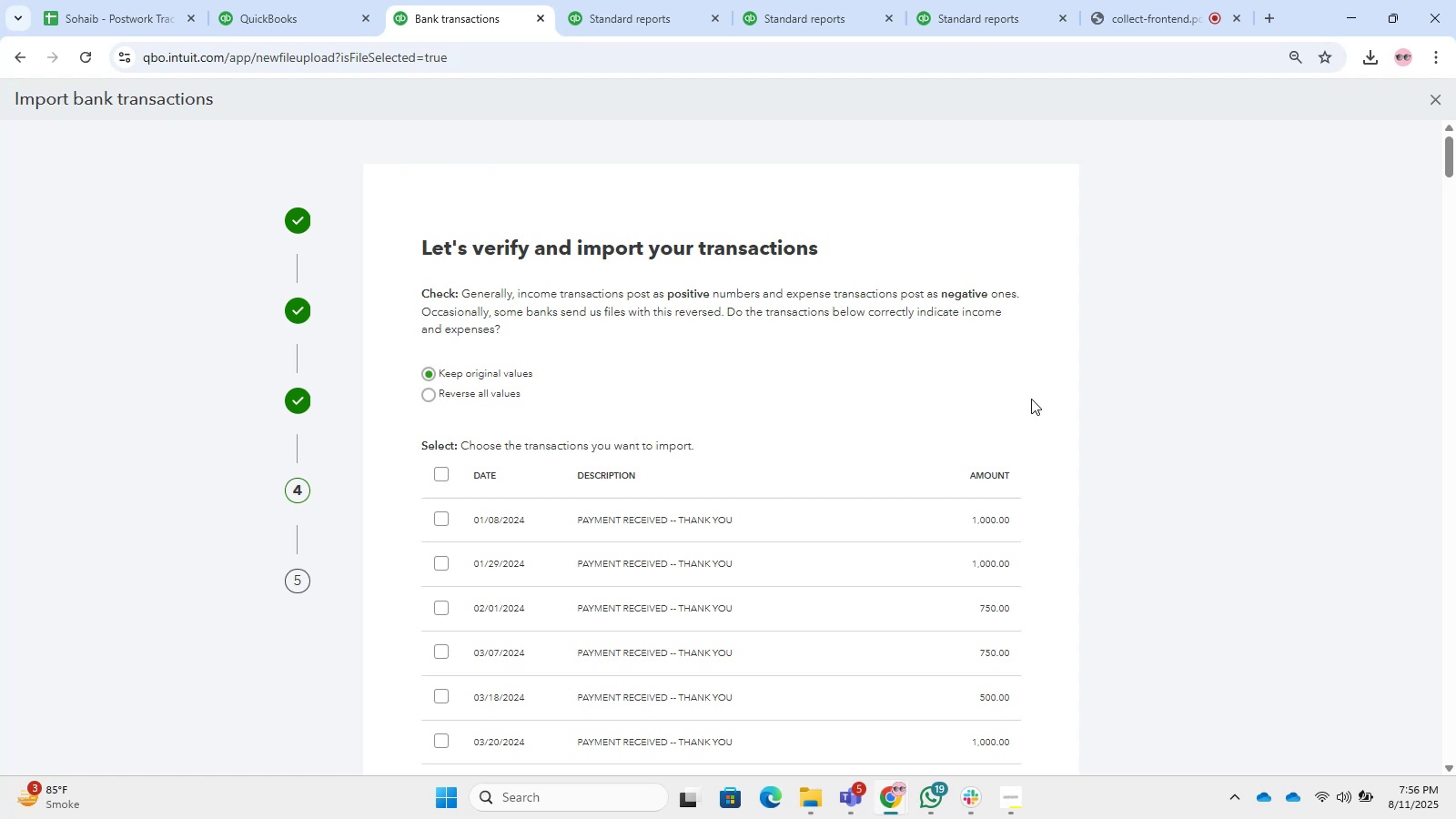 
left_click([422, 470])
 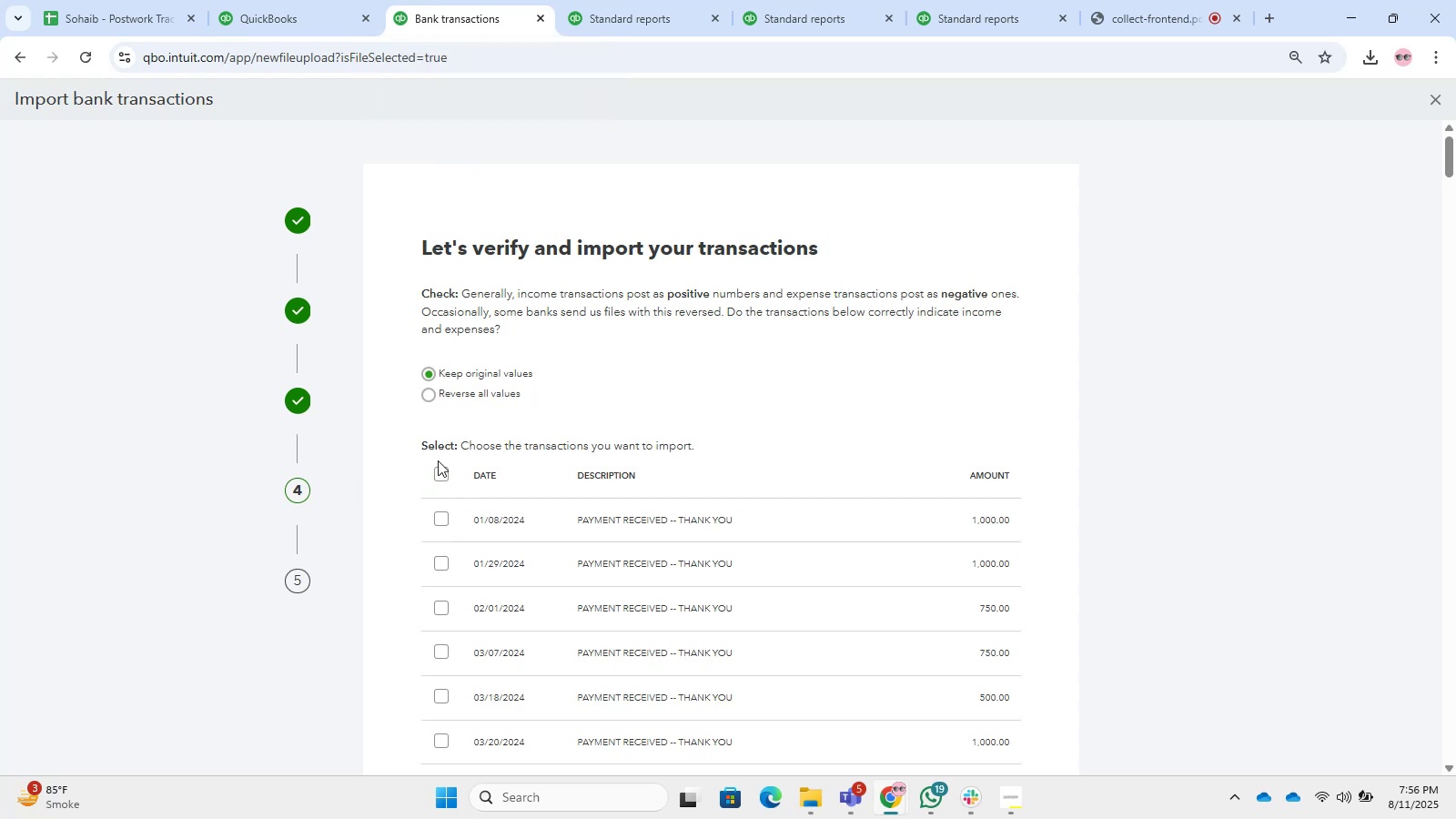 
left_click([443, 482])
 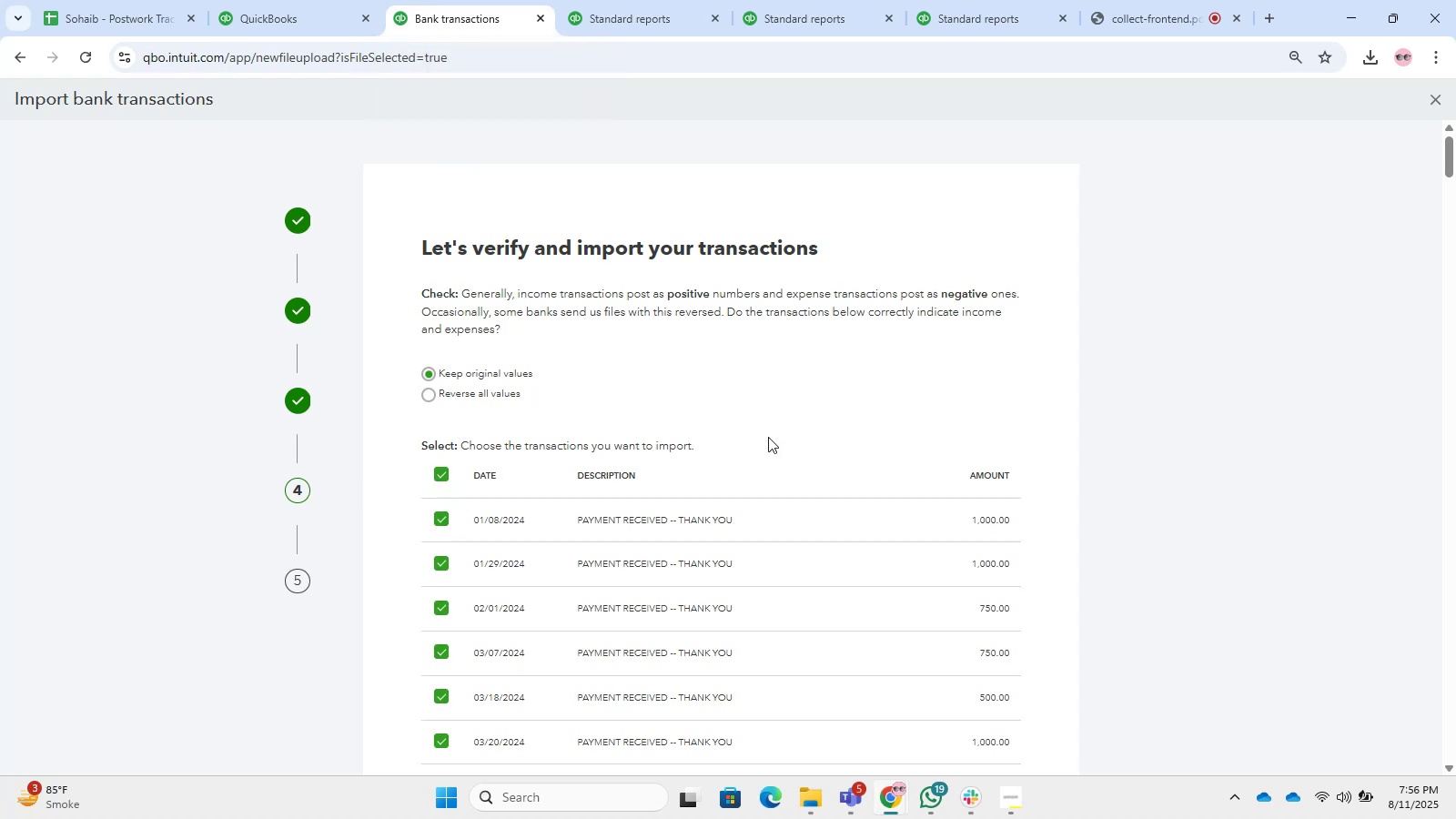 
scroll: coordinate [1079, 382], scroll_direction: down, amount: 24.0
 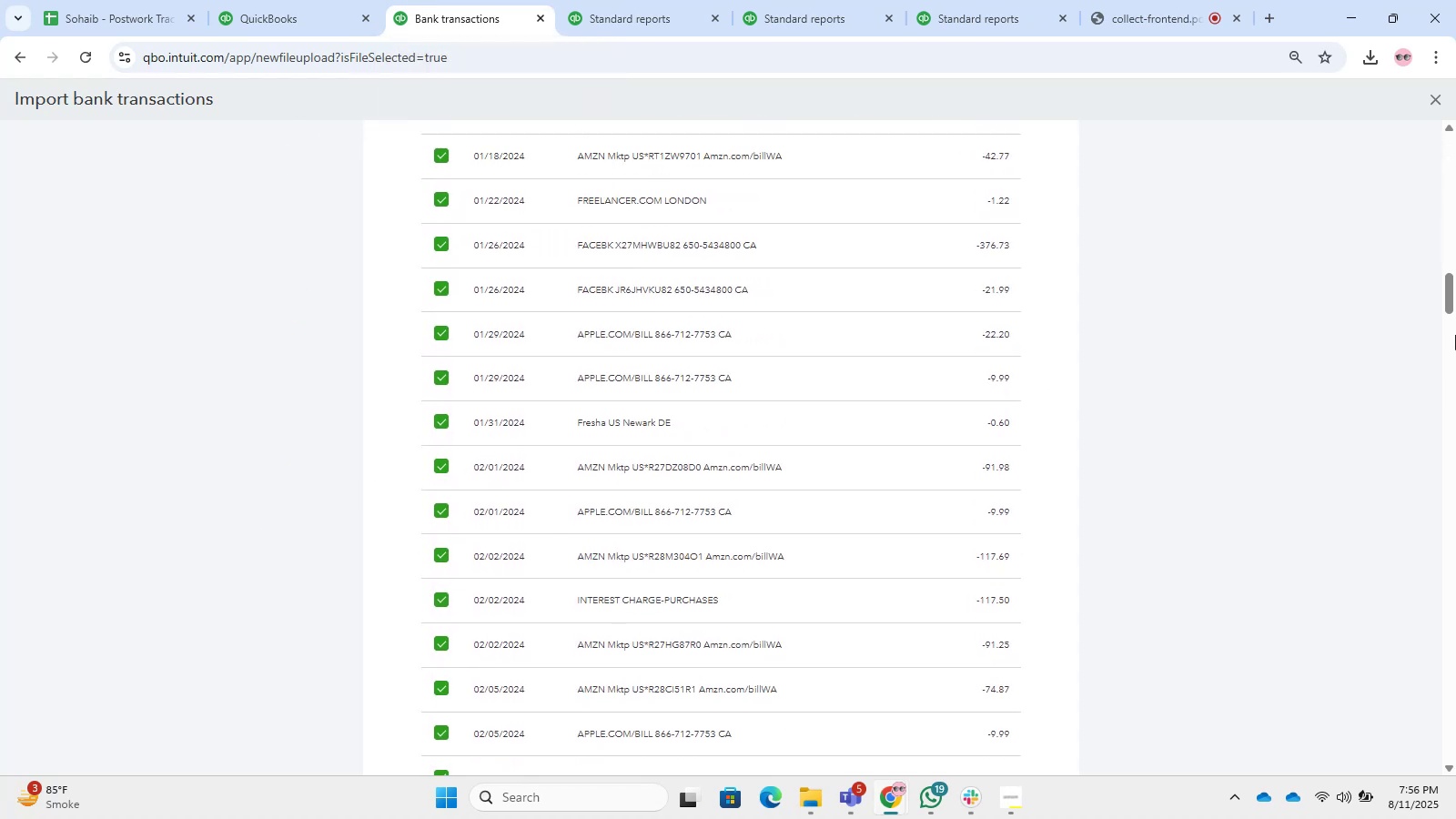 
left_click_drag(start_coordinate=[1455, 296], to_coordinate=[1402, 147])
 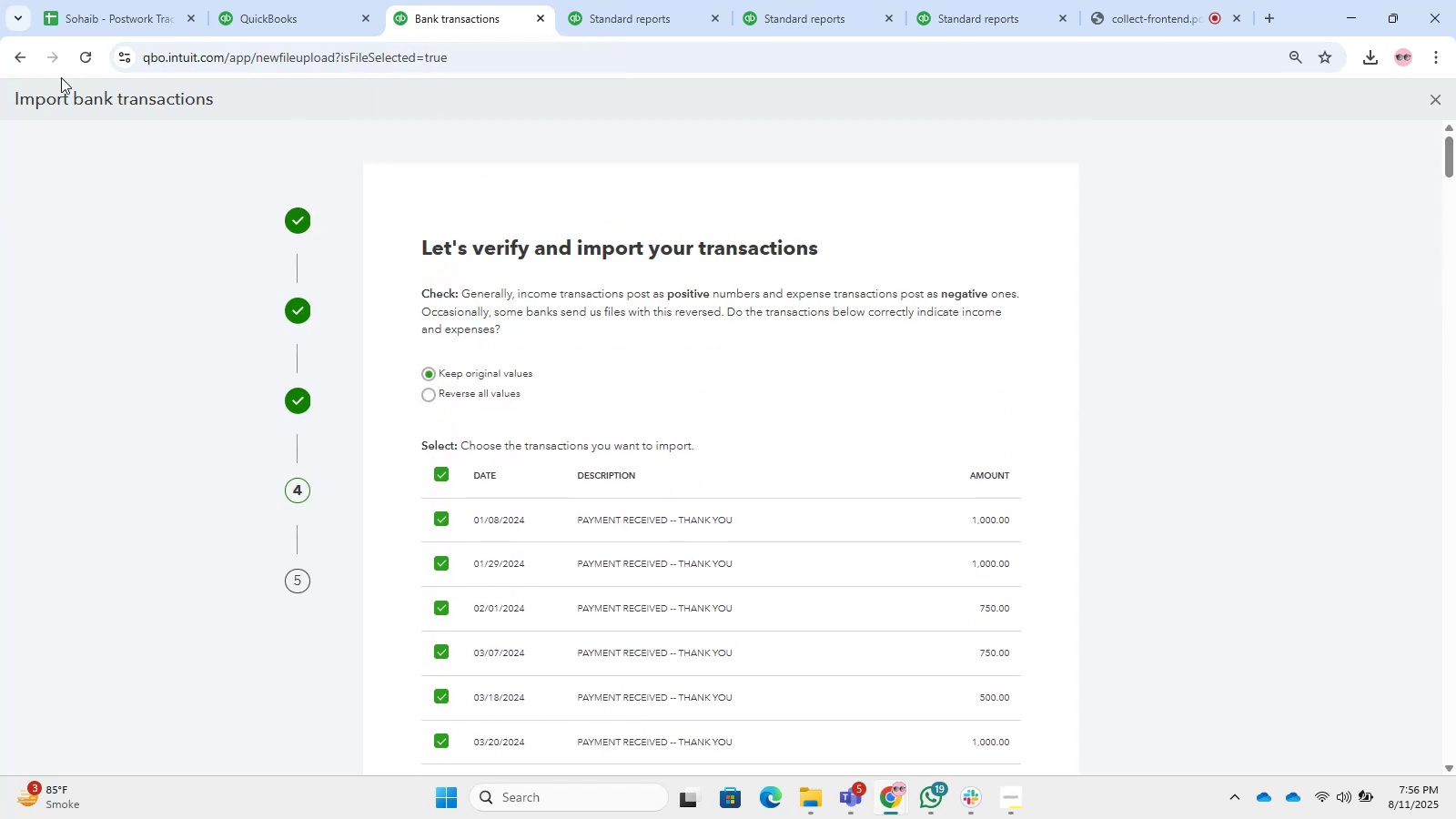 
left_click([25, 66])
 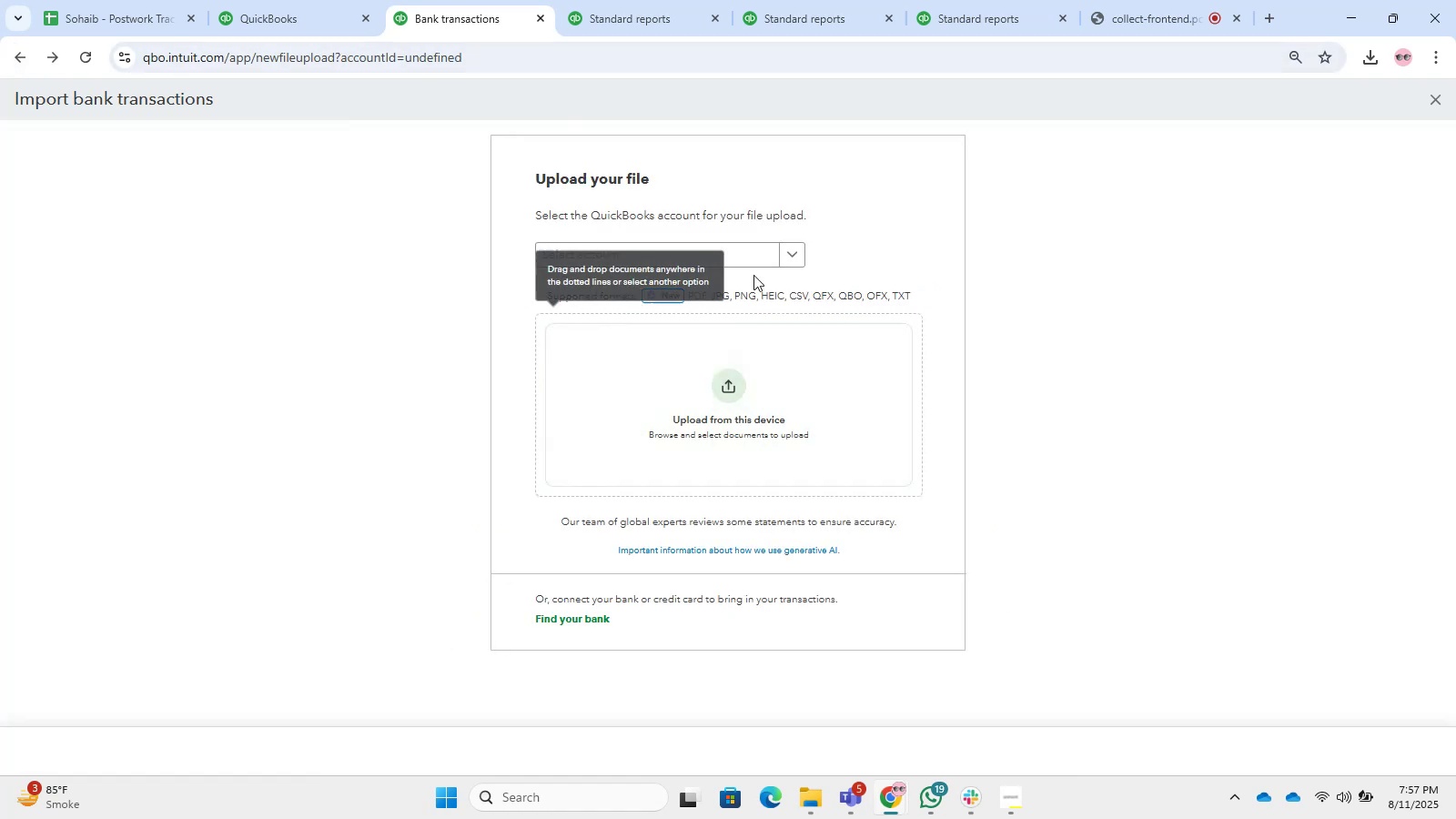 
double_click([722, 238])
 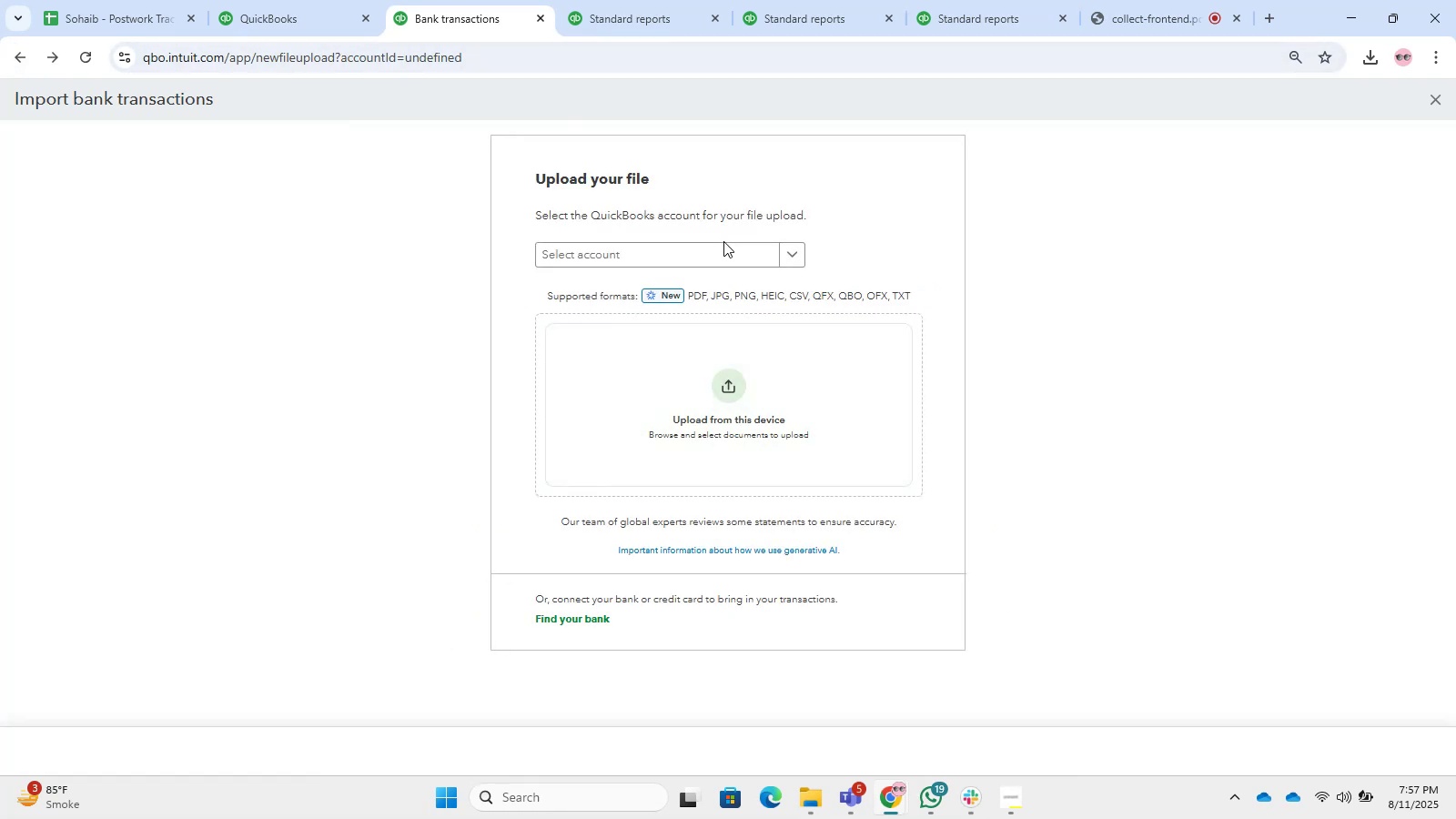 
triple_click([723, 241])
 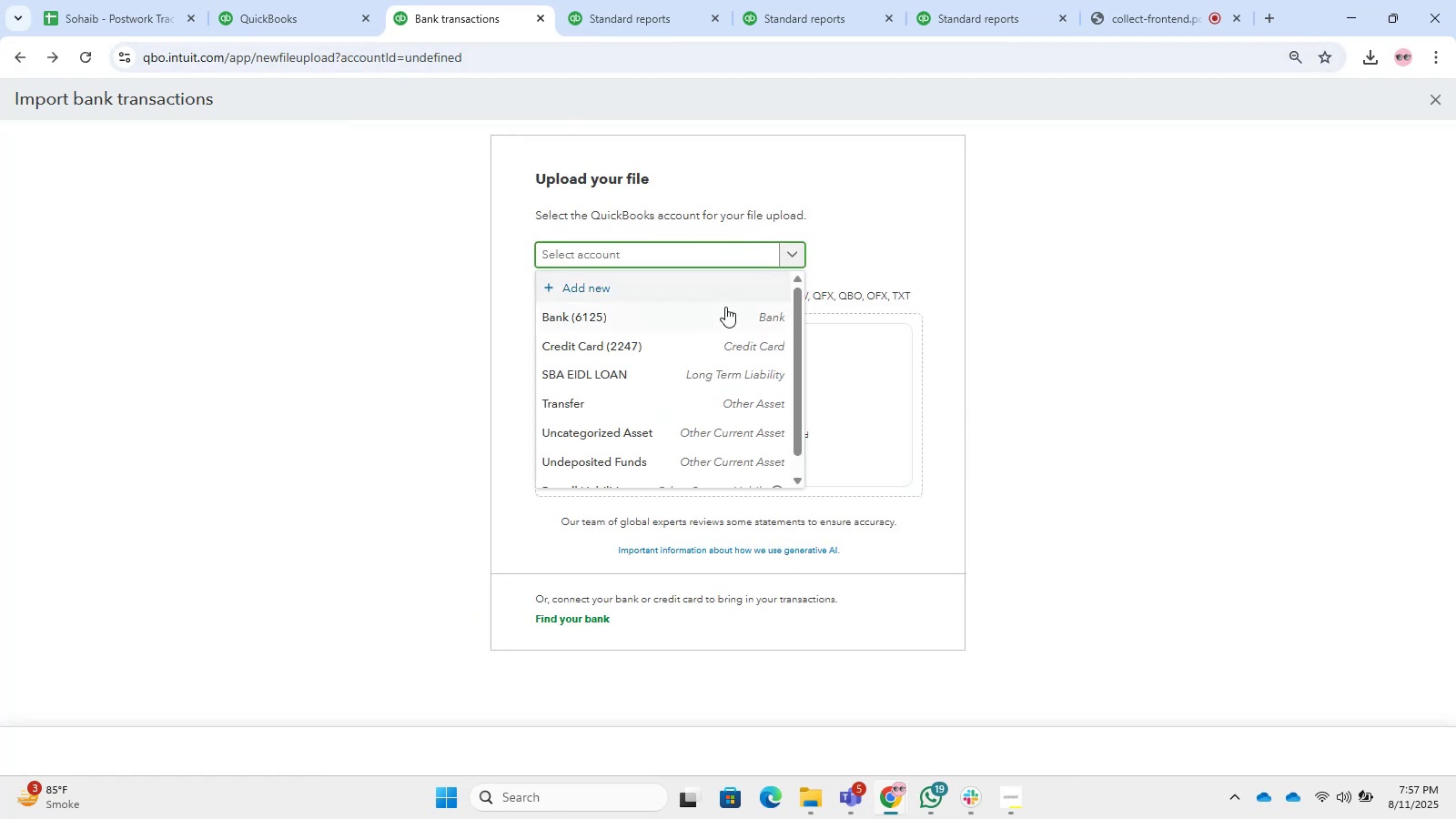 
left_click([725, 307])
 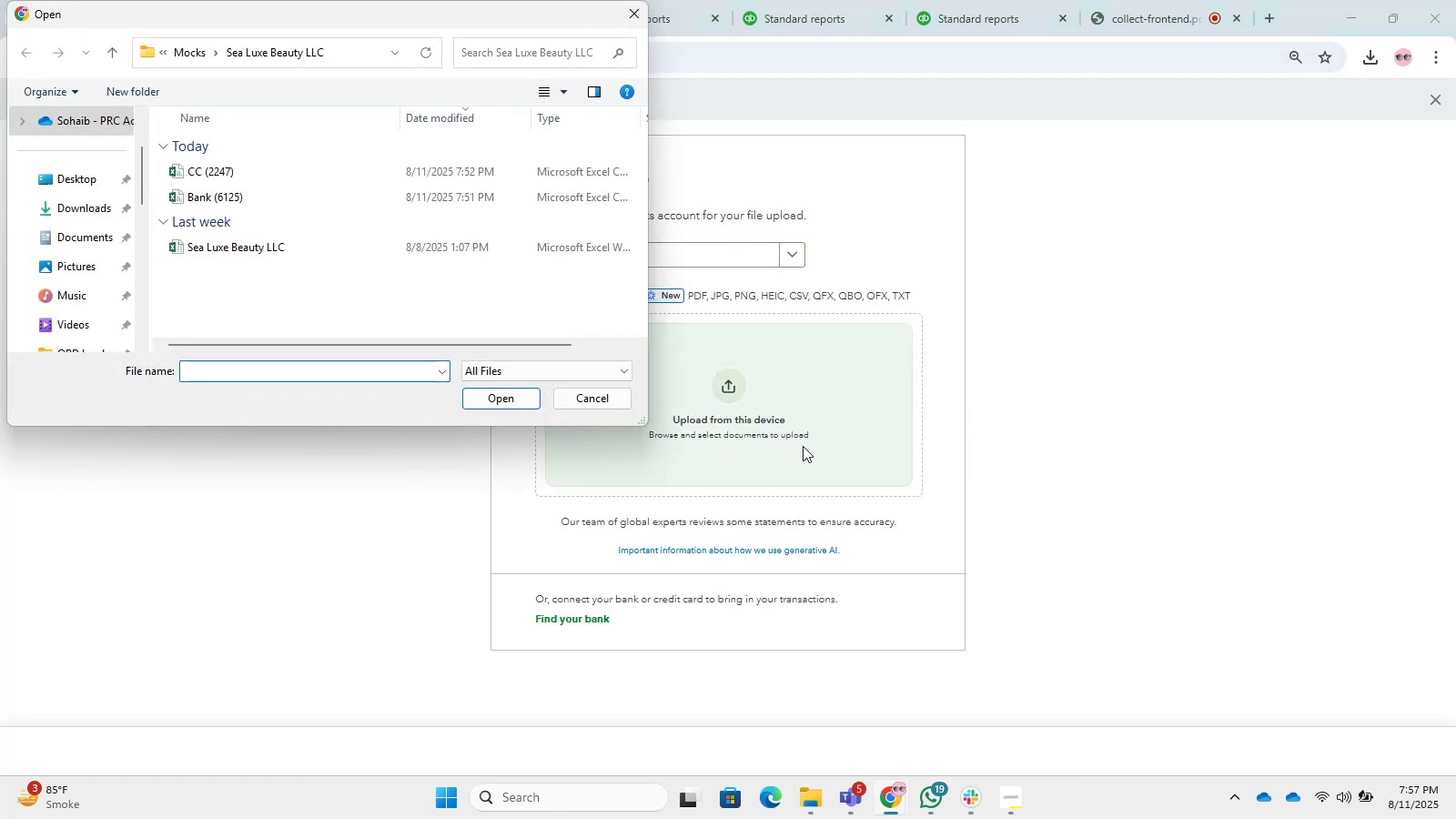 
wait(7.27)
 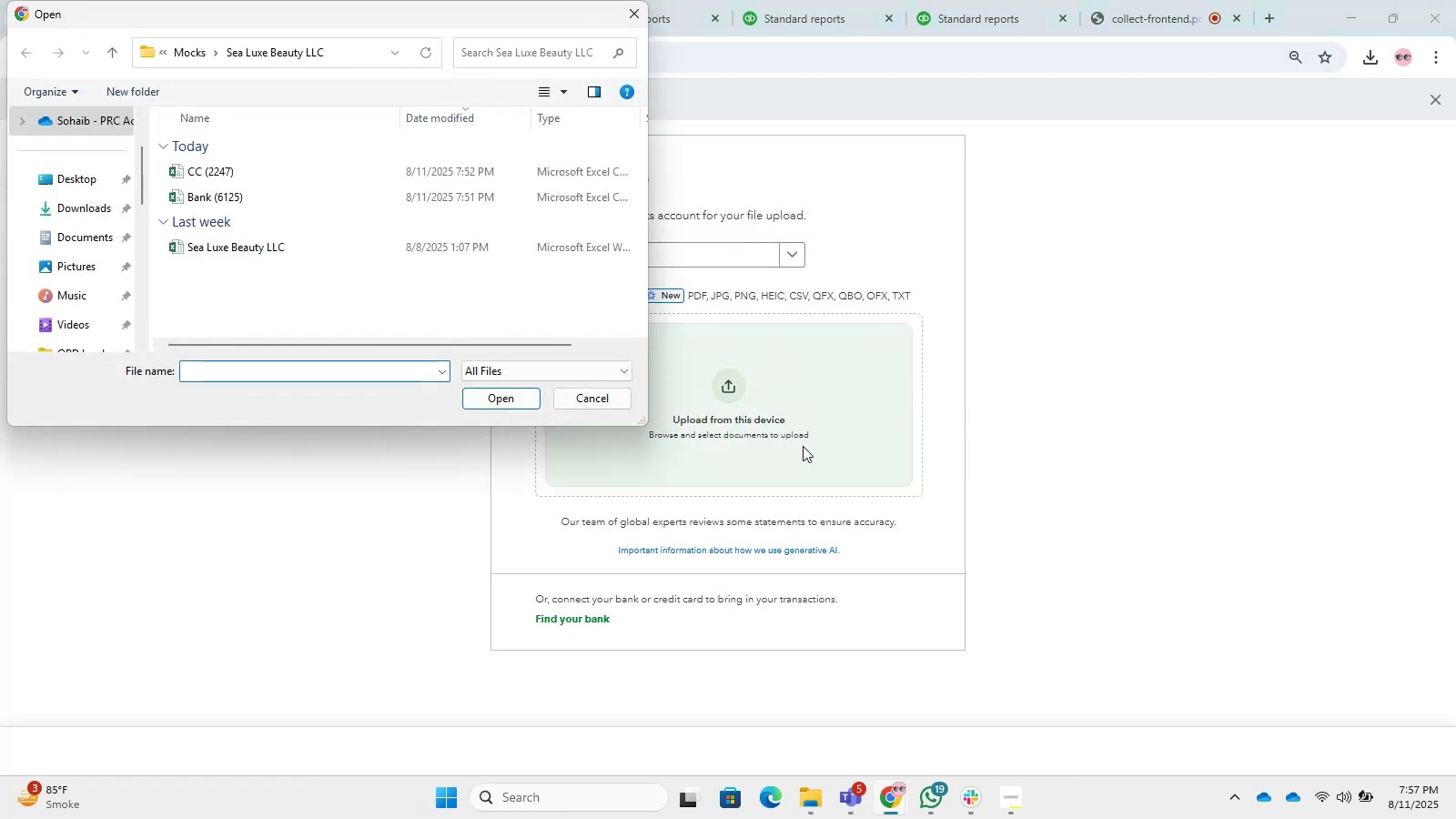 
left_click_drag(start_coordinate=[360, 11], to_coordinate=[1261, 155])
 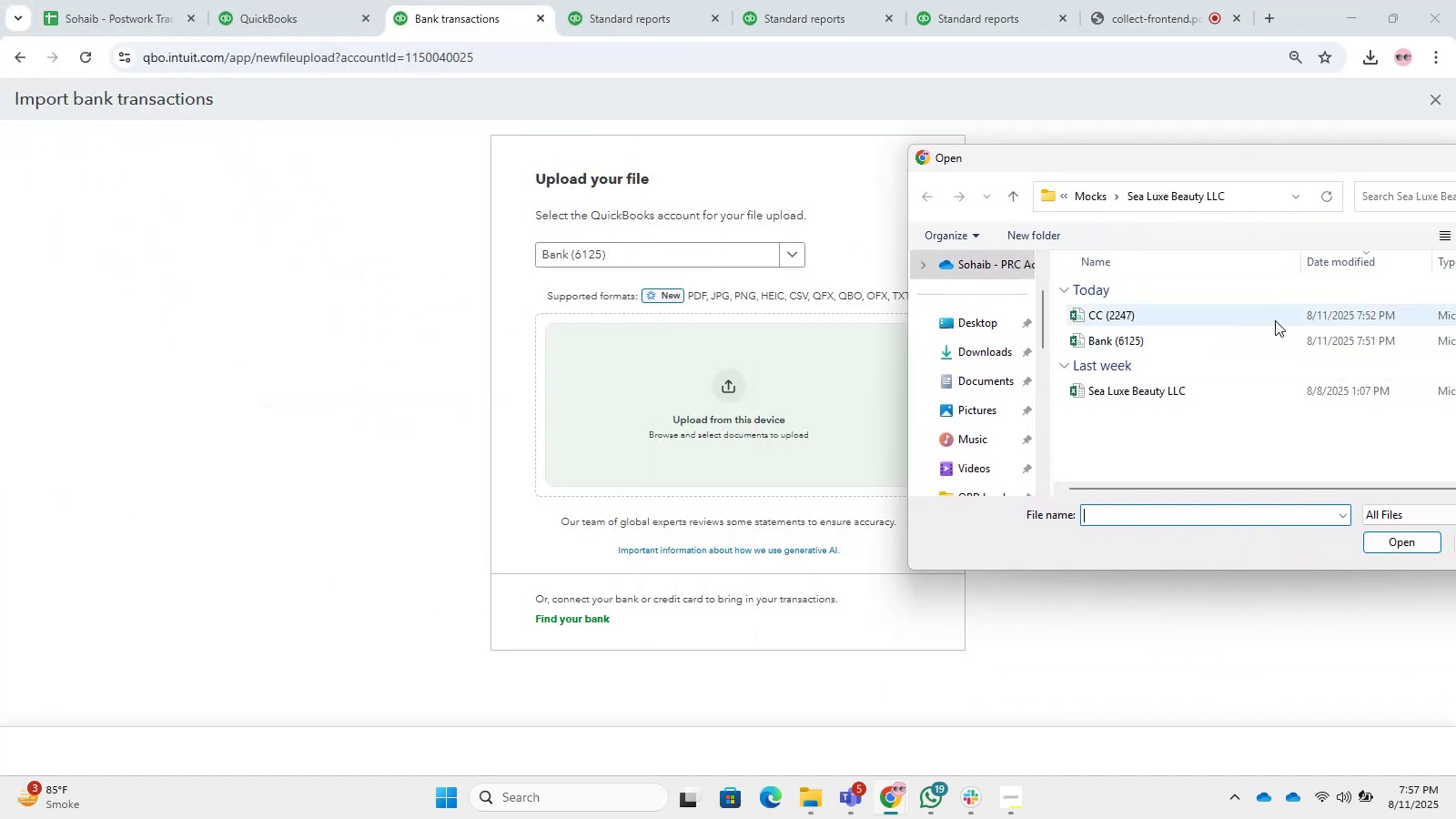 
left_click([1258, 341])
 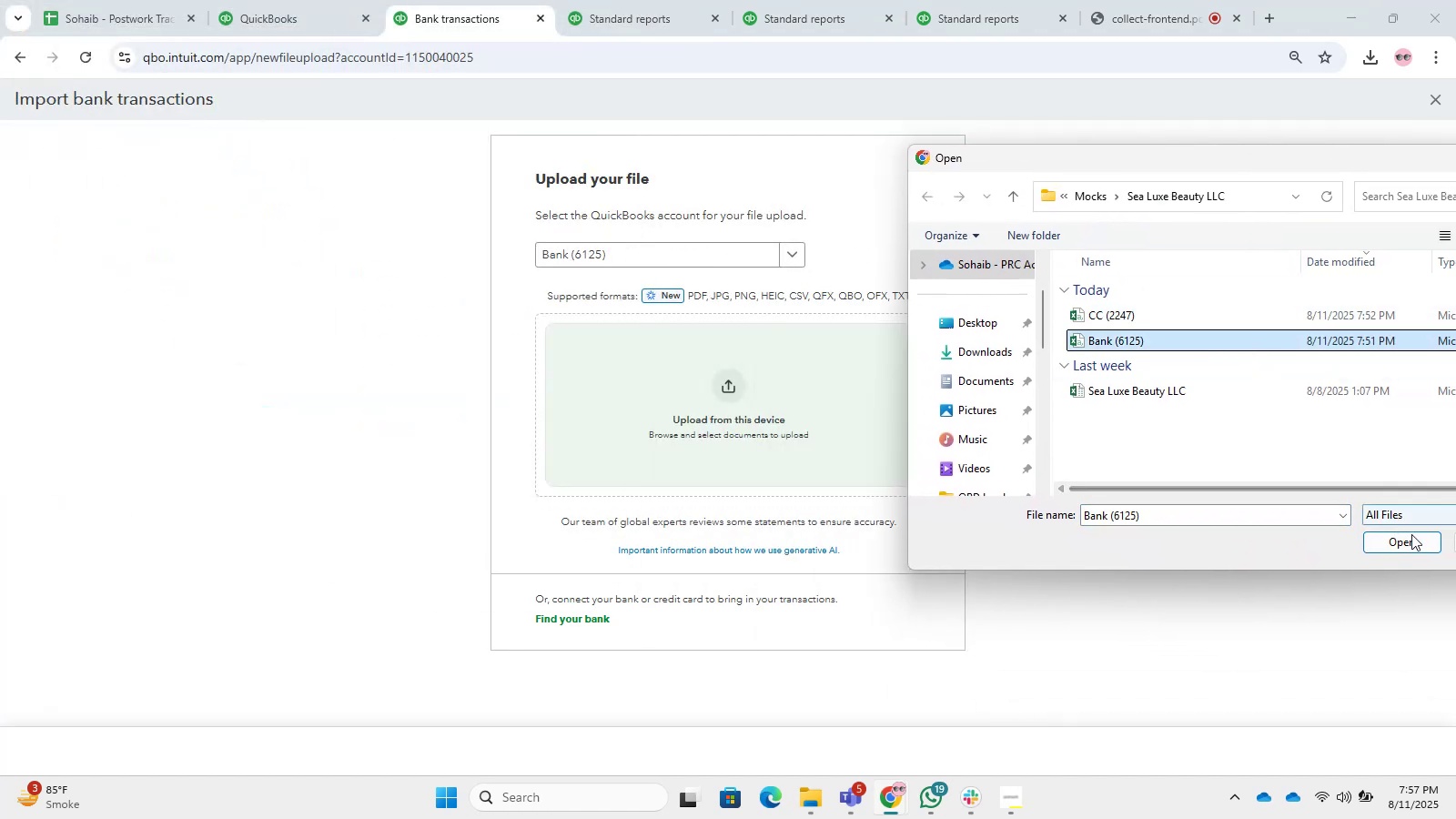 
left_click([1414, 540])
 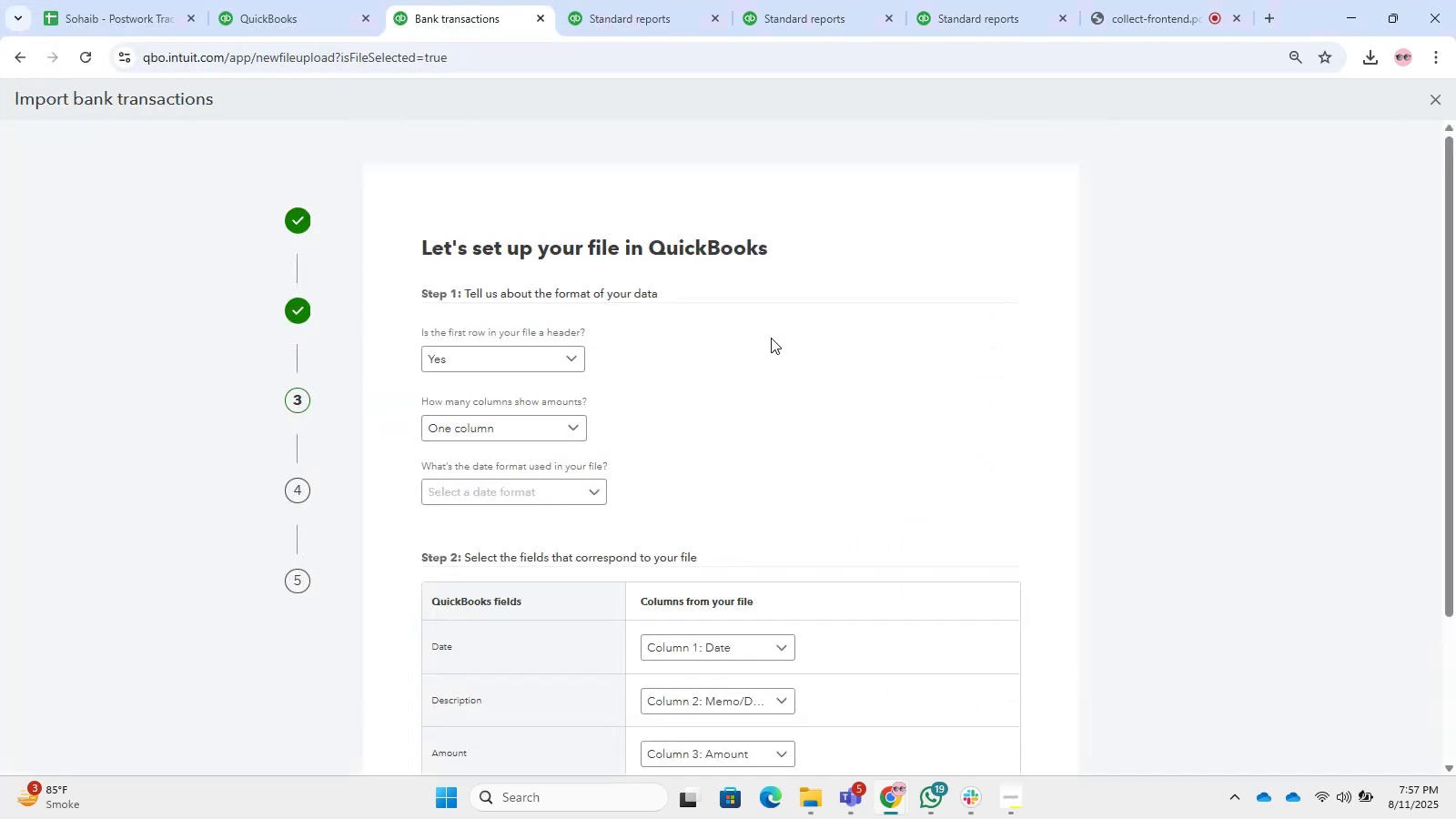 
left_click([524, 492])
 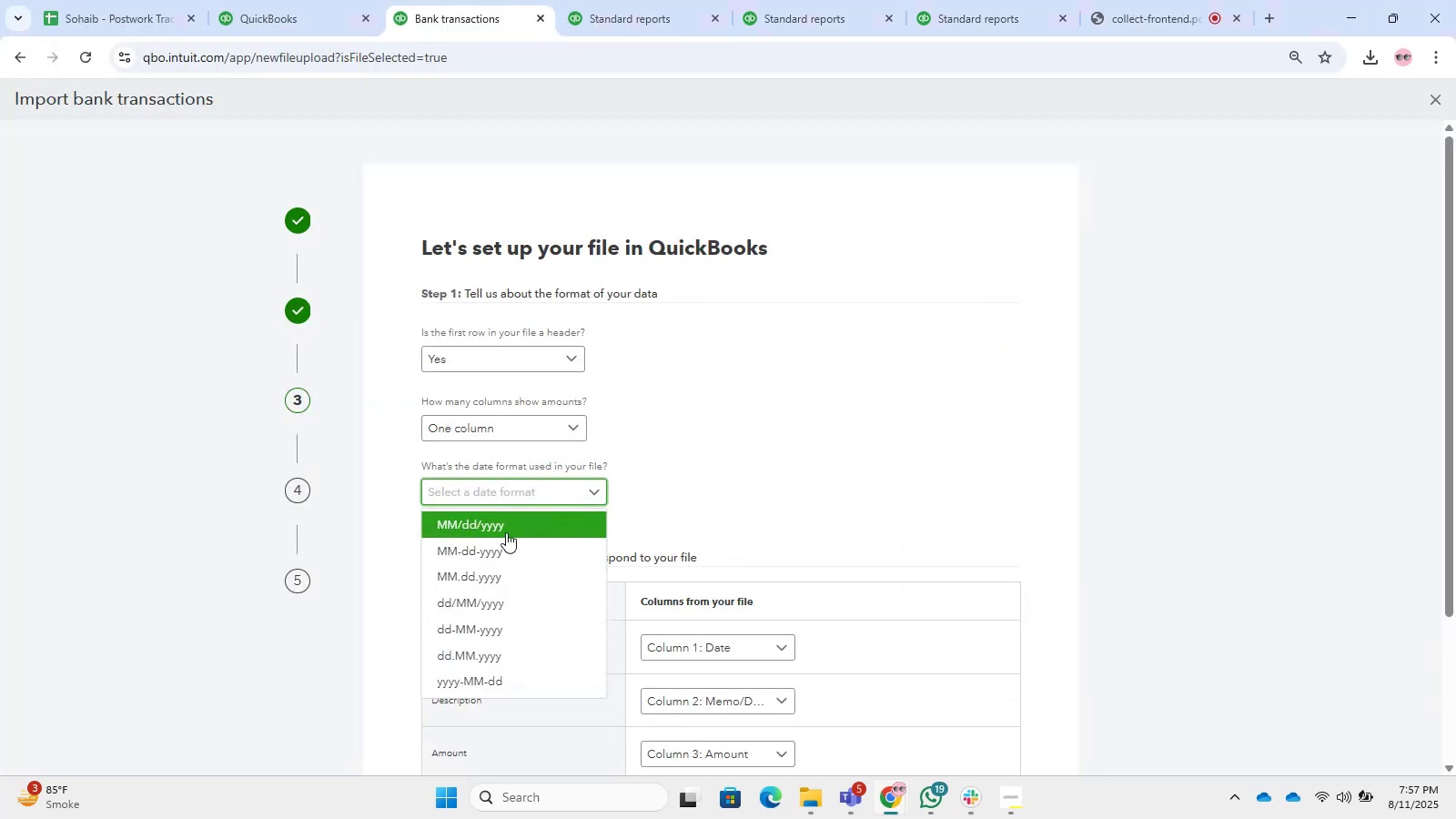 
left_click([503, 530])
 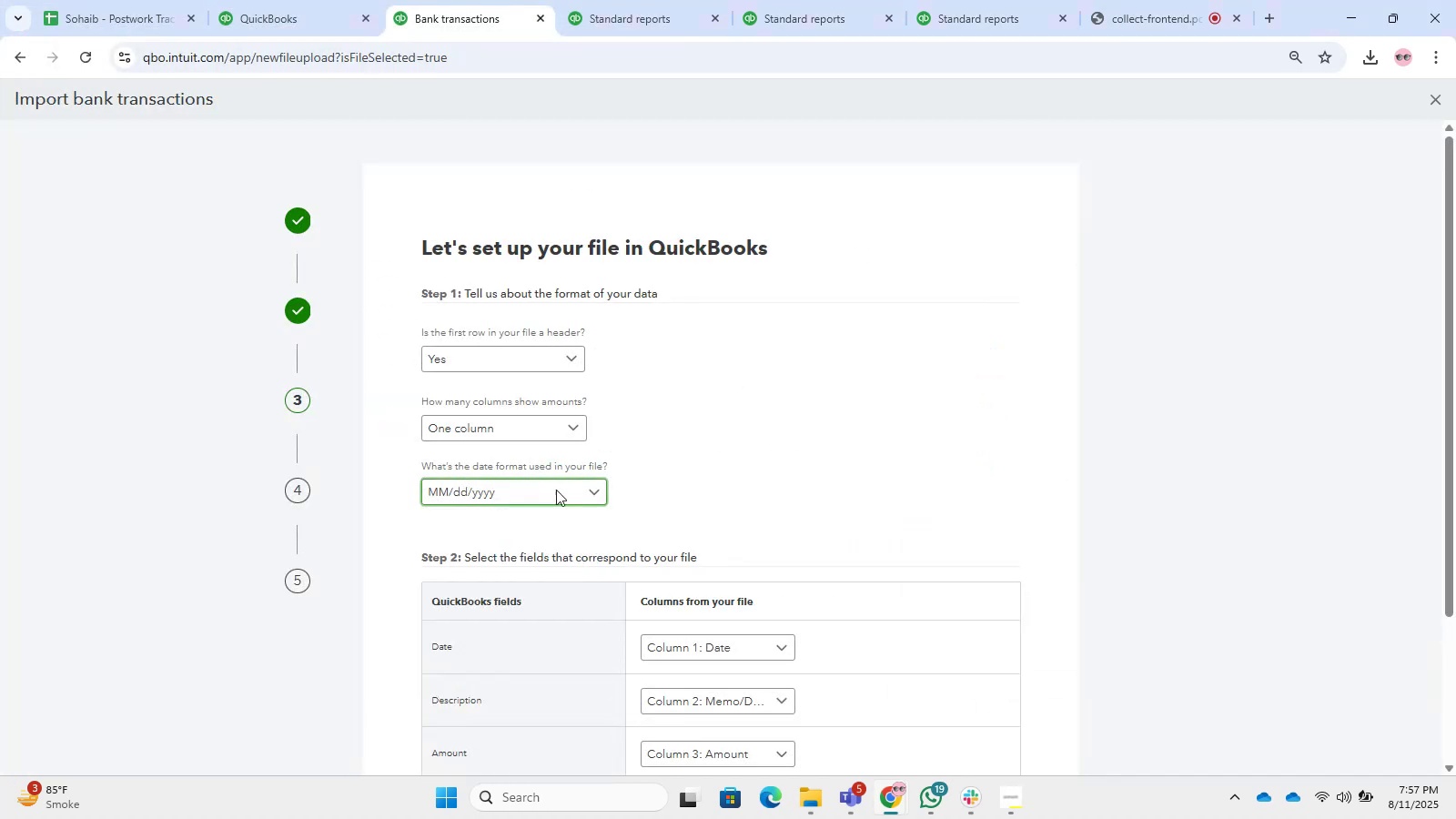 
scroll: coordinate [704, 433], scroll_direction: down, amount: 7.0
 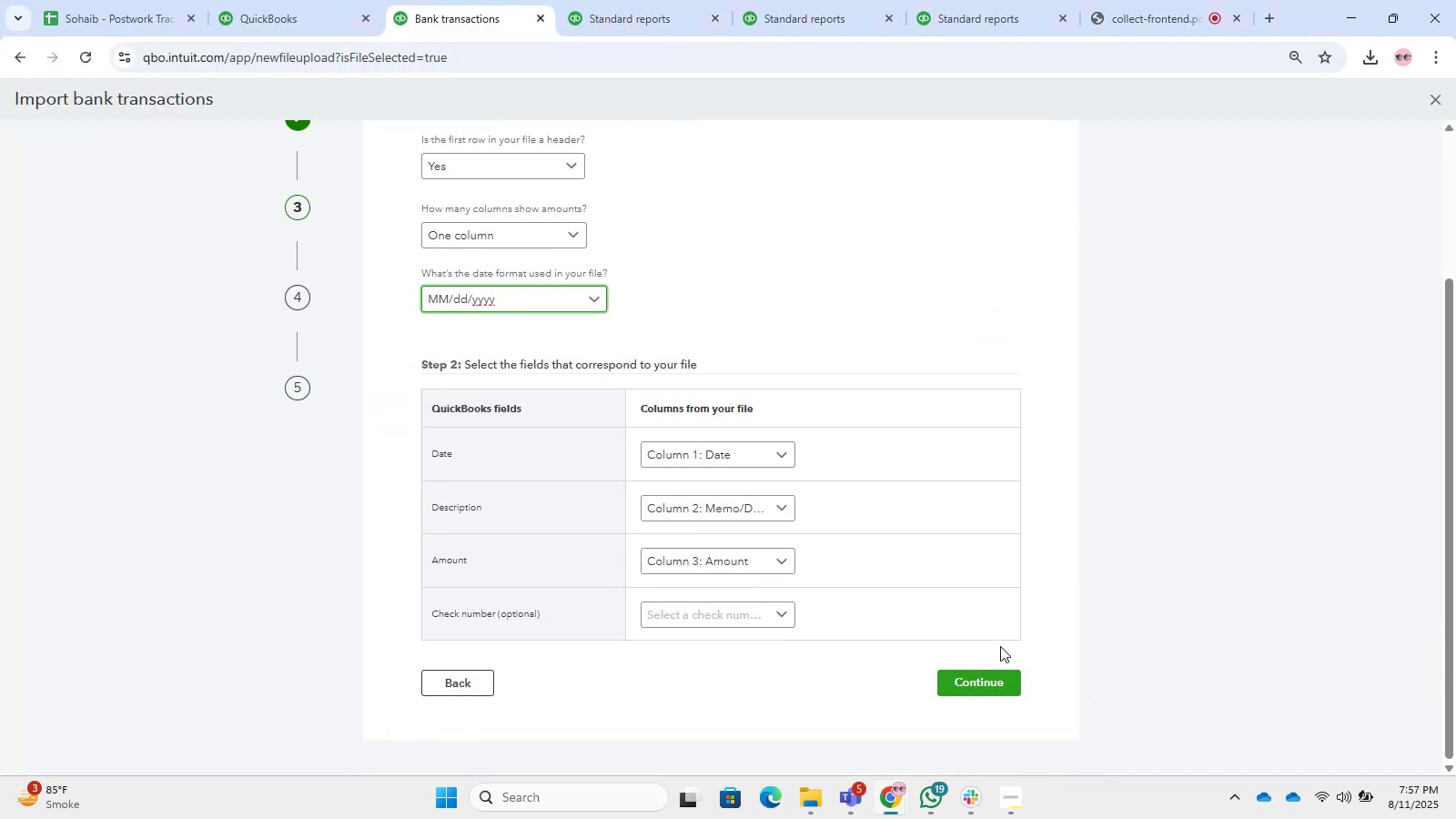 
left_click([979, 678])
 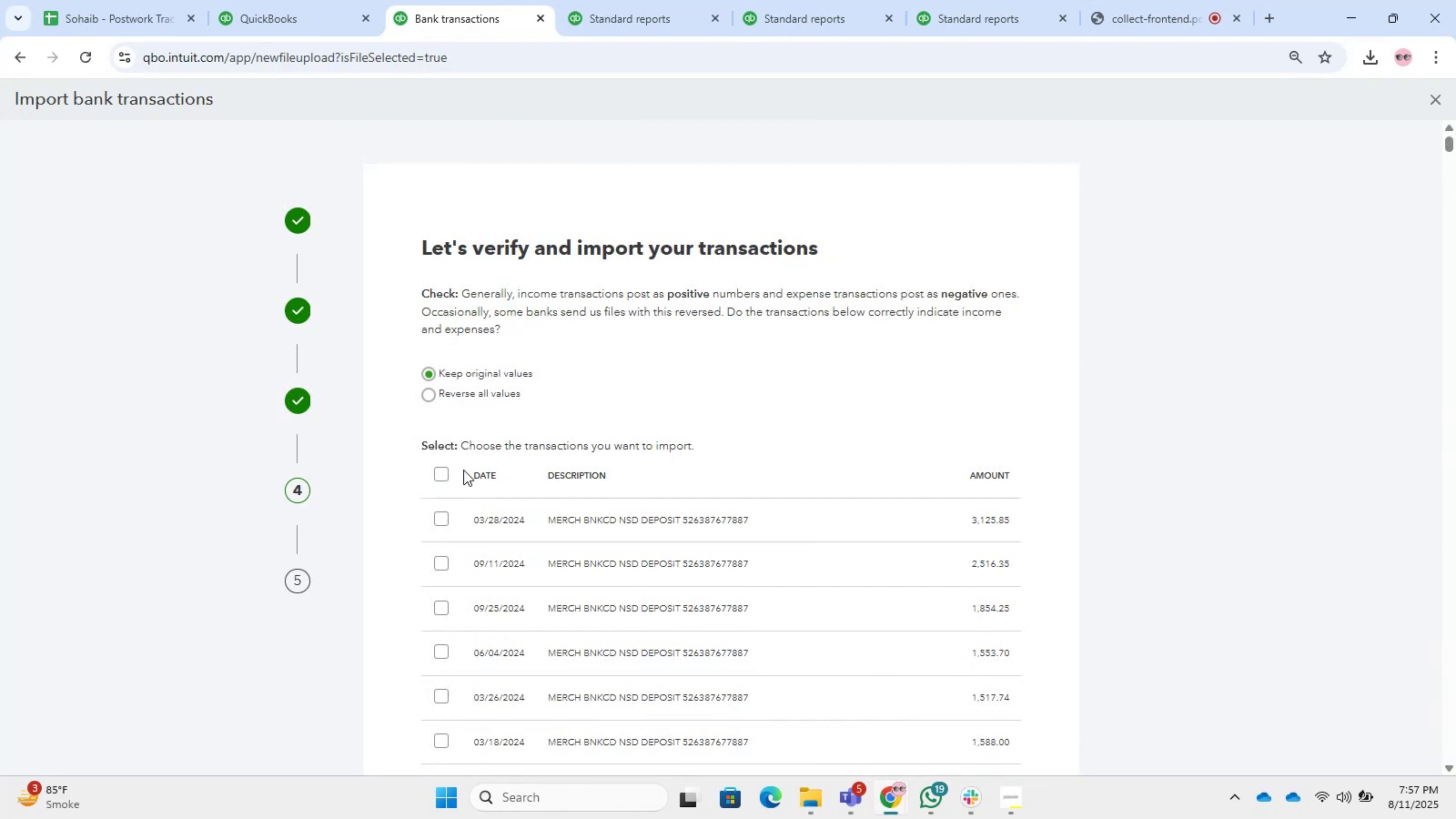 
left_click([444, 468])
 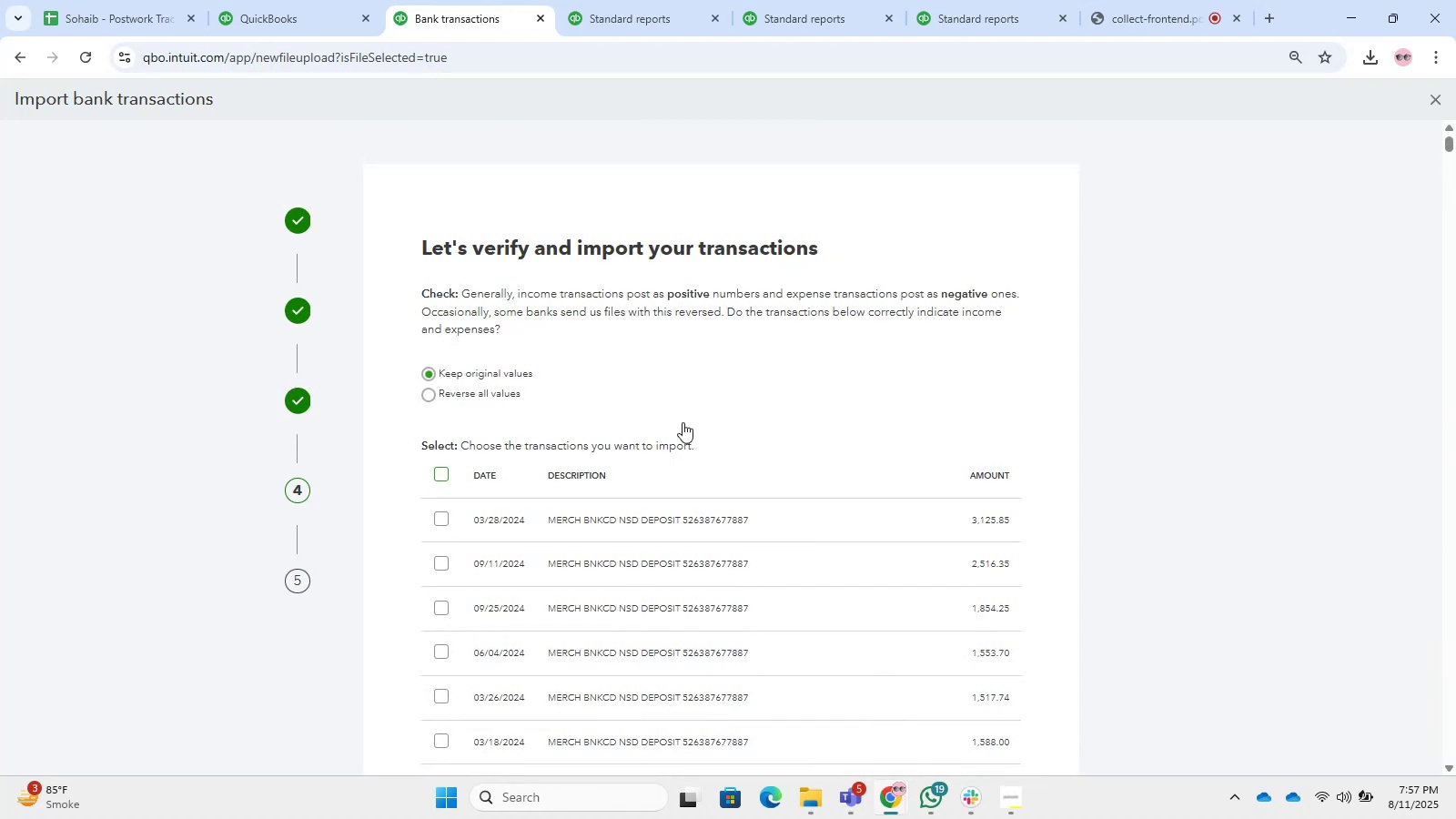 
scroll: coordinate [1211, 472], scroll_direction: down, amount: 26.0
 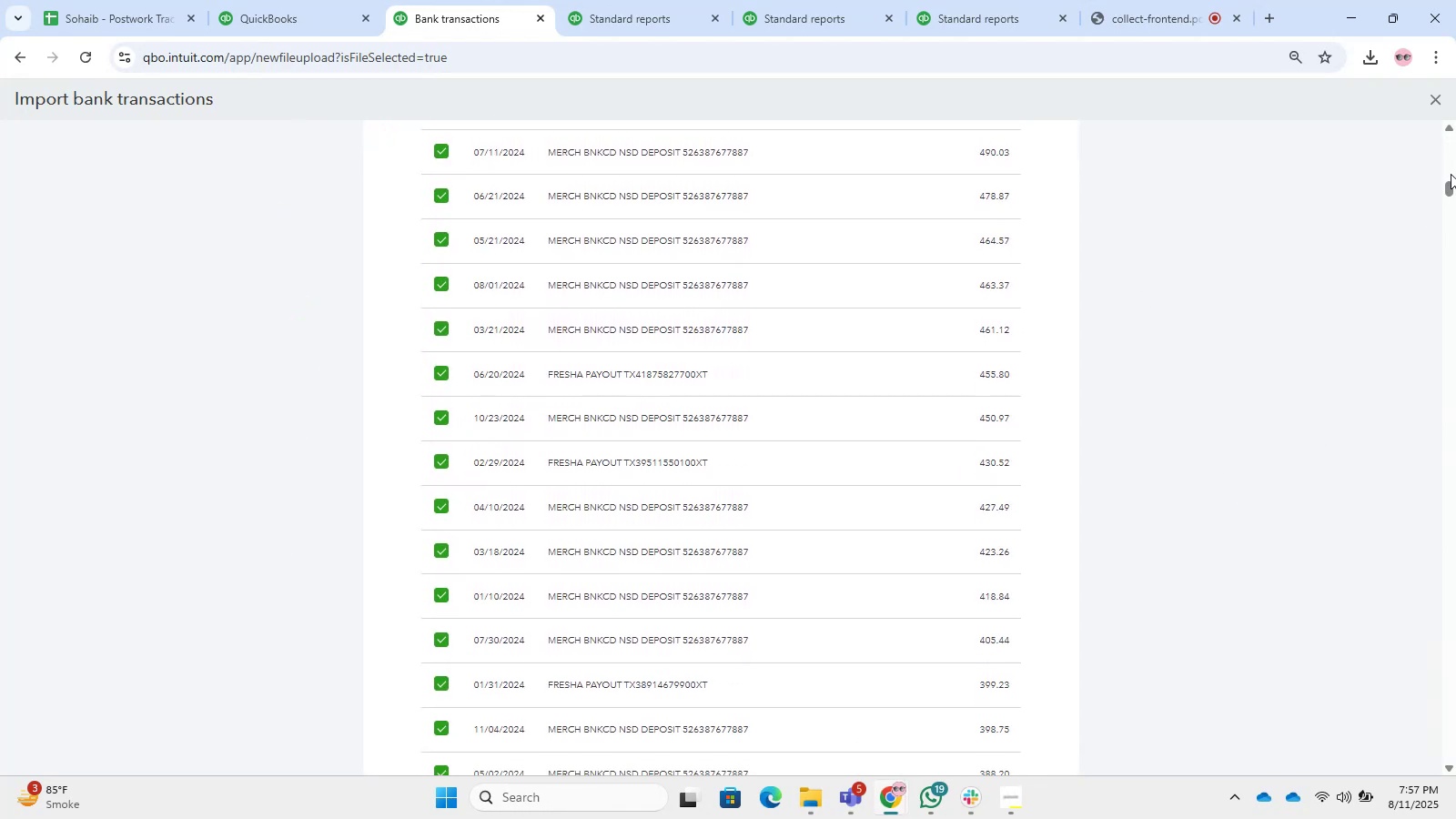 
left_click_drag(start_coordinate=[1448, 196], to_coordinate=[1451, 784])
 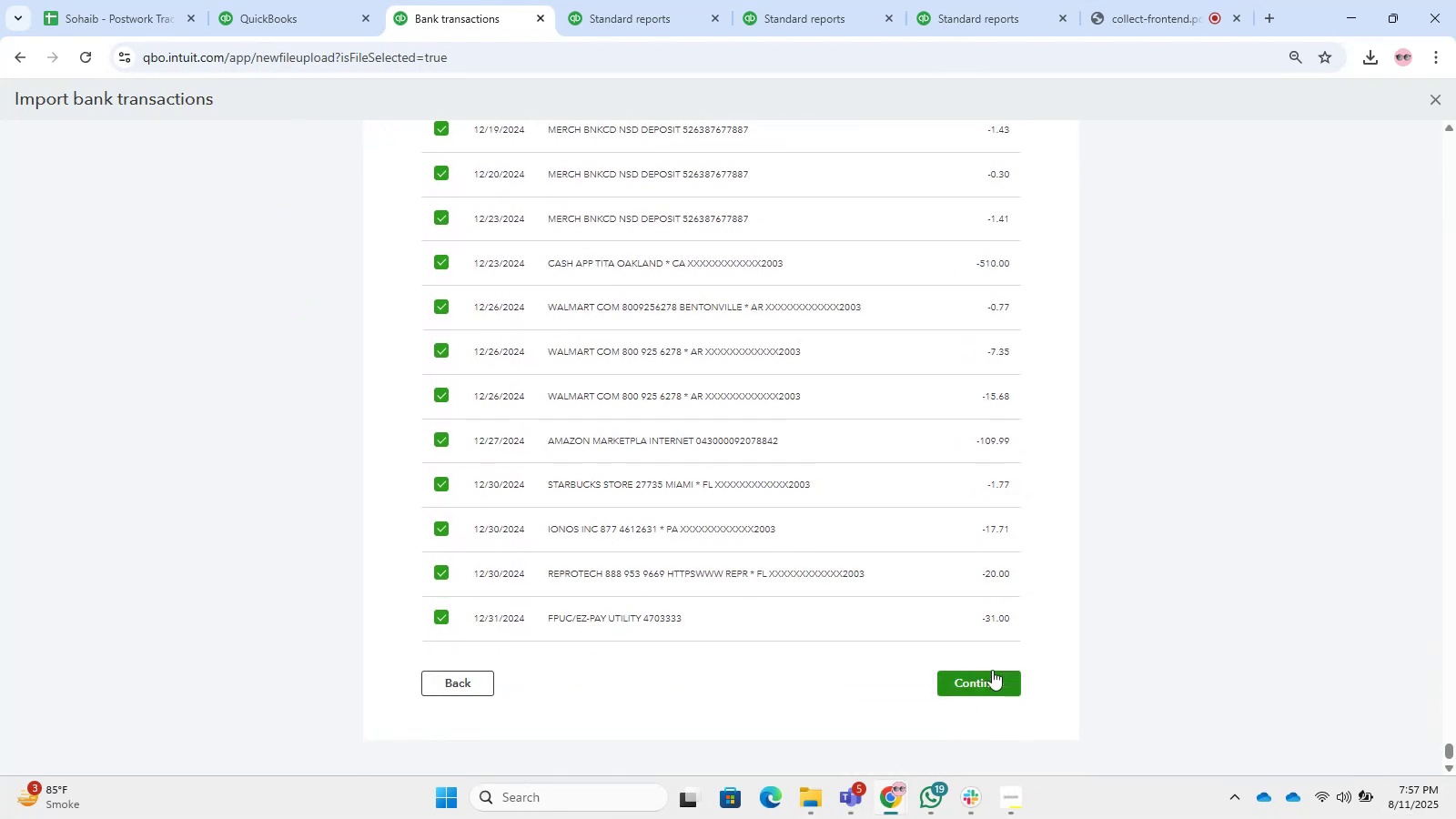 
left_click([992, 670])
 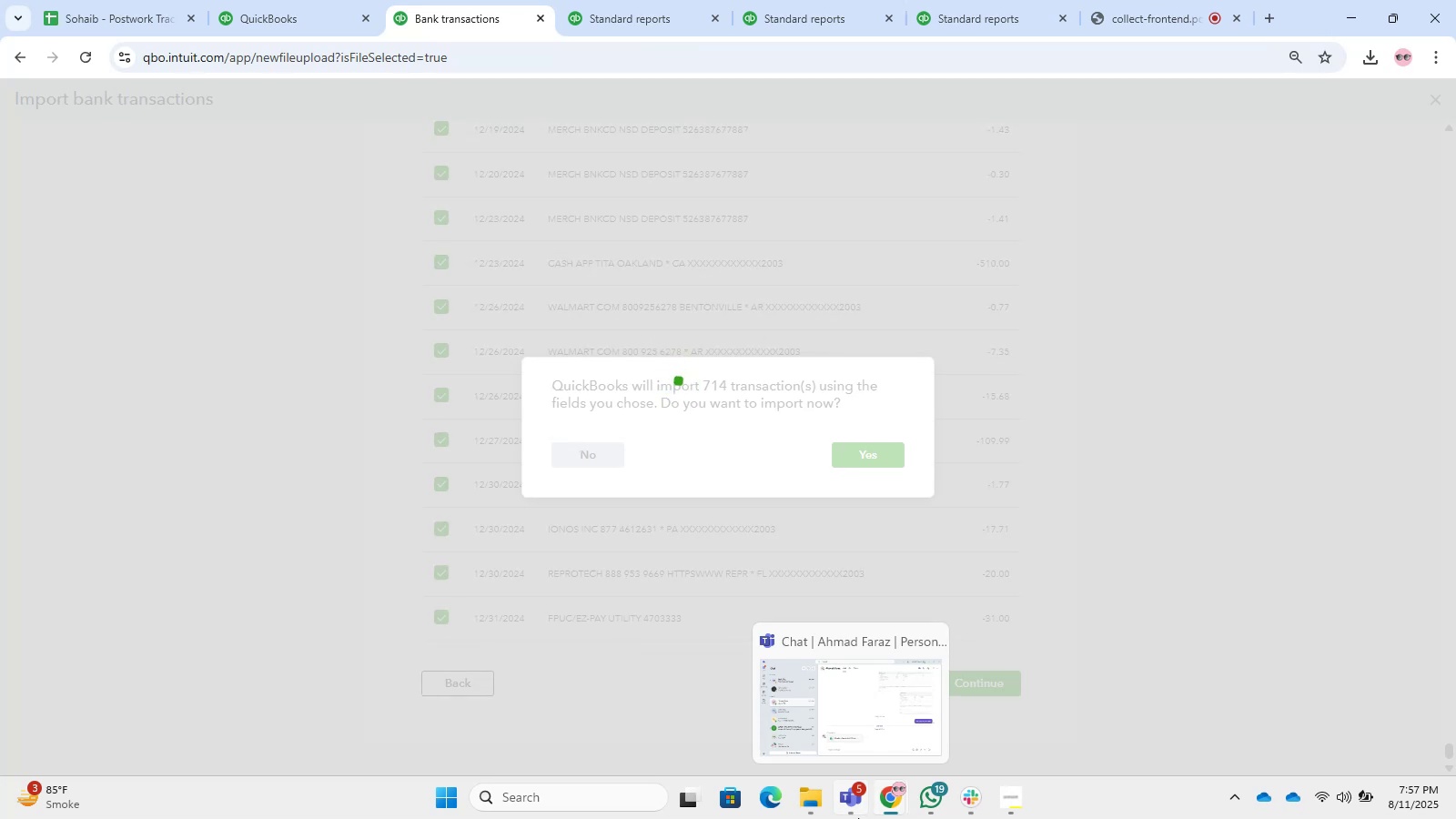 
wait(24.01)
 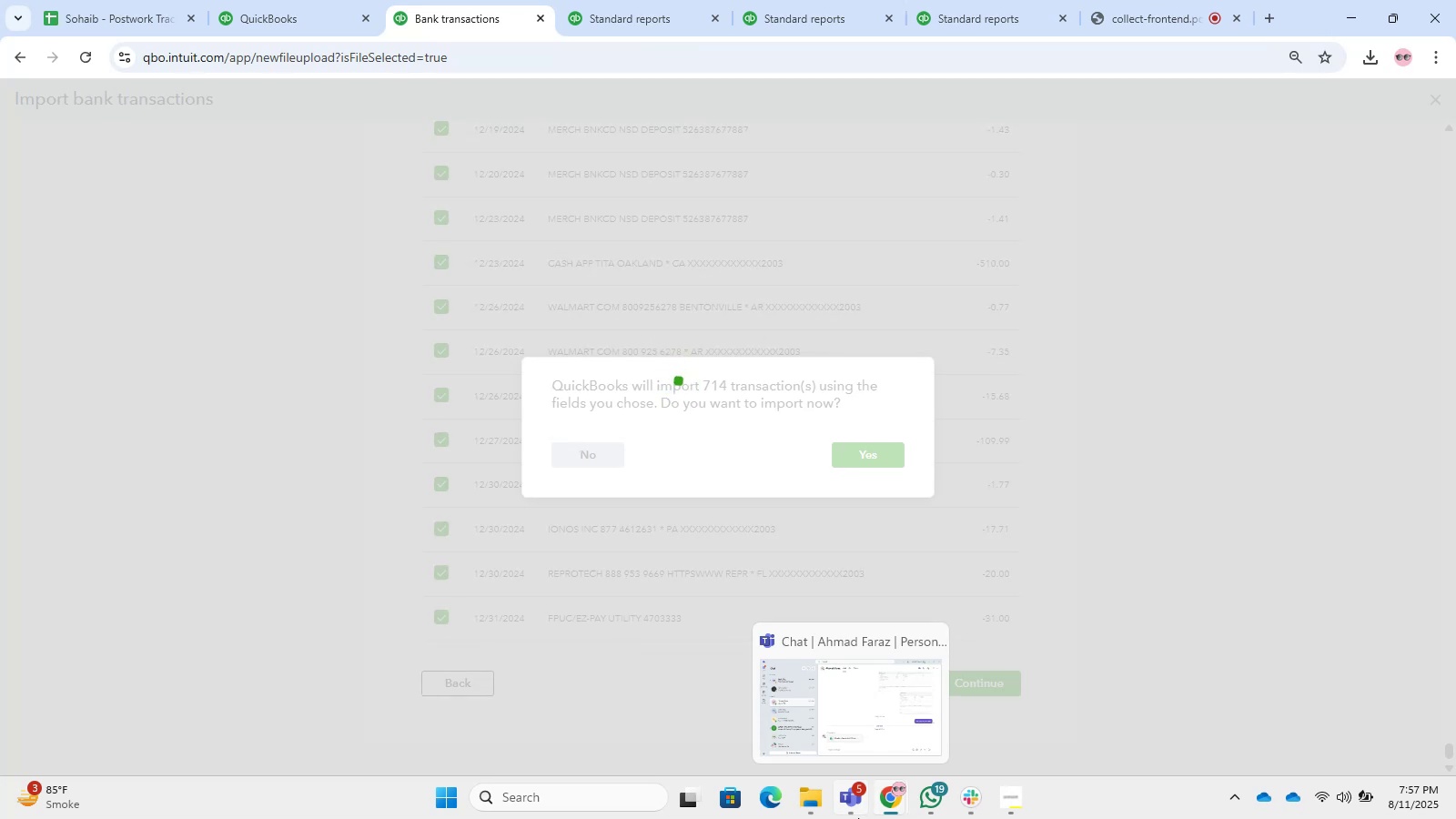 
left_click([1141, 0])
 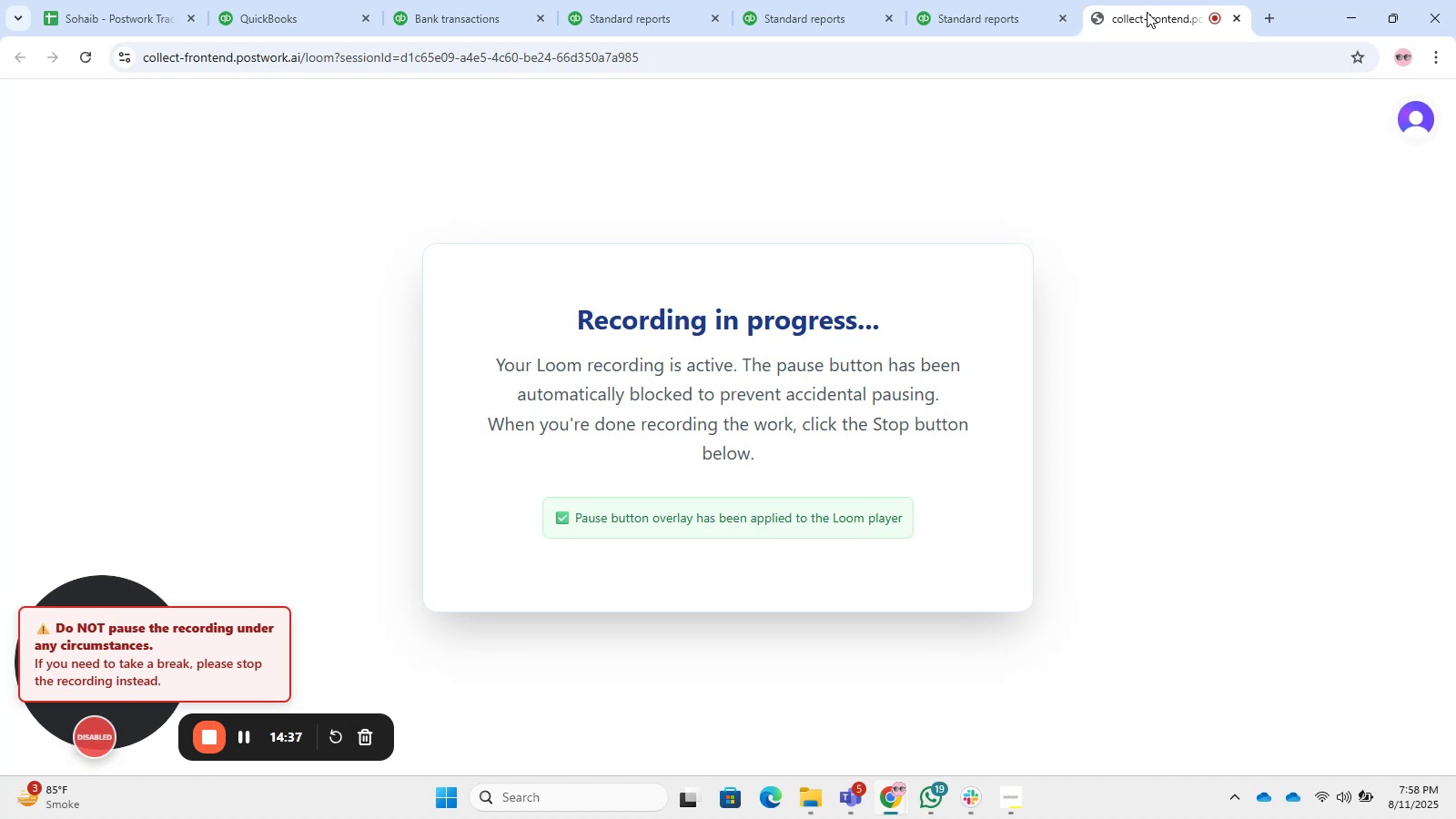 
wait(34.17)
 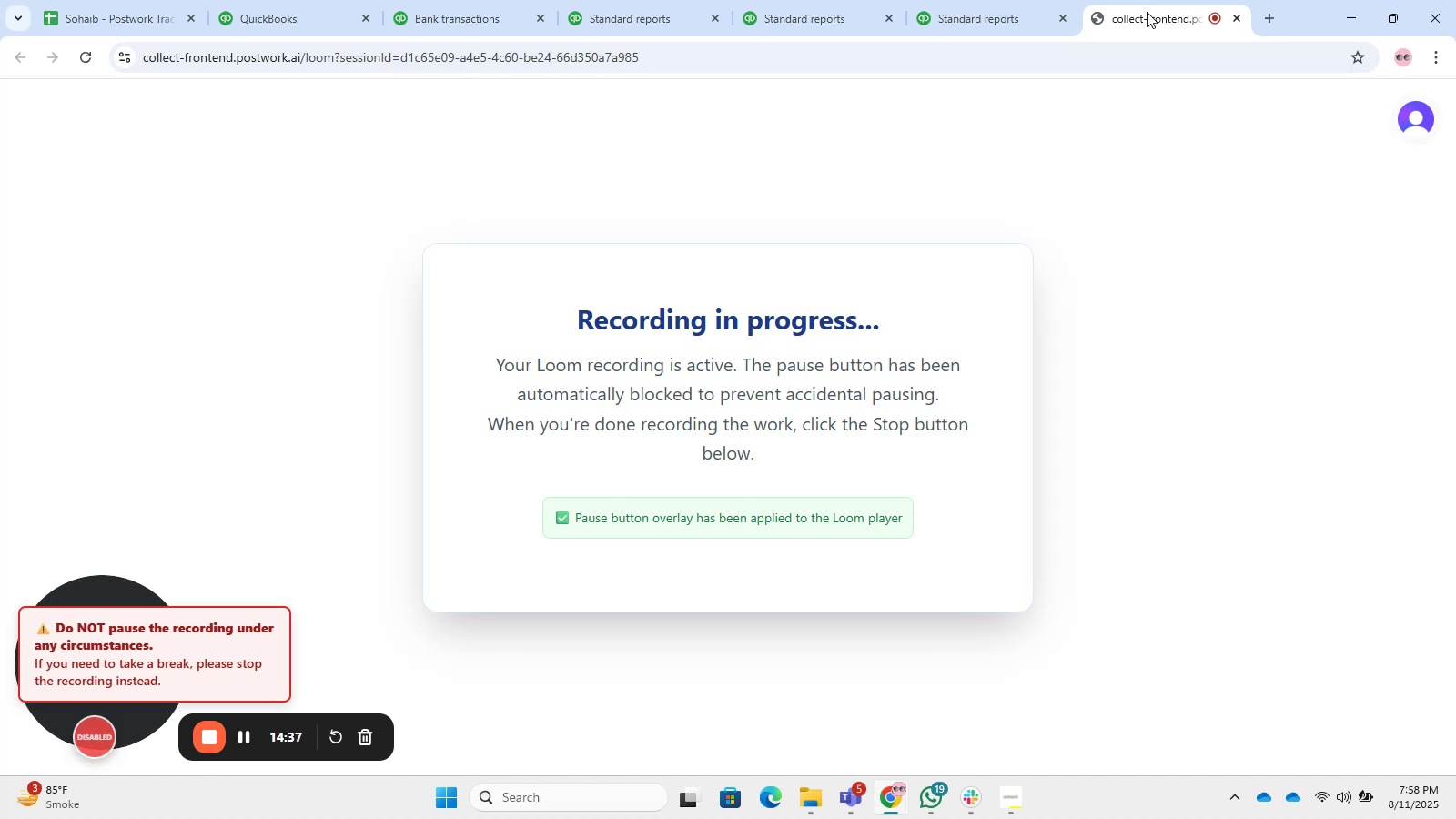 
left_click([988, 327])
 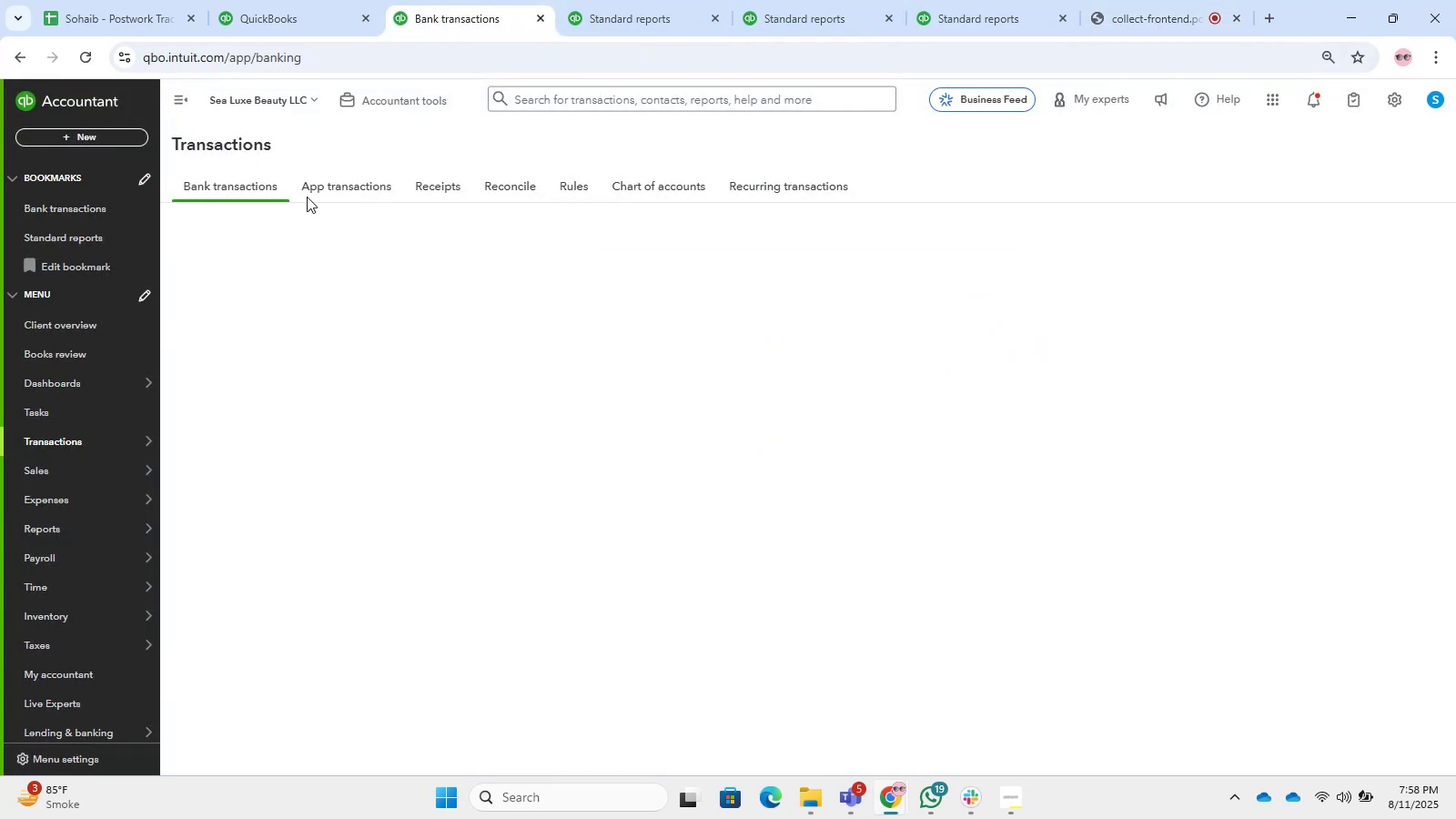 
left_click([186, 108])
 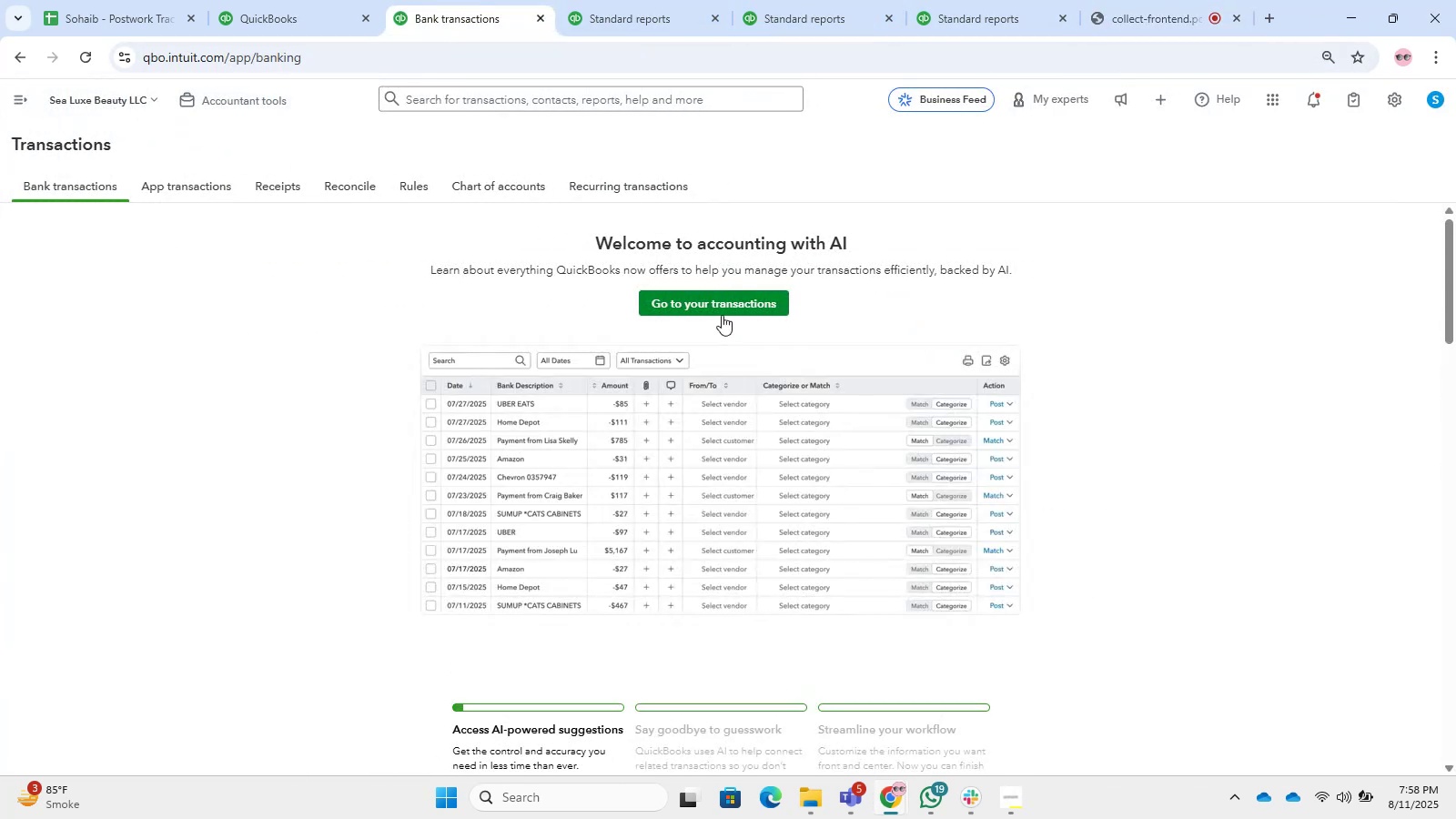 
left_click([722, 311])
 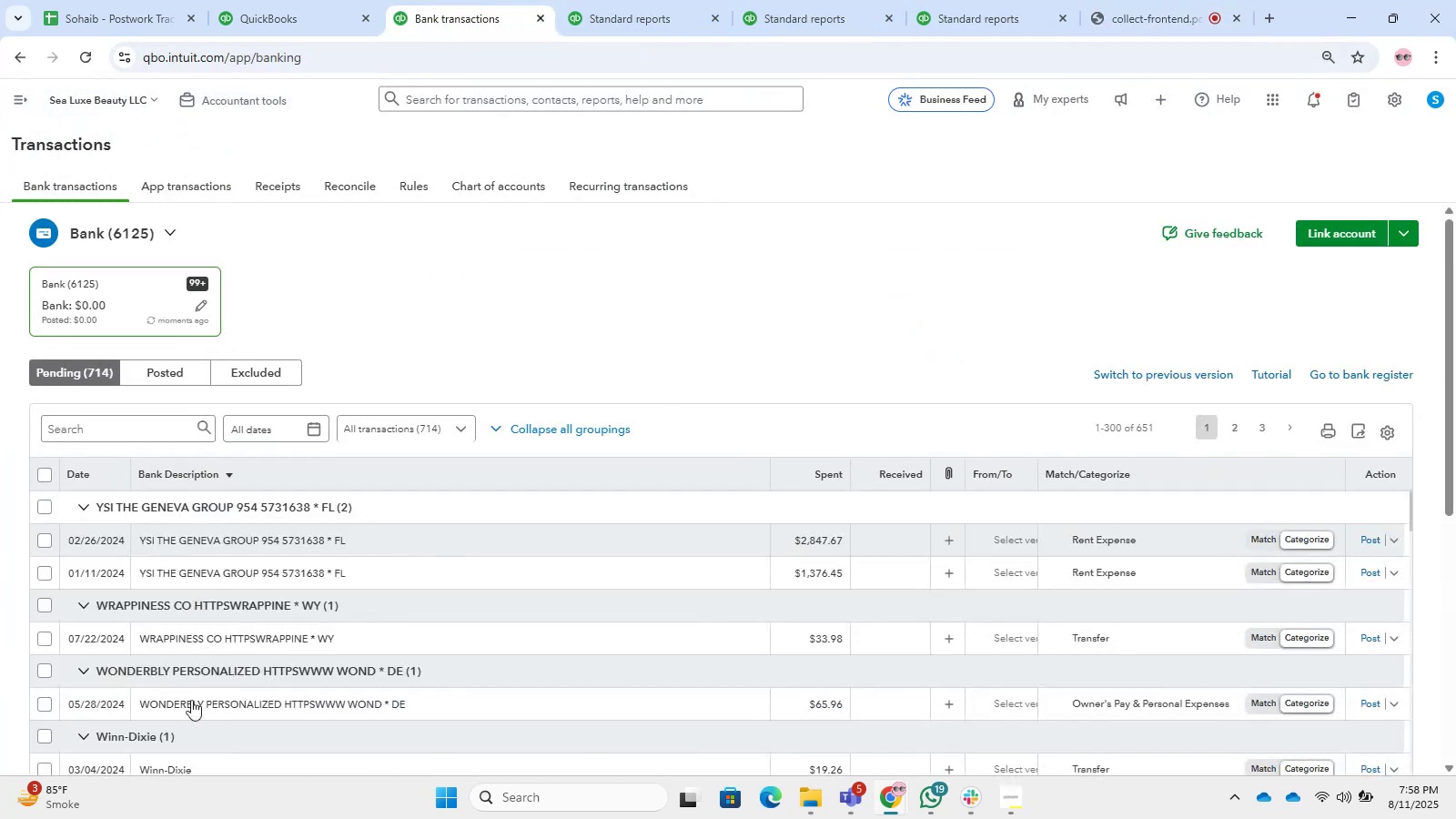 
scroll: coordinate [510, 339], scroll_direction: down, amount: 1.0
 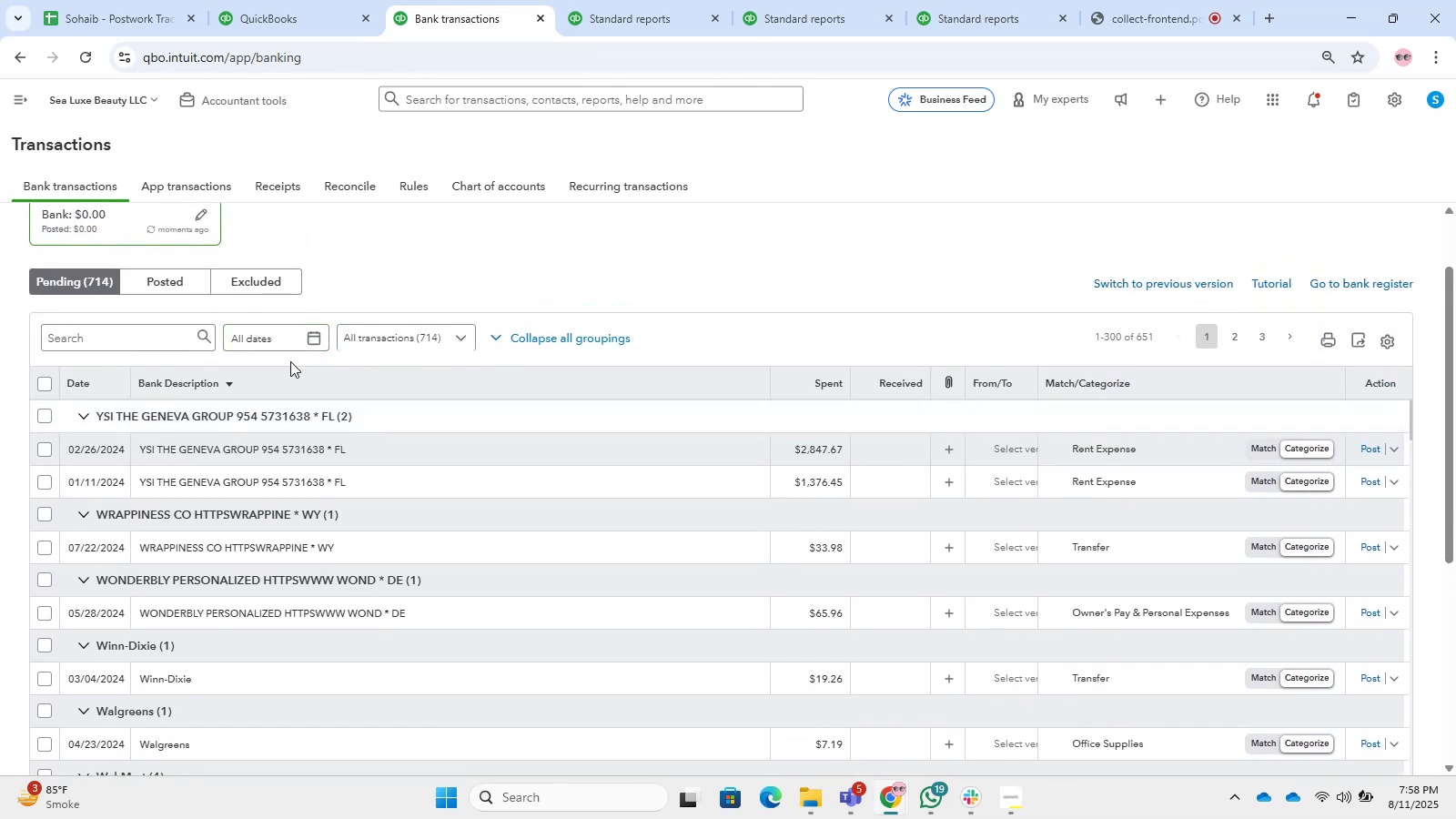 
left_click([261, 377])
 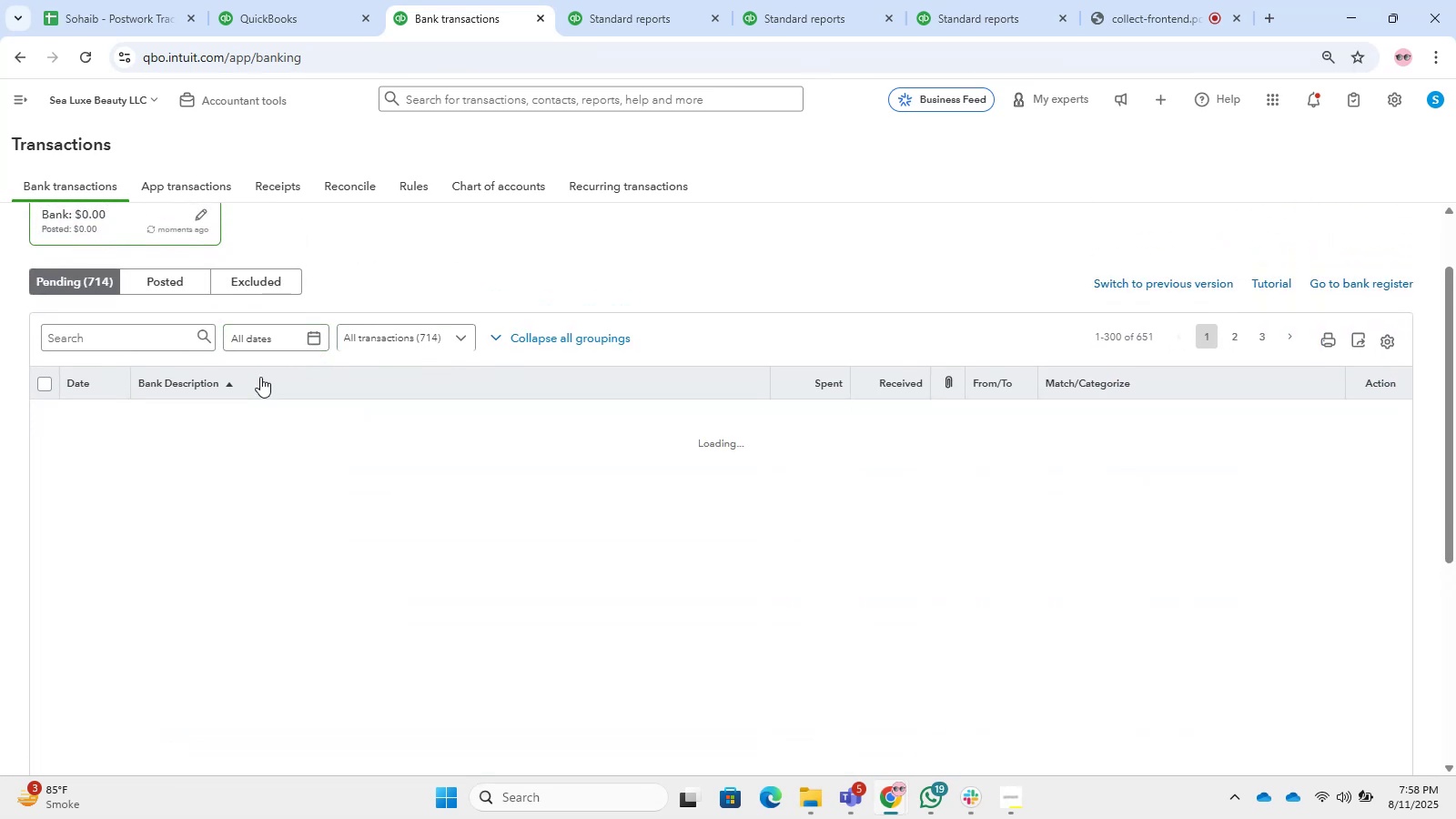 
wait(5.42)
 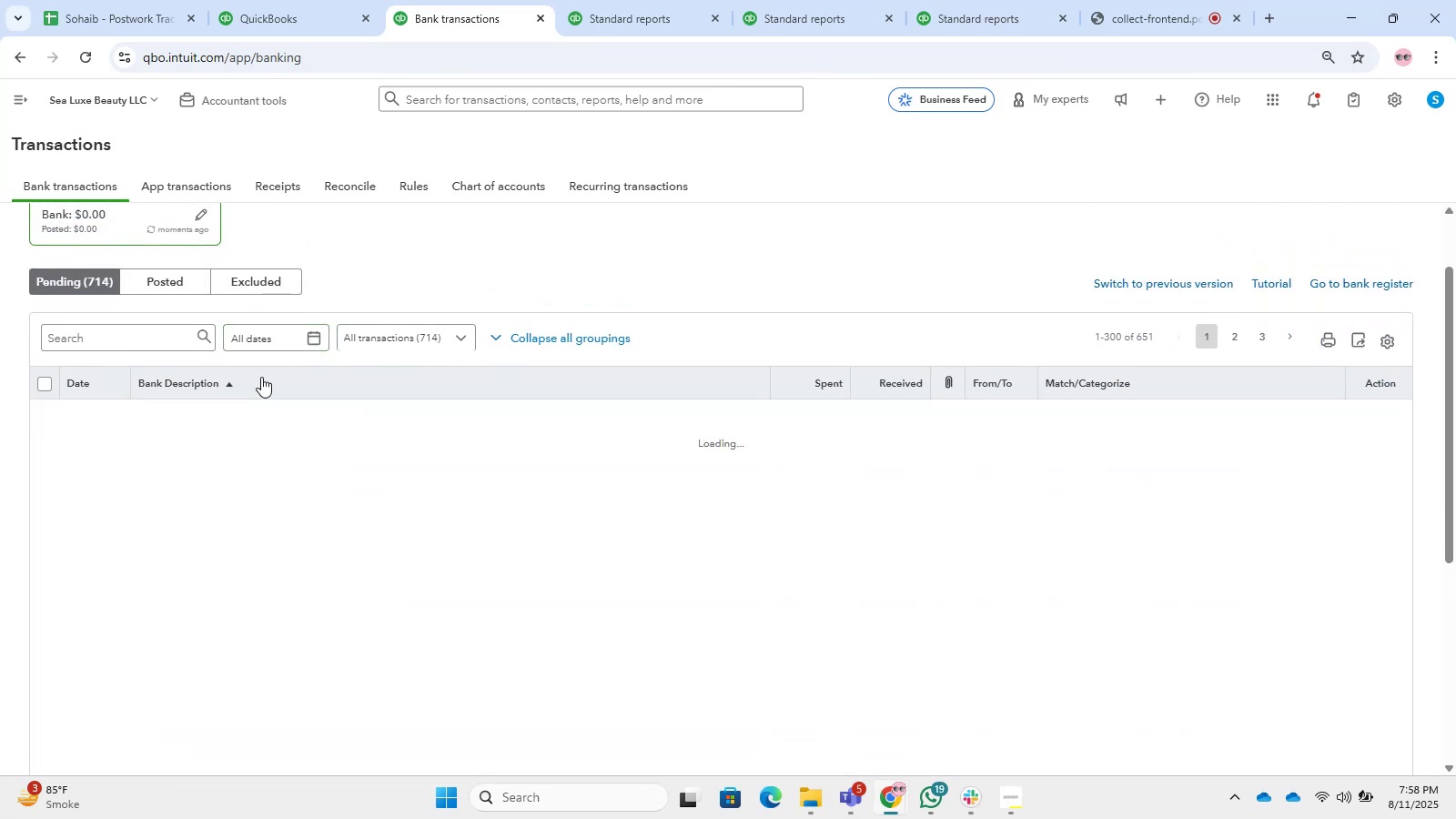 
scroll: coordinate [226, 551], scroll_direction: down, amount: 5.0
 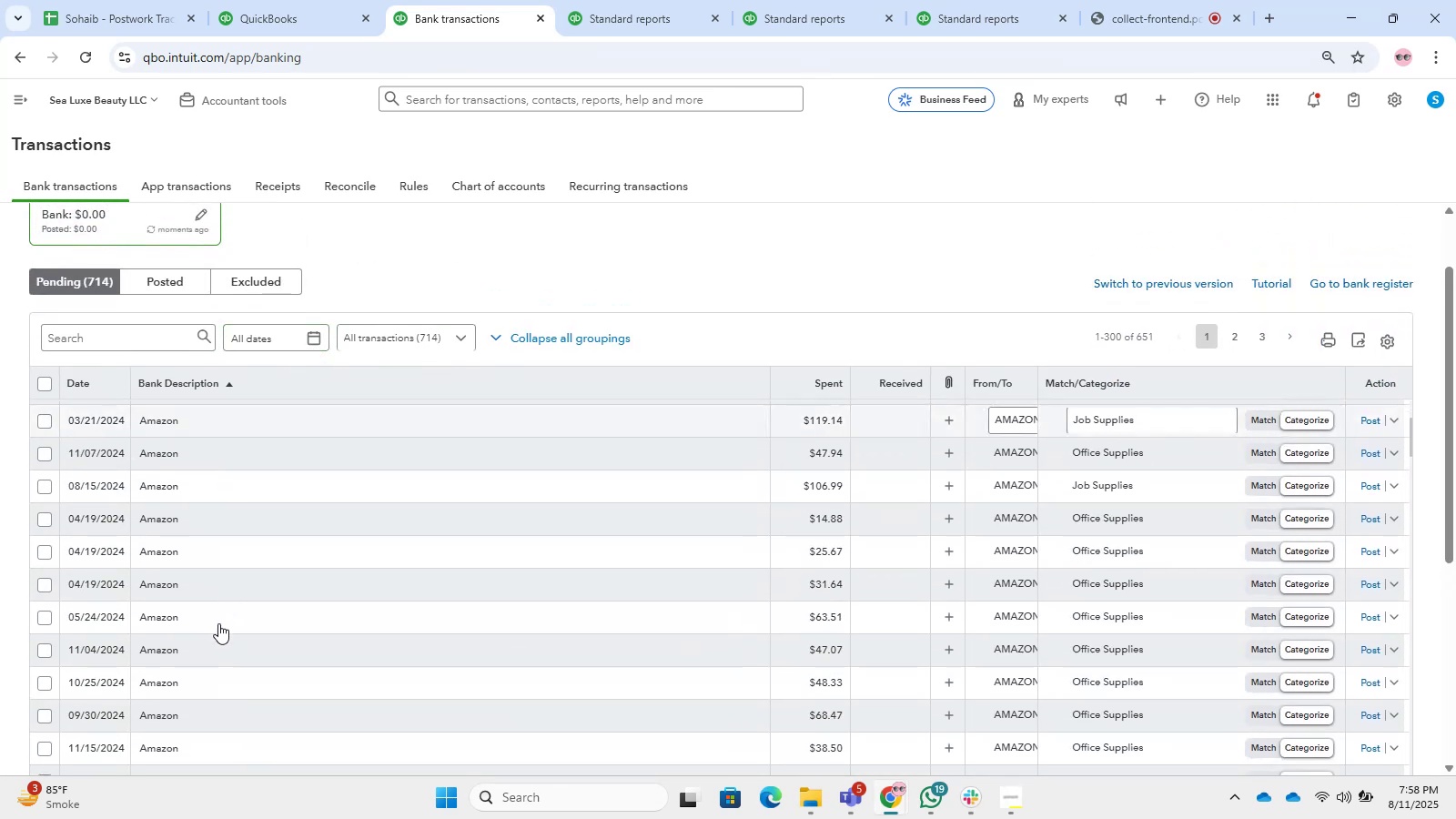 
scroll: coordinate [325, 559], scroll_direction: up, amount: 3.0
 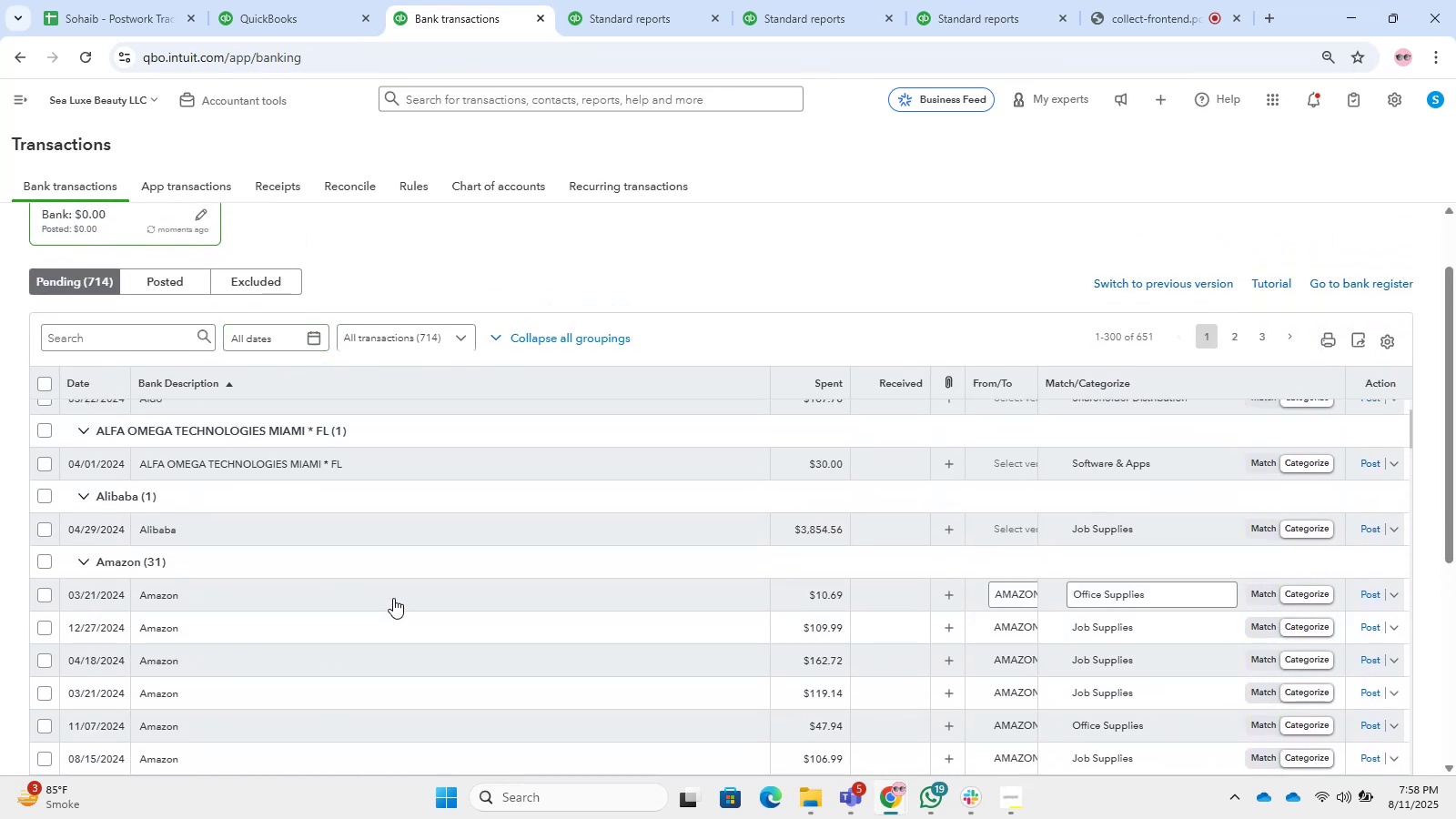 
scroll: coordinate [404, 543], scroll_direction: down, amount: 22.0
 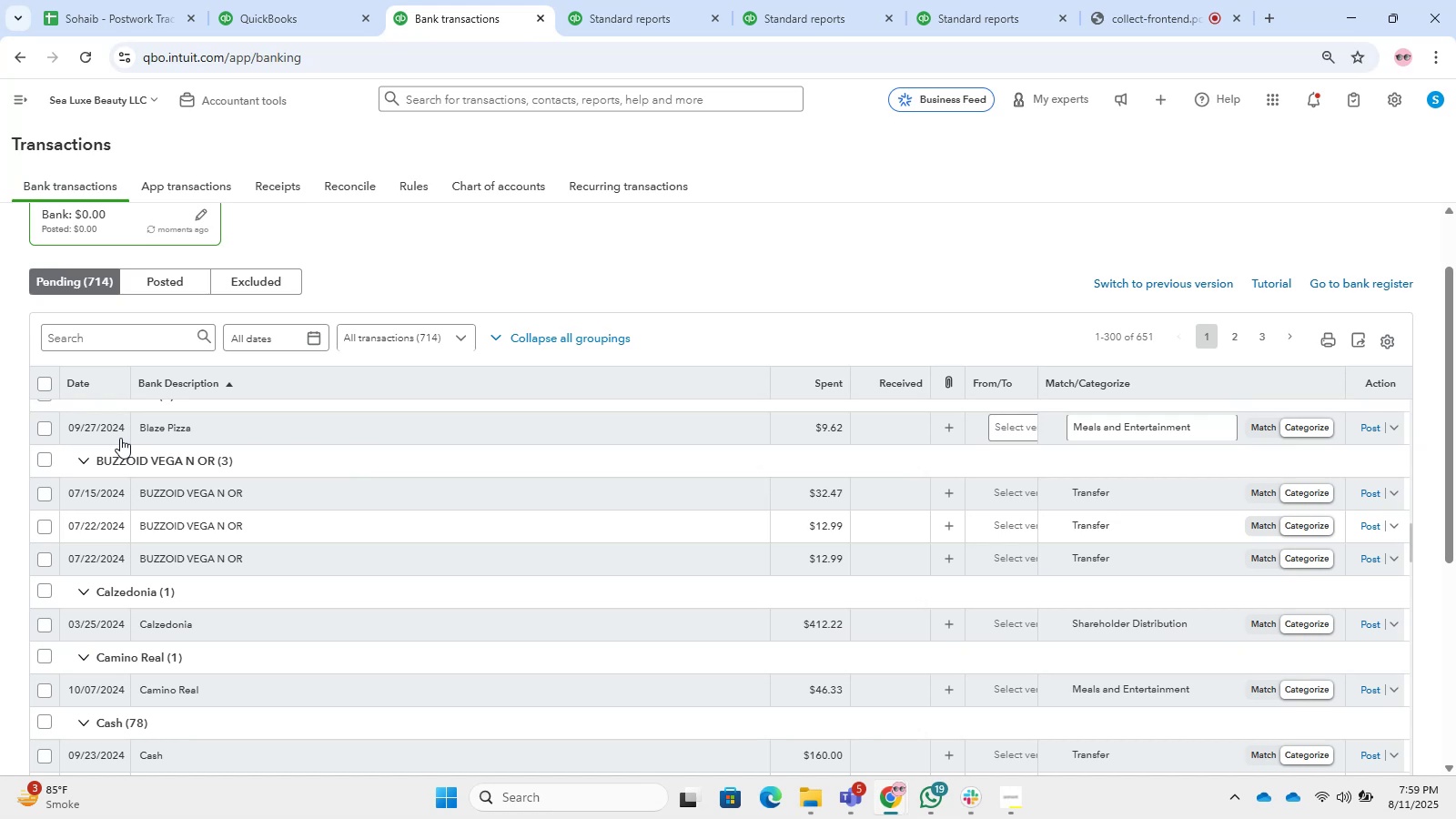 
wait(61.14)
 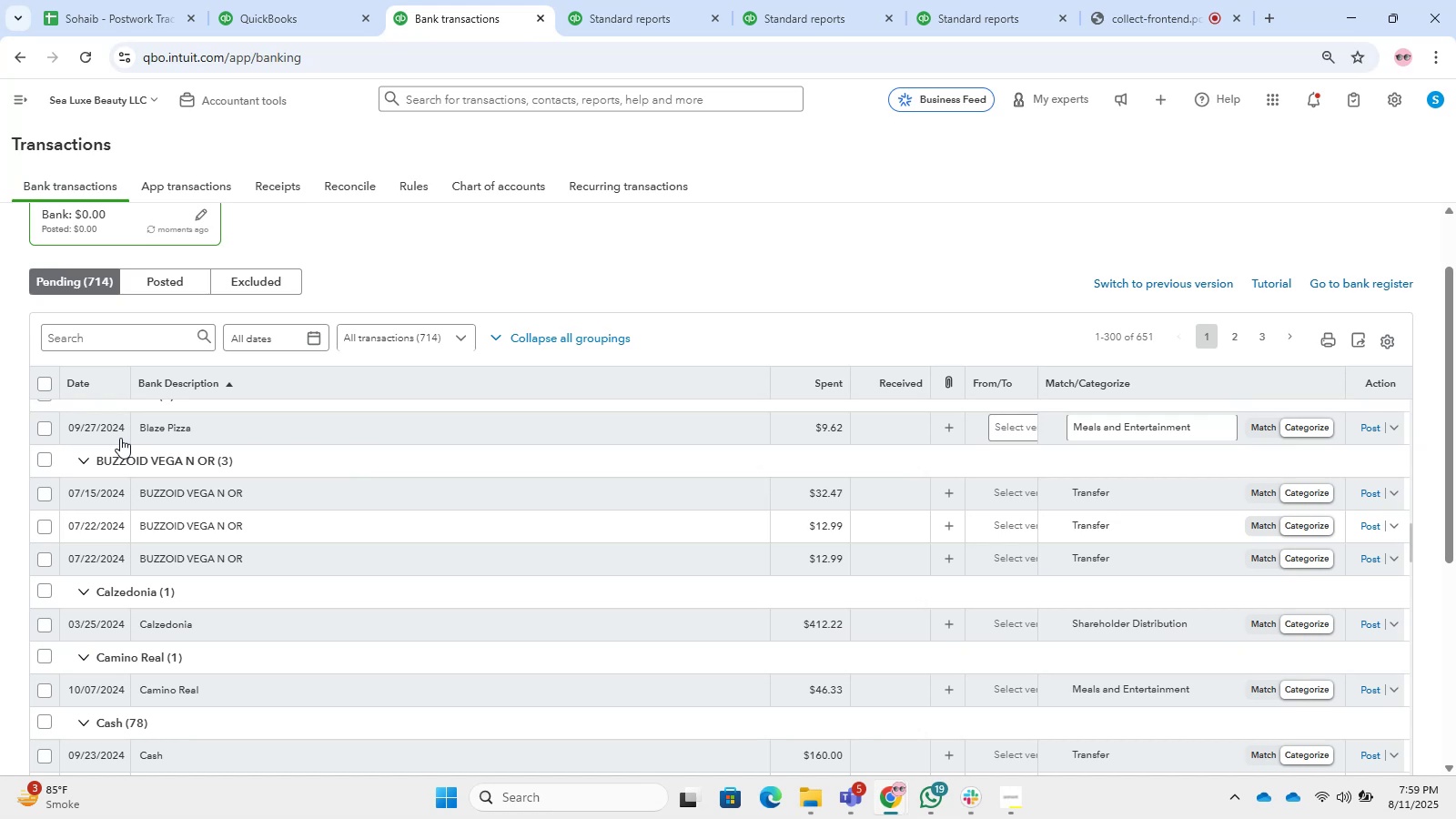 
scroll: coordinate [354, 508], scroll_direction: up, amount: 26.0
 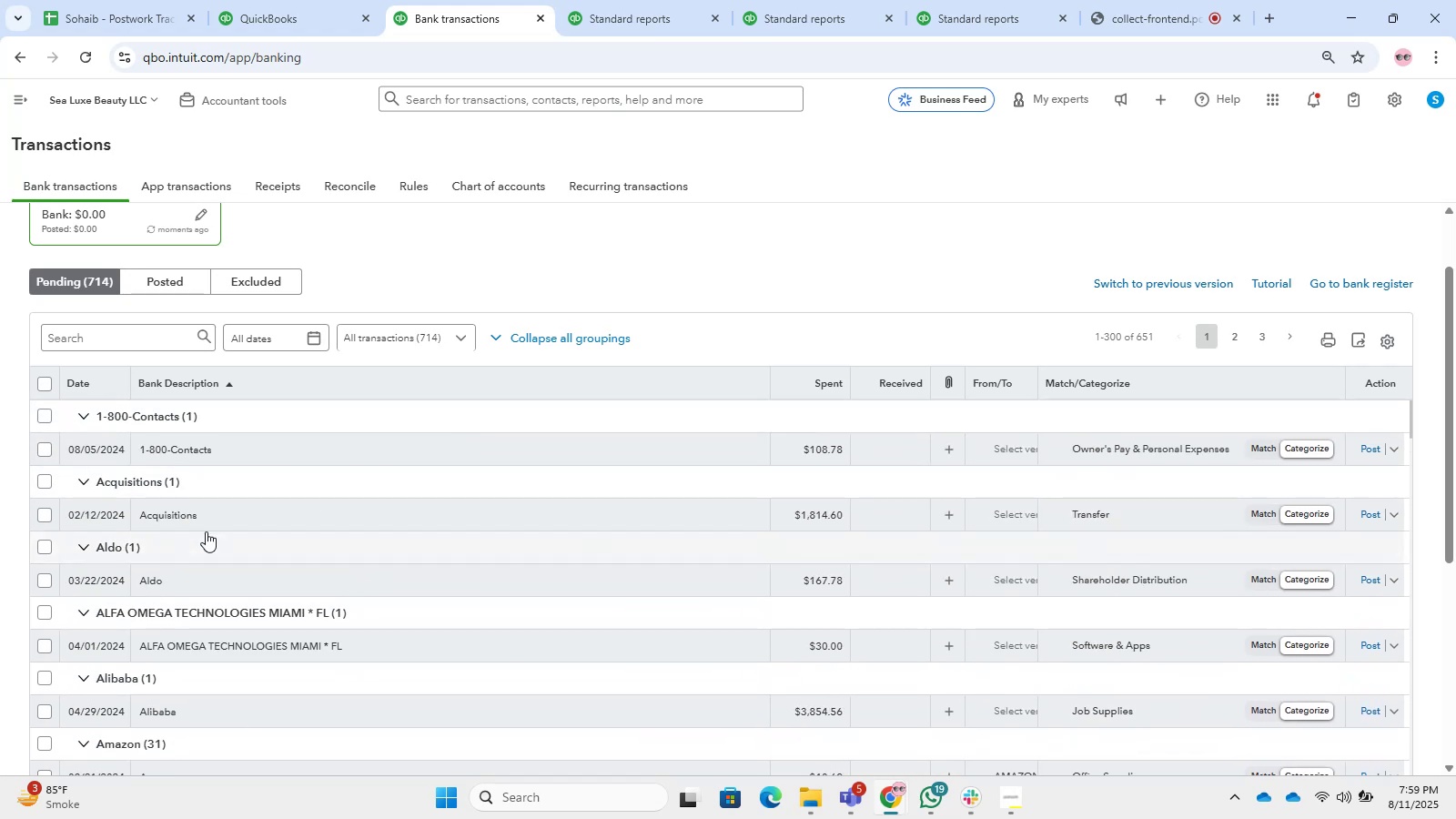 
scroll: coordinate [206, 531], scroll_direction: down, amount: 3.0
 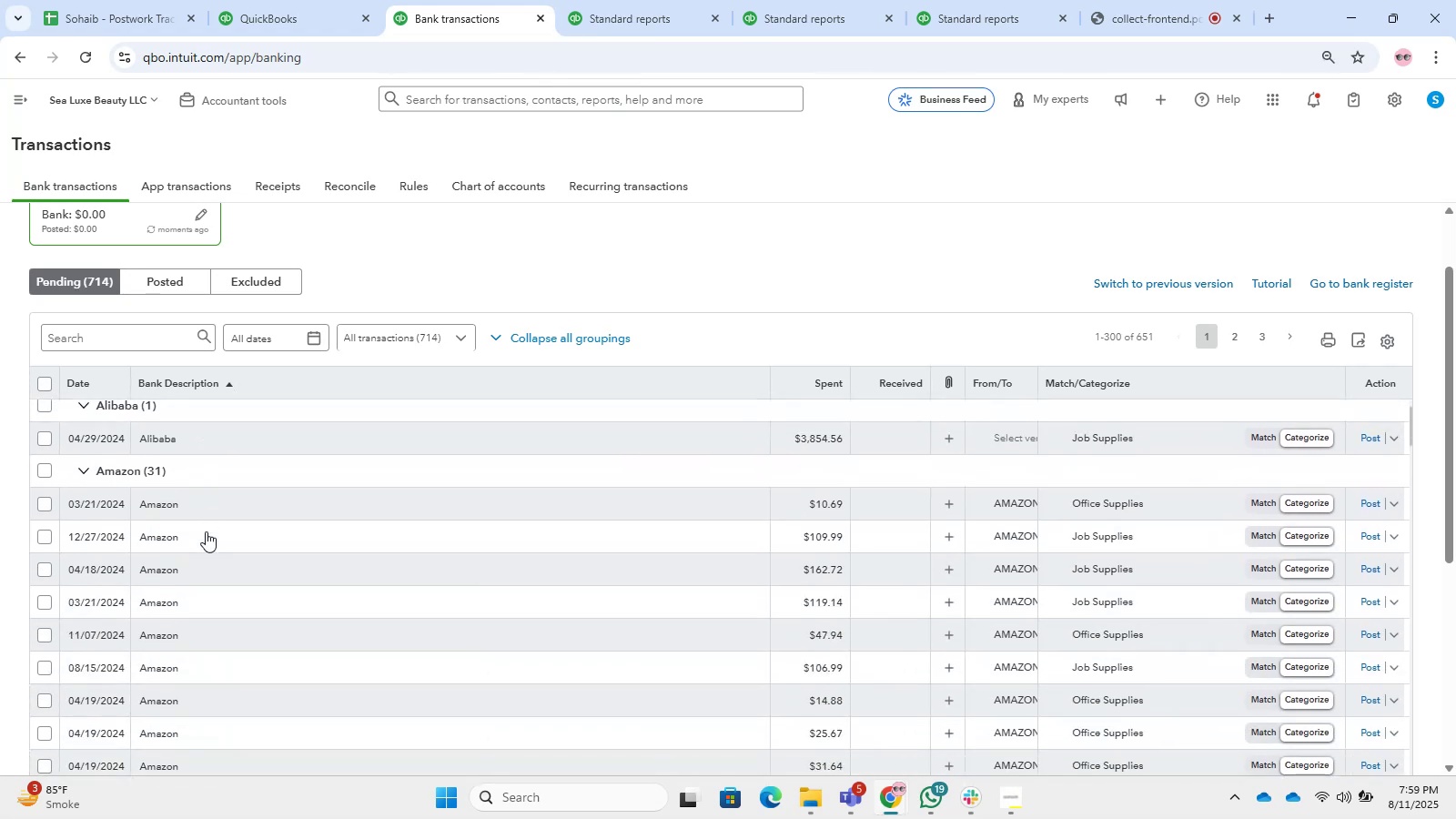 
scroll: coordinate [206, 531], scroll_direction: none, amount: 0.0
 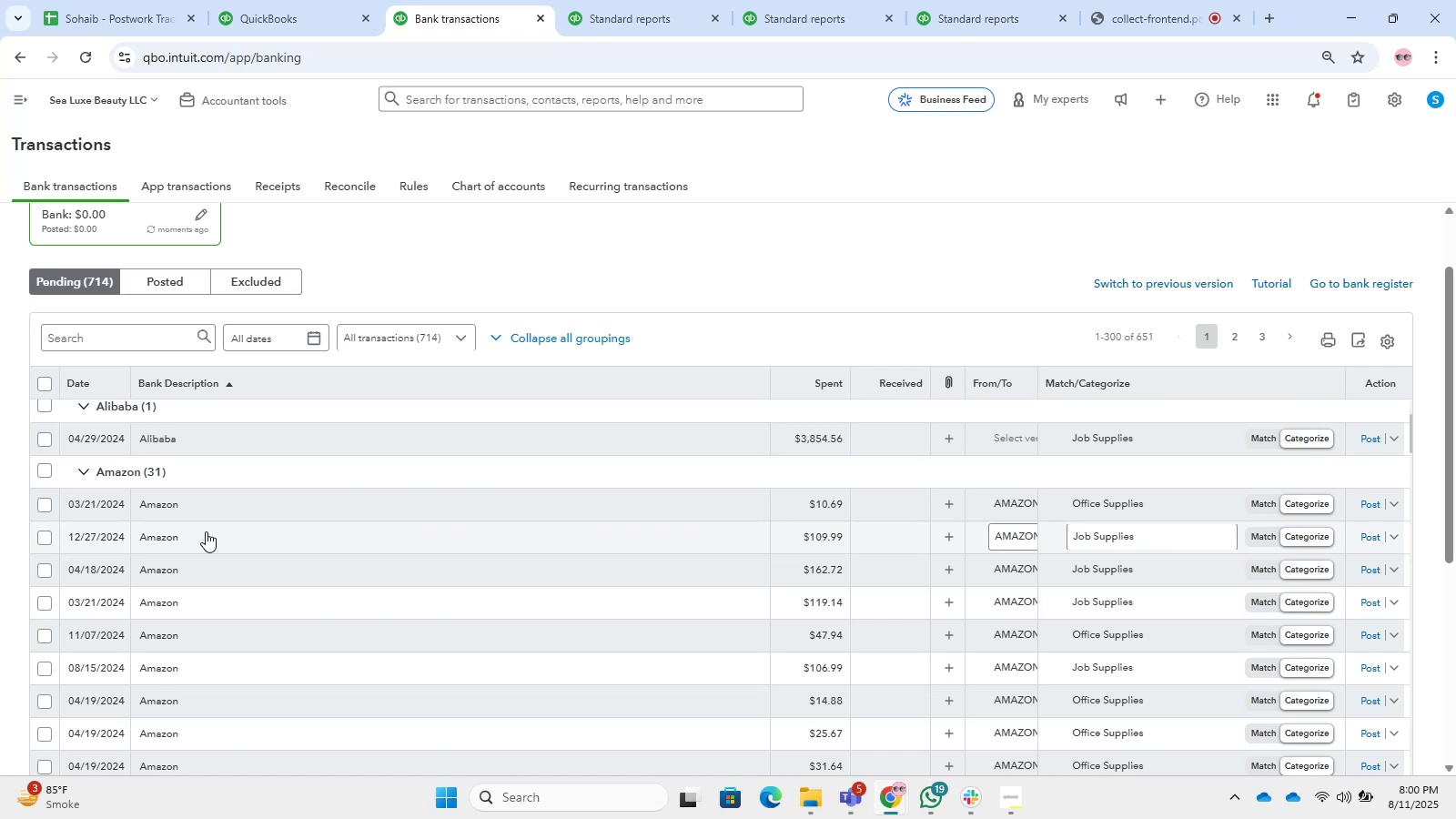 
wait(14.73)
 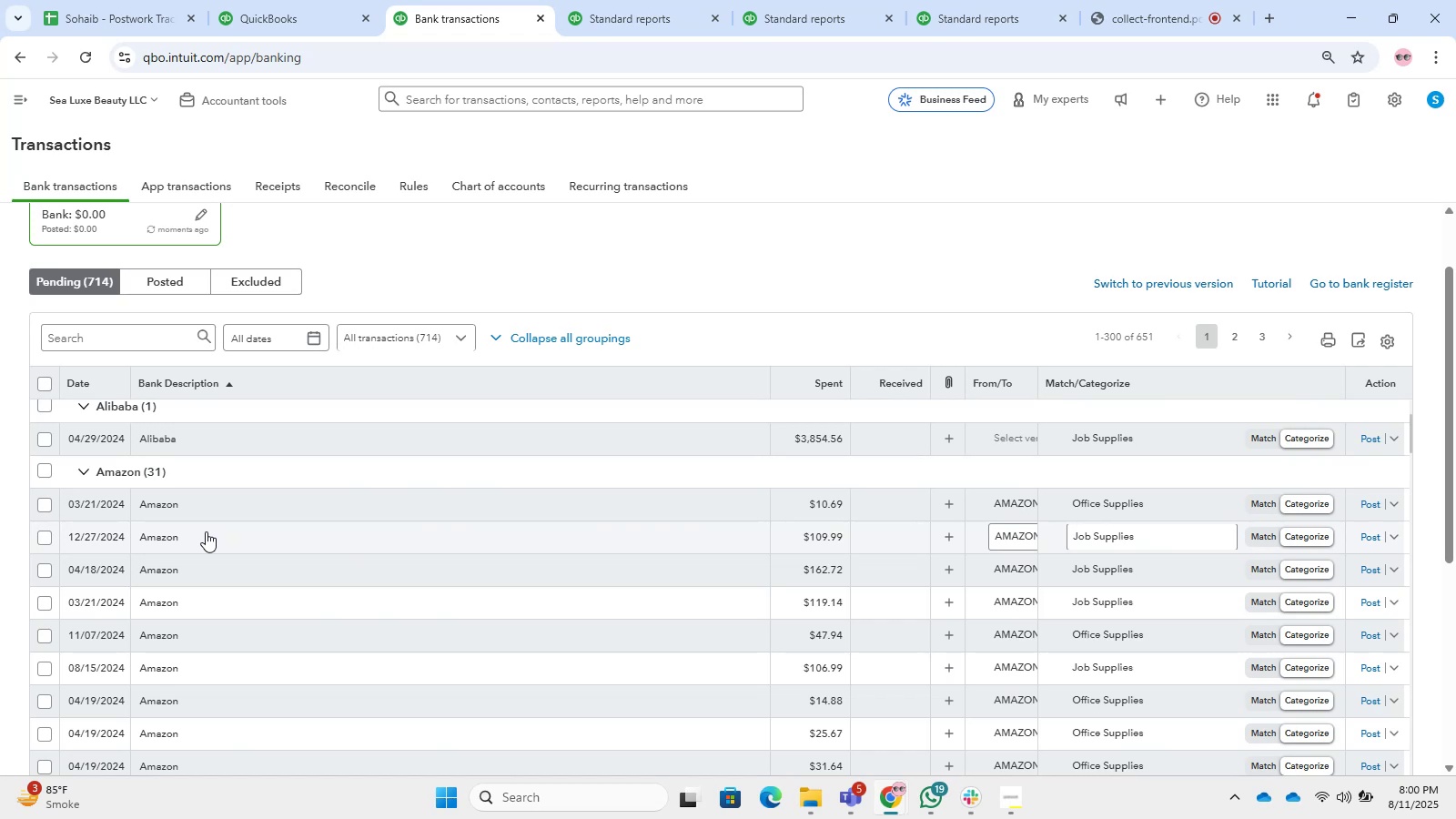 
left_click([180, 499])
 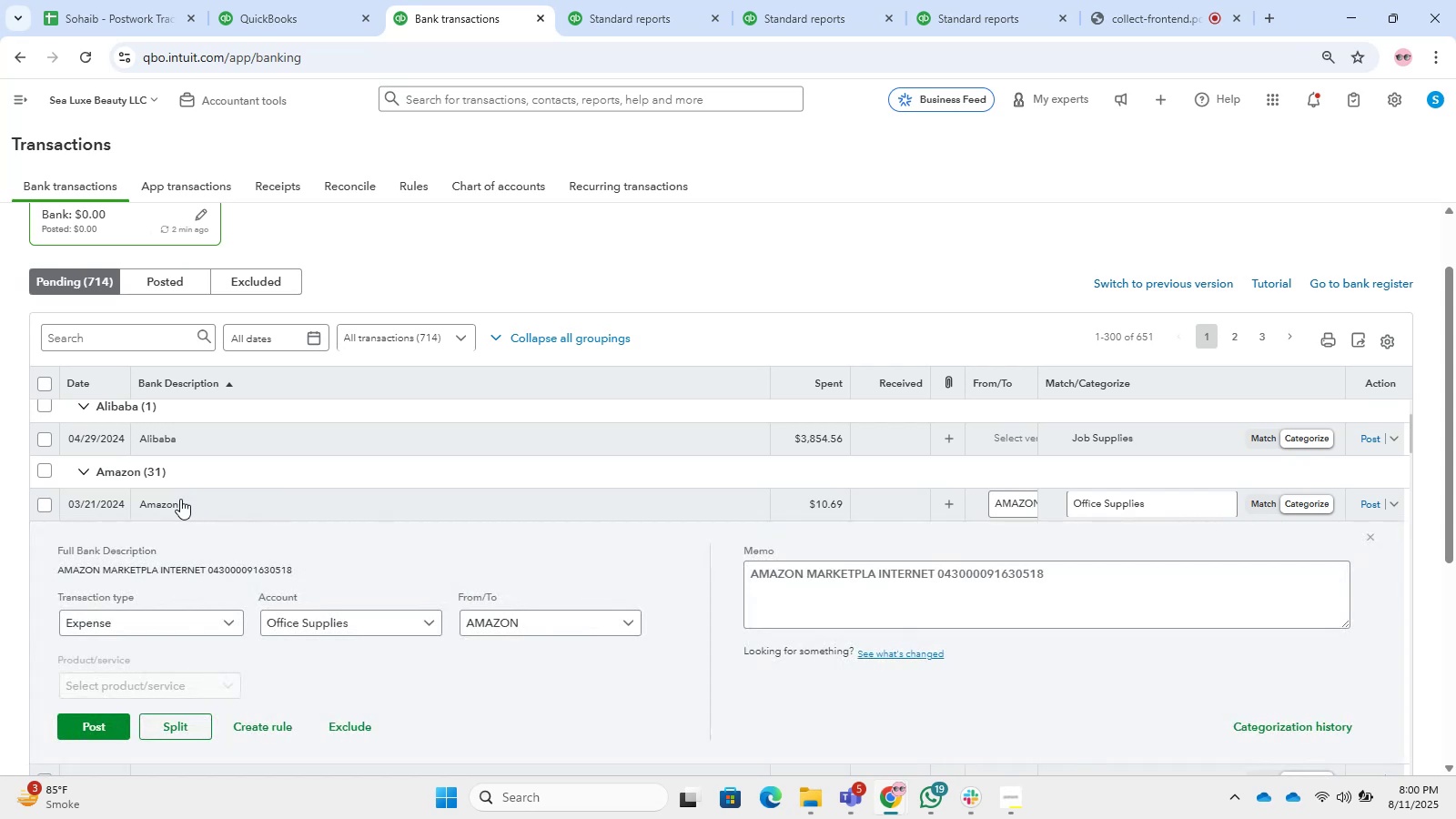 
wait(6.41)
 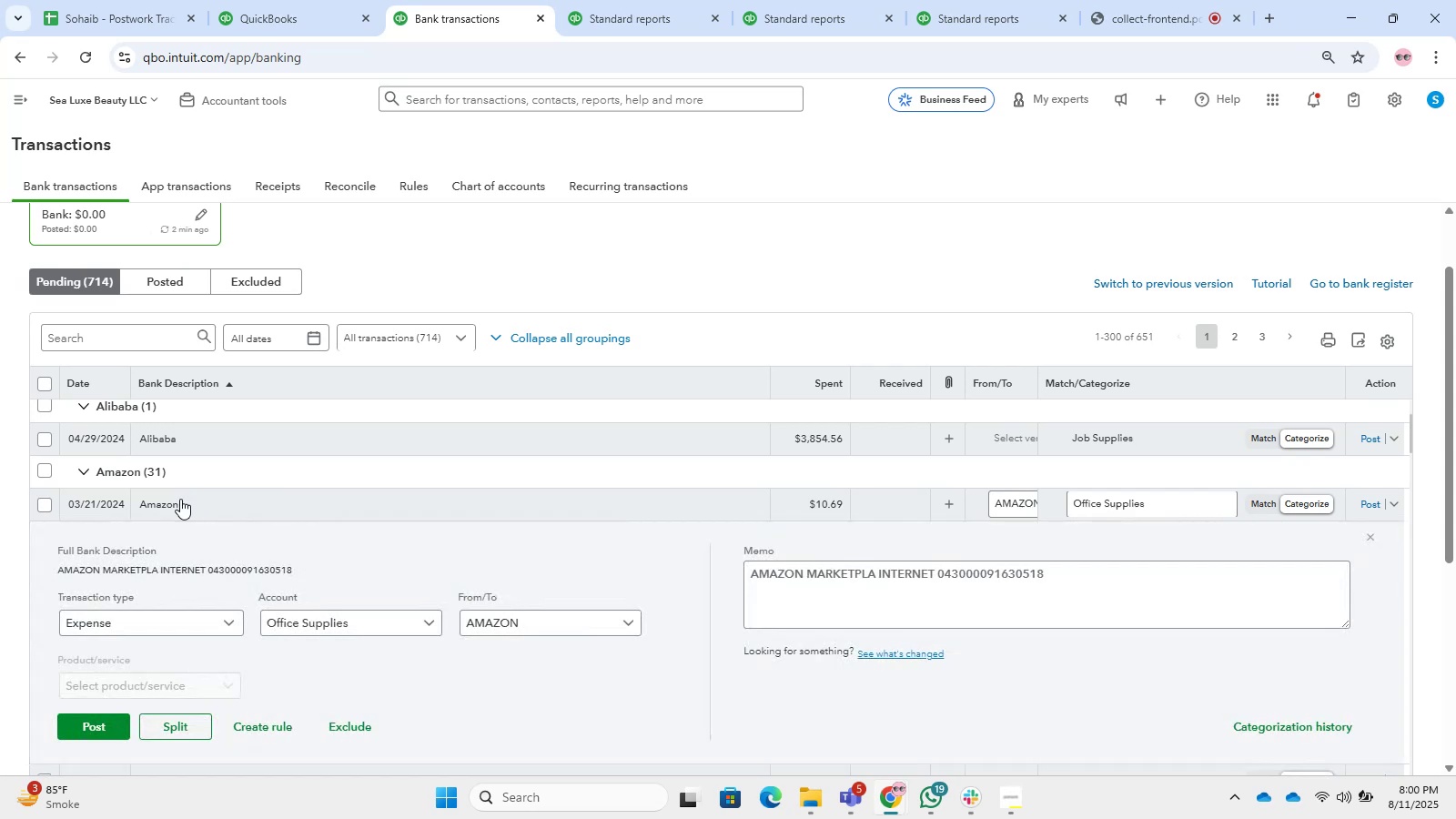 
scroll: coordinate [589, 736], scroll_direction: down, amount: 1.0
 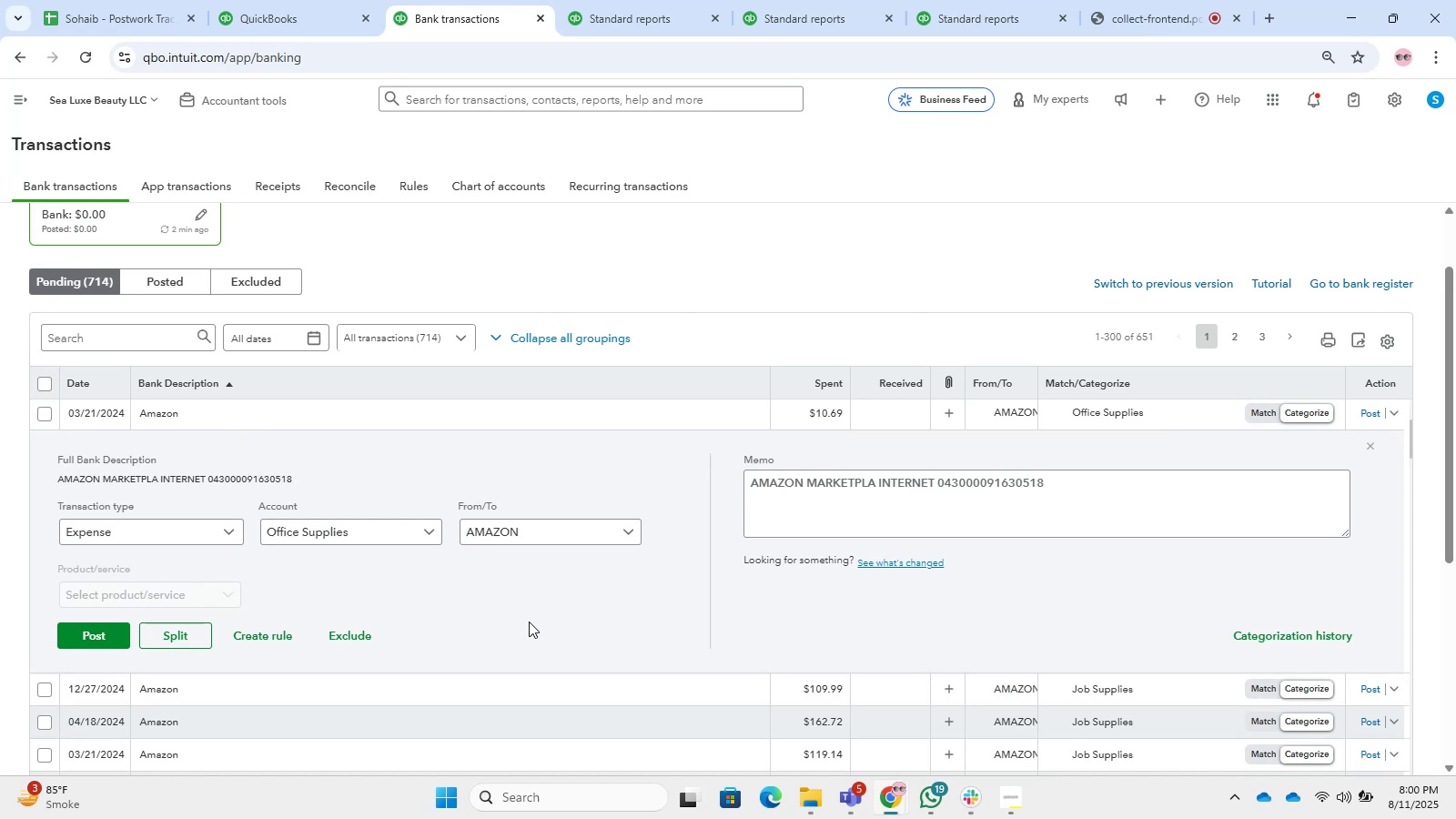 
wait(17.74)
 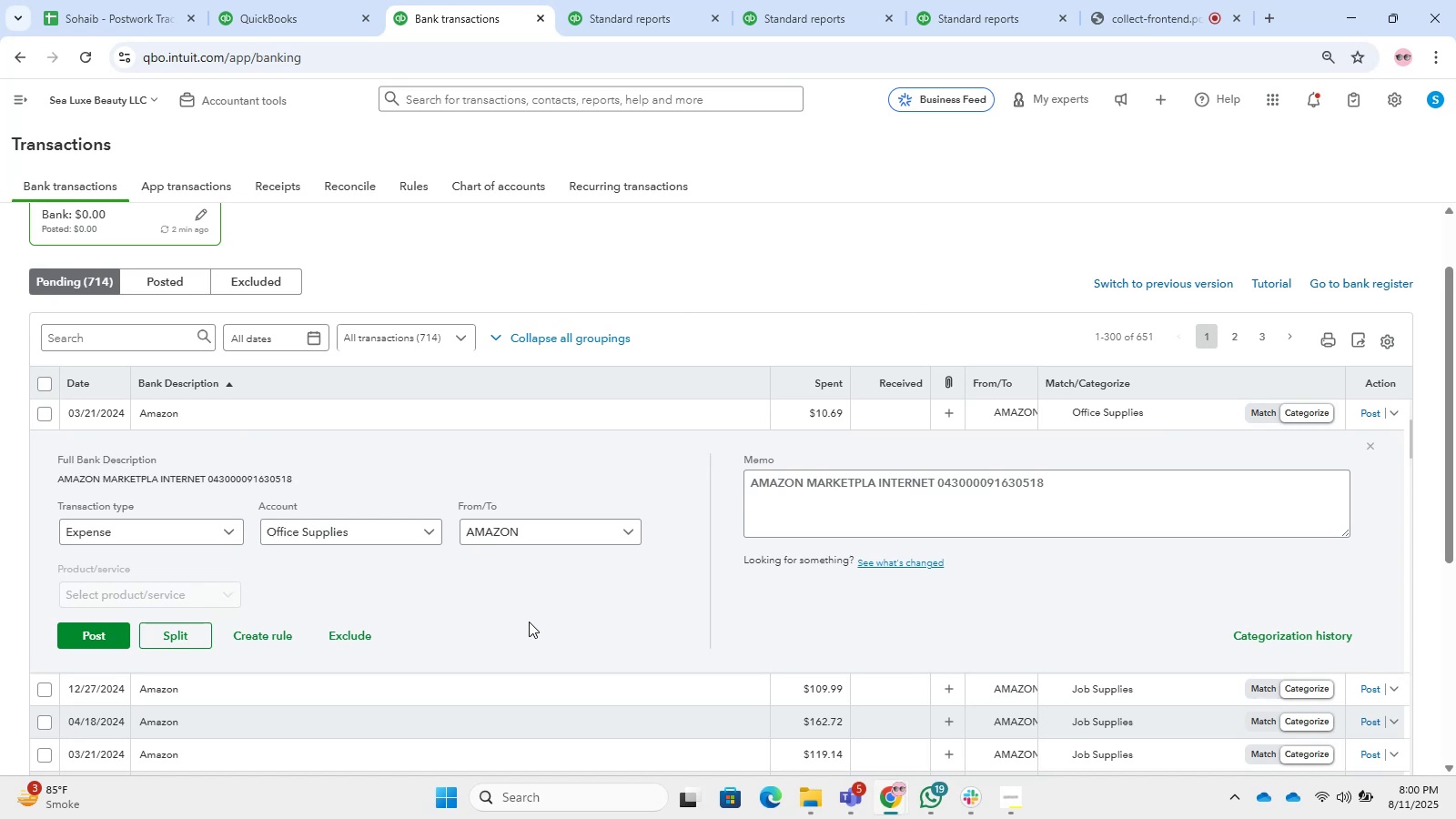 
scroll: coordinate [600, 570], scroll_direction: down, amount: 1.0
 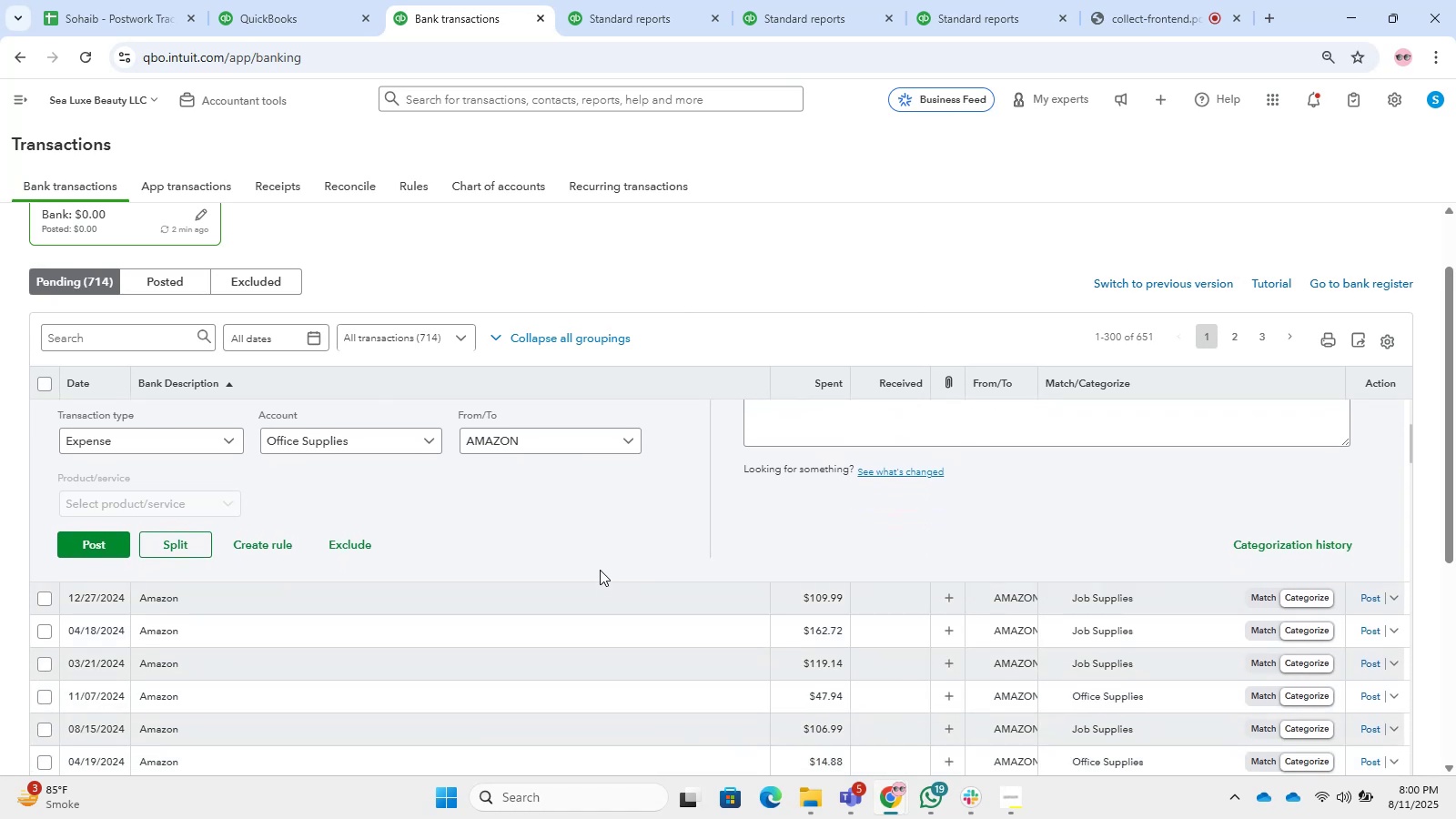 
scroll: coordinate [600, 570], scroll_direction: none, amount: 0.0
 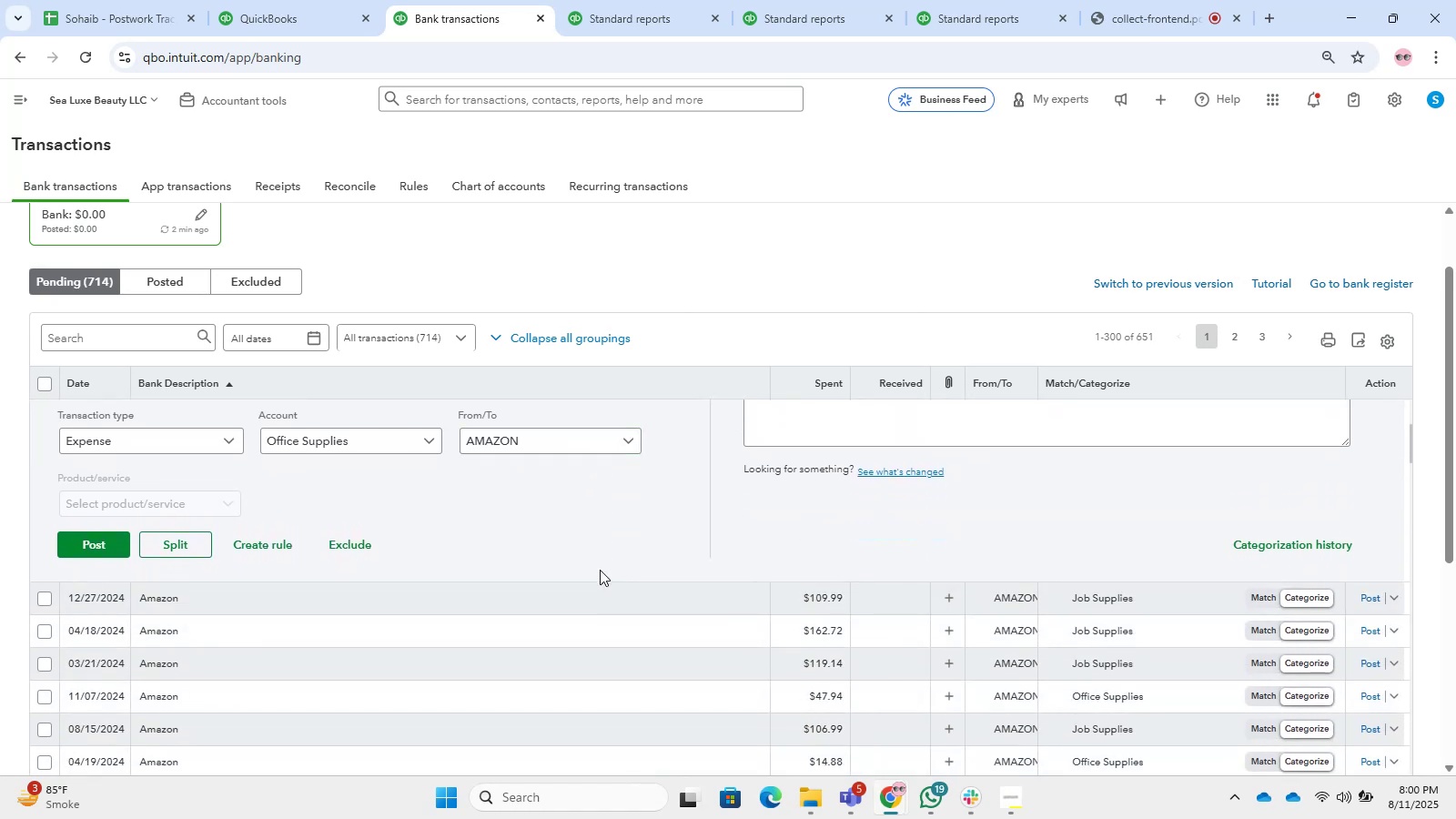 
scroll: coordinate [600, 570], scroll_direction: down, amount: 1.0
 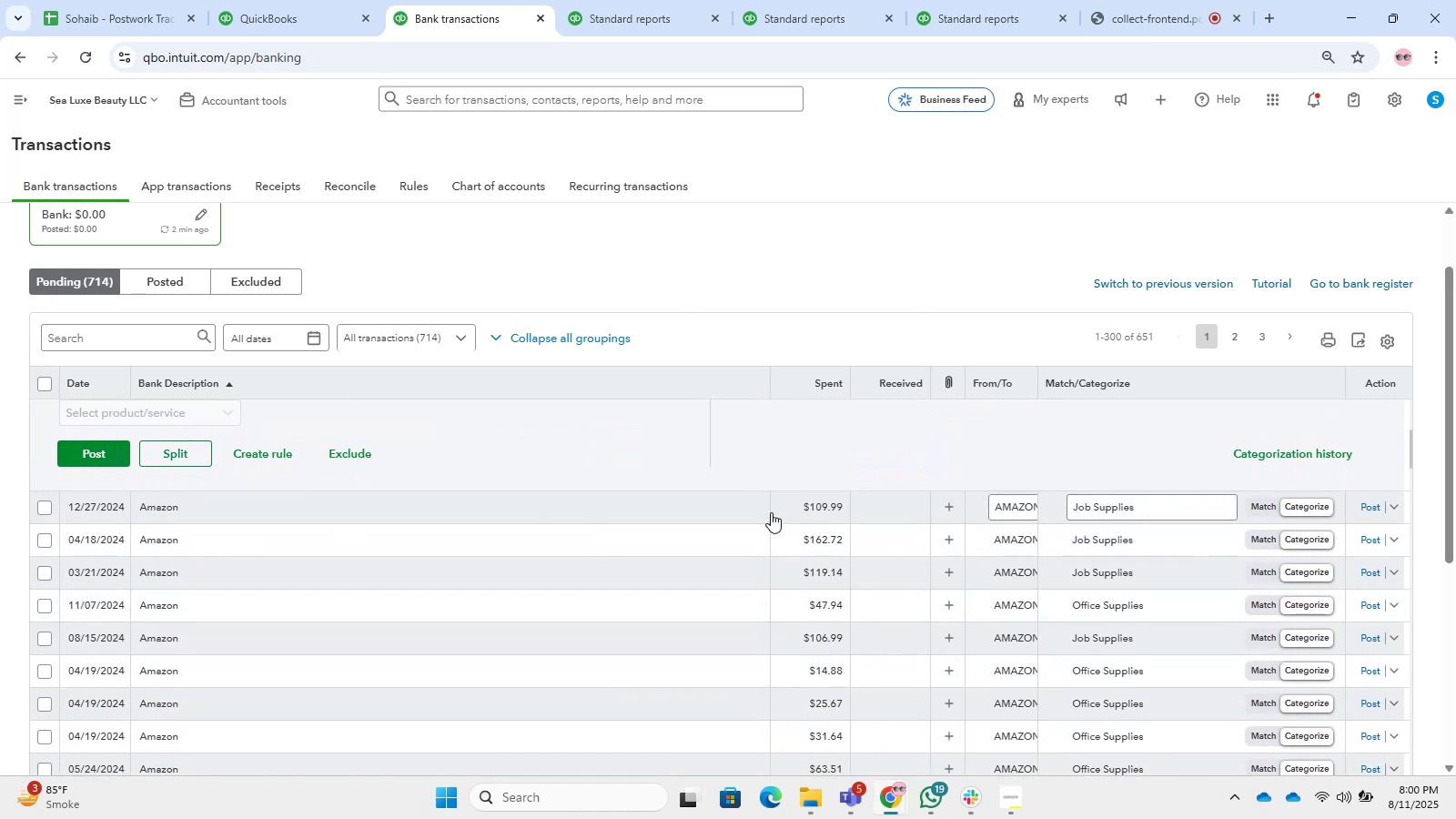 
scroll: coordinate [381, 545], scroll_direction: up, amount: 3.0
 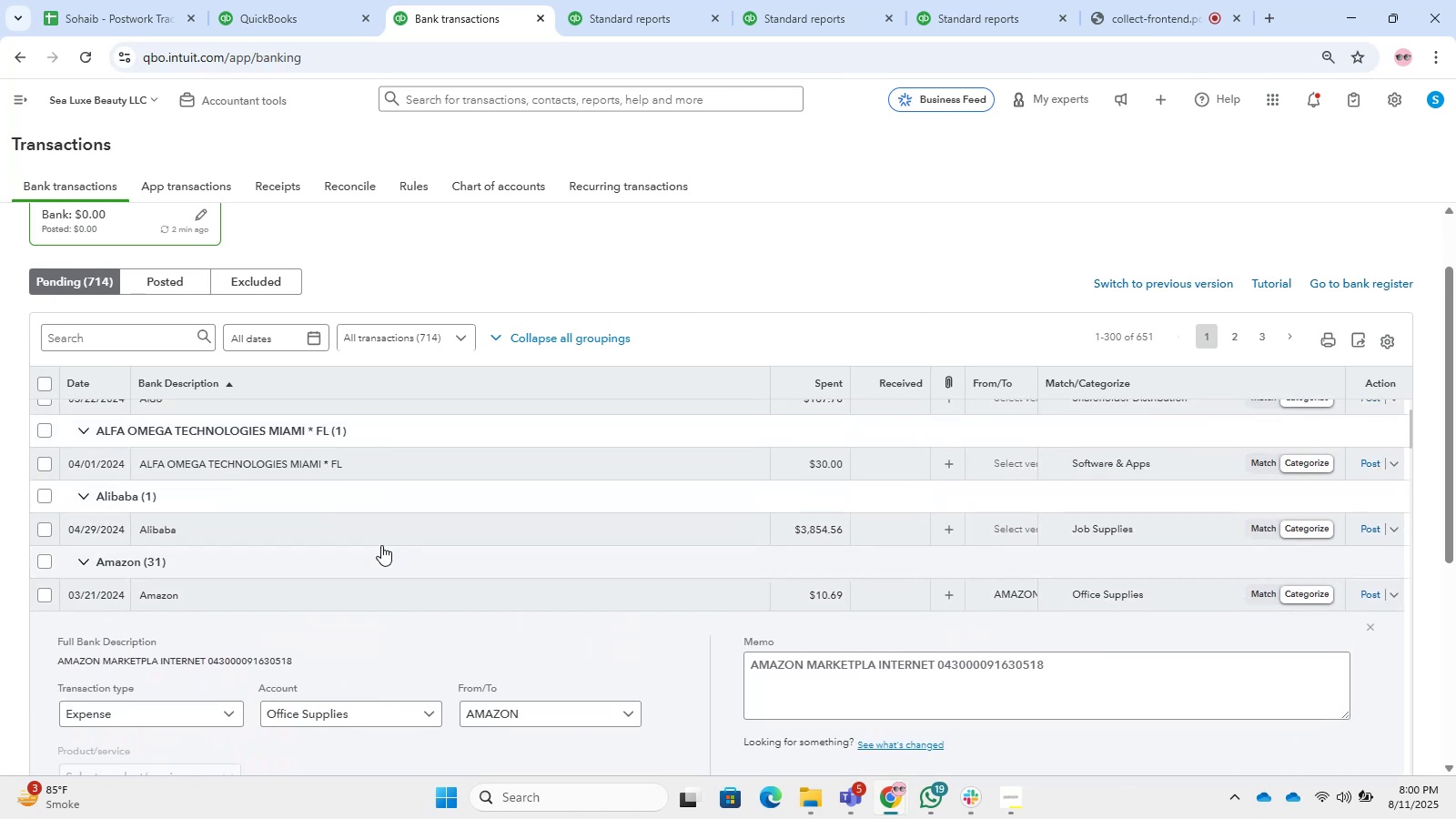 
scroll: coordinate [381, 545], scroll_direction: down, amount: 1.0
 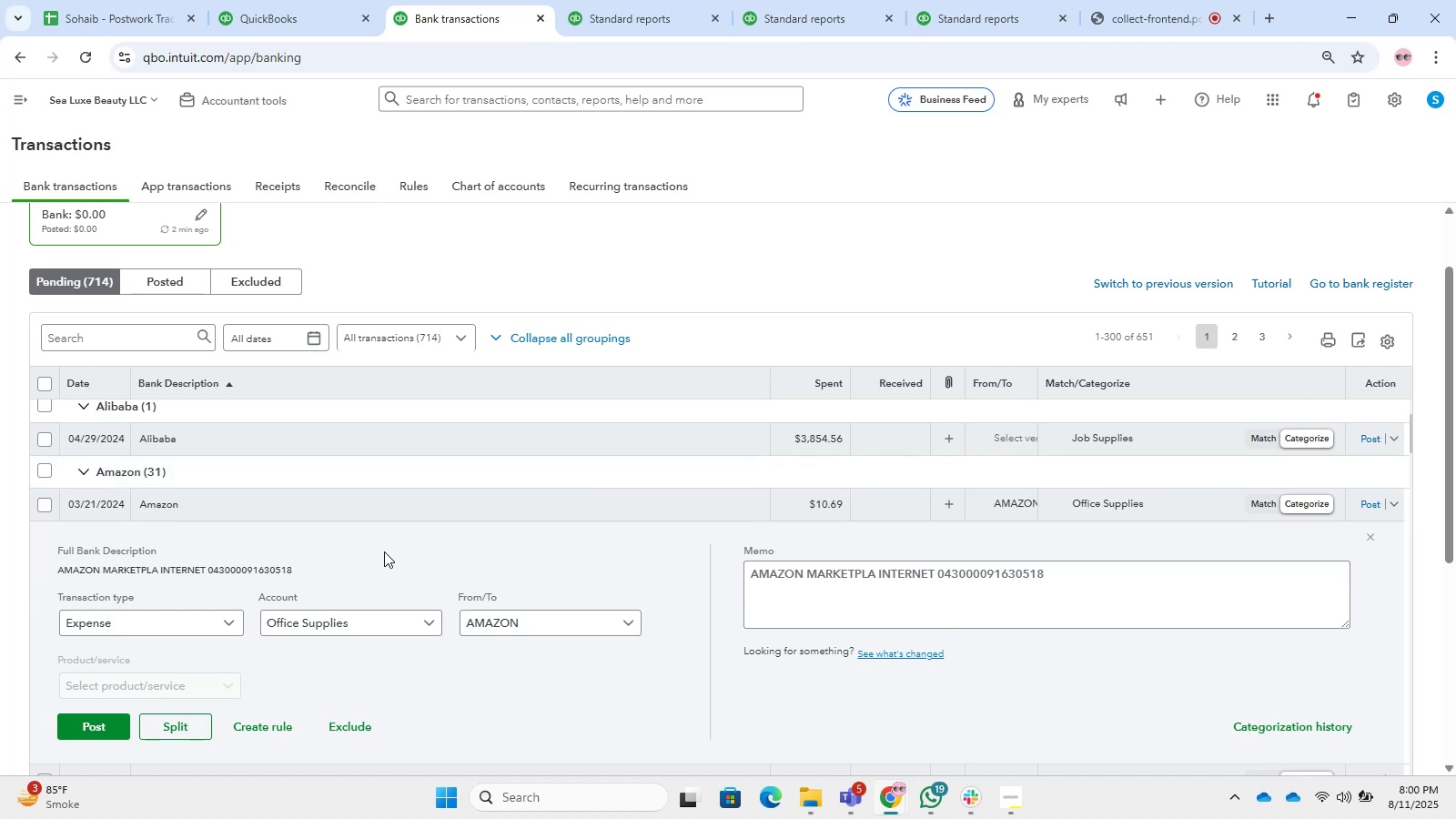 
wait(14.21)
 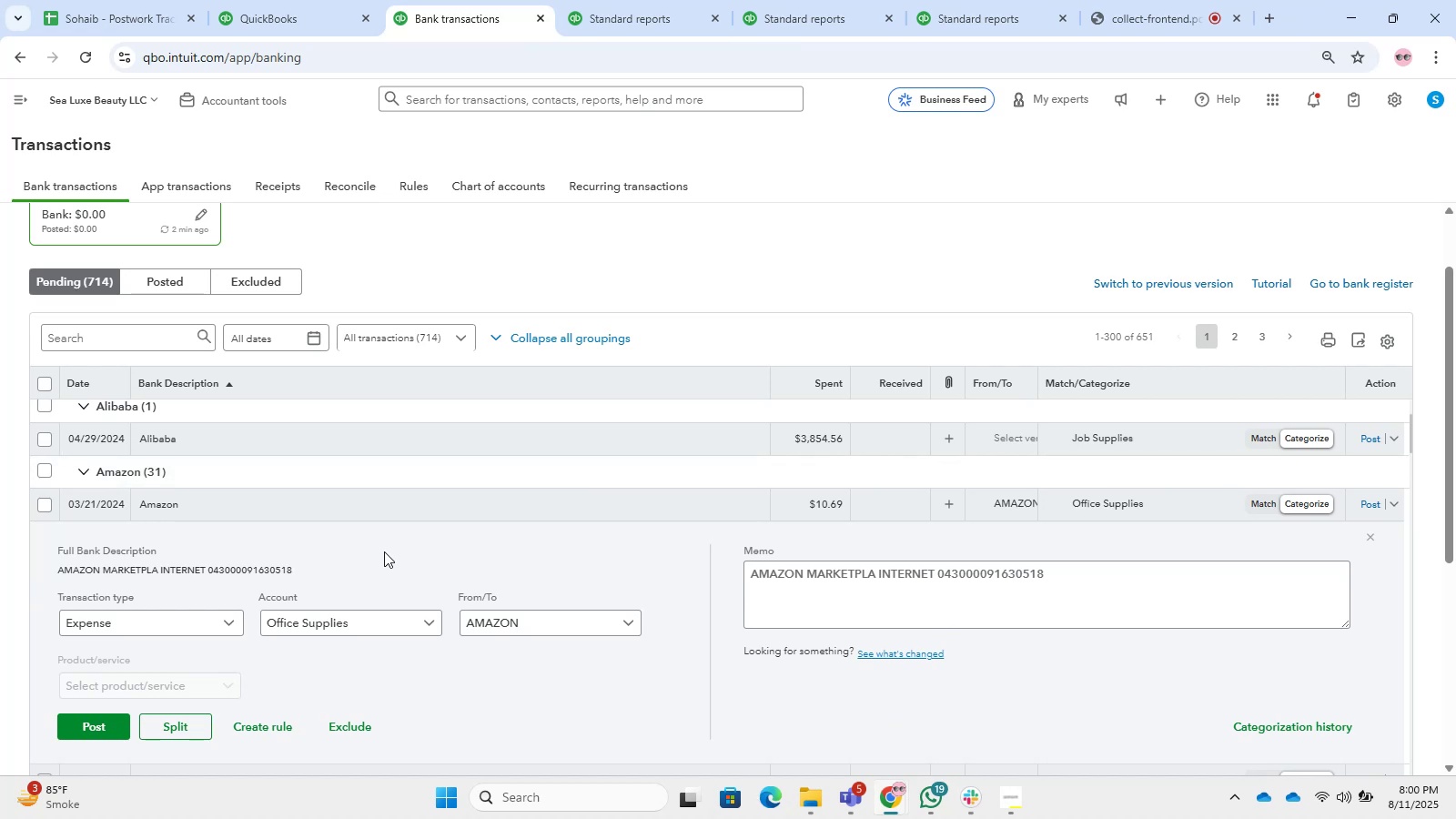 
scroll: coordinate [379, 556], scroll_direction: down, amount: 1.0
 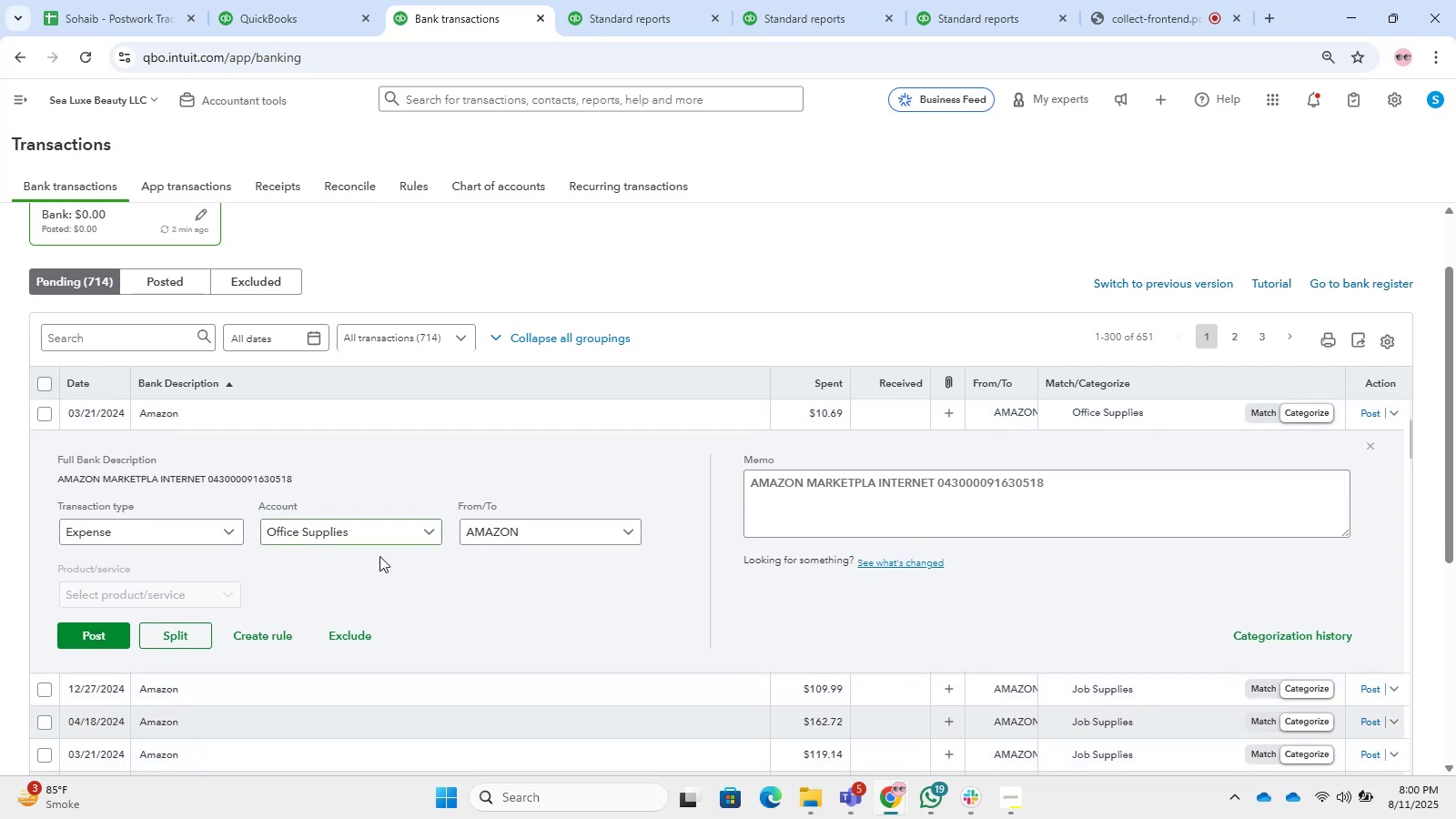 
scroll: coordinate [379, 555], scroll_direction: up, amount: 6.0
 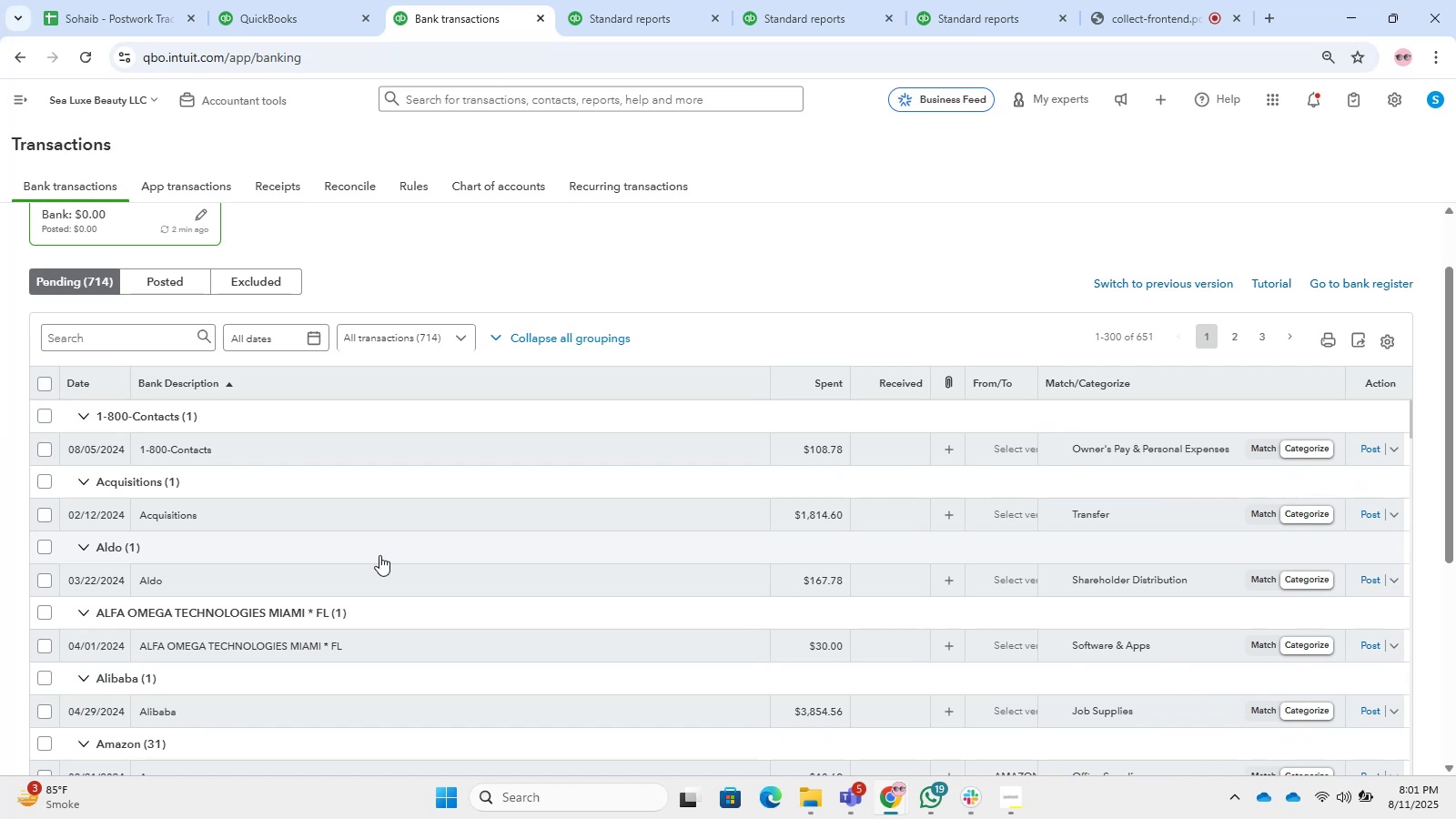 
wait(17.78)
 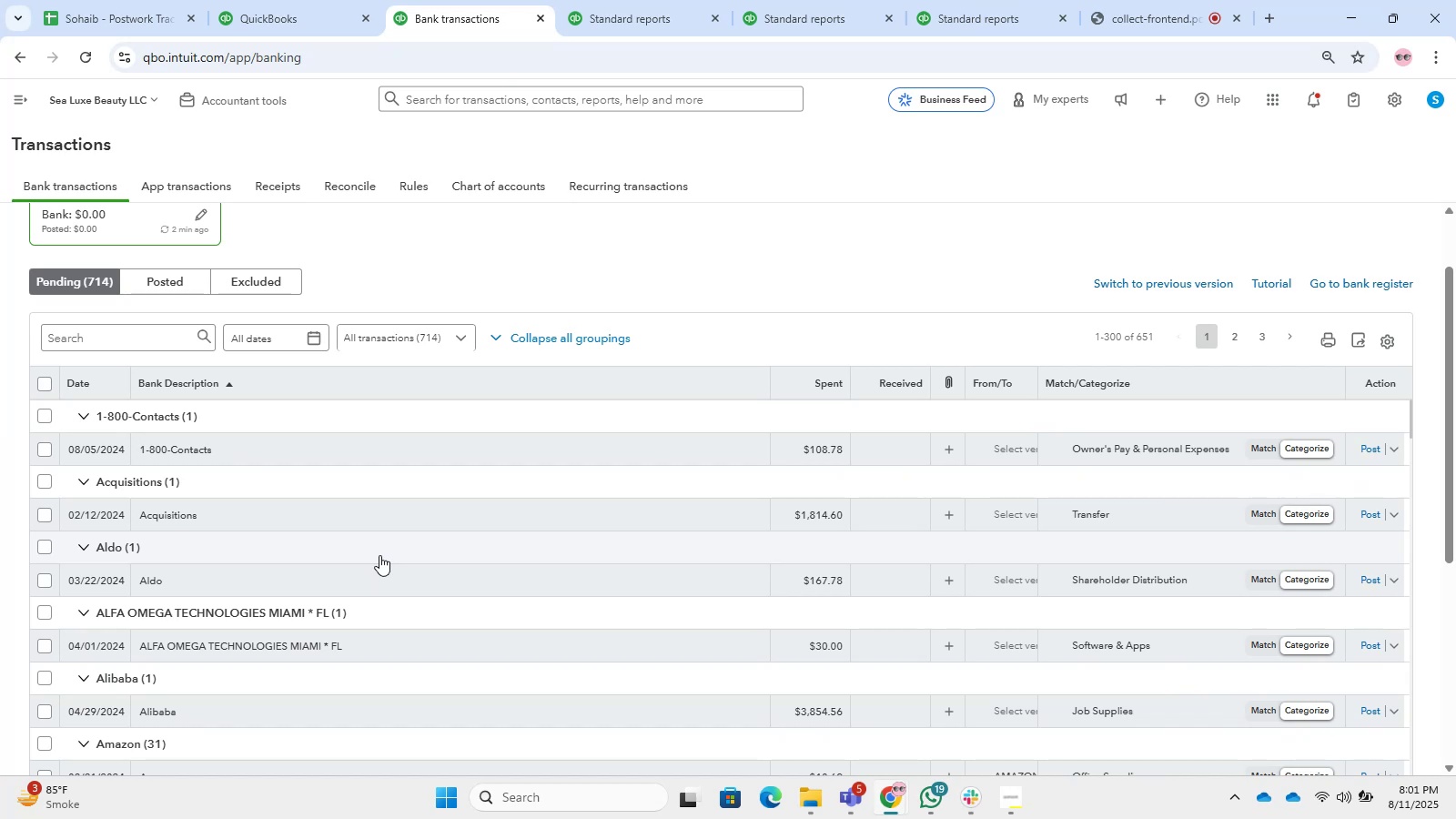 
scroll: coordinate [281, 564], scroll_direction: down, amount: 1.0
 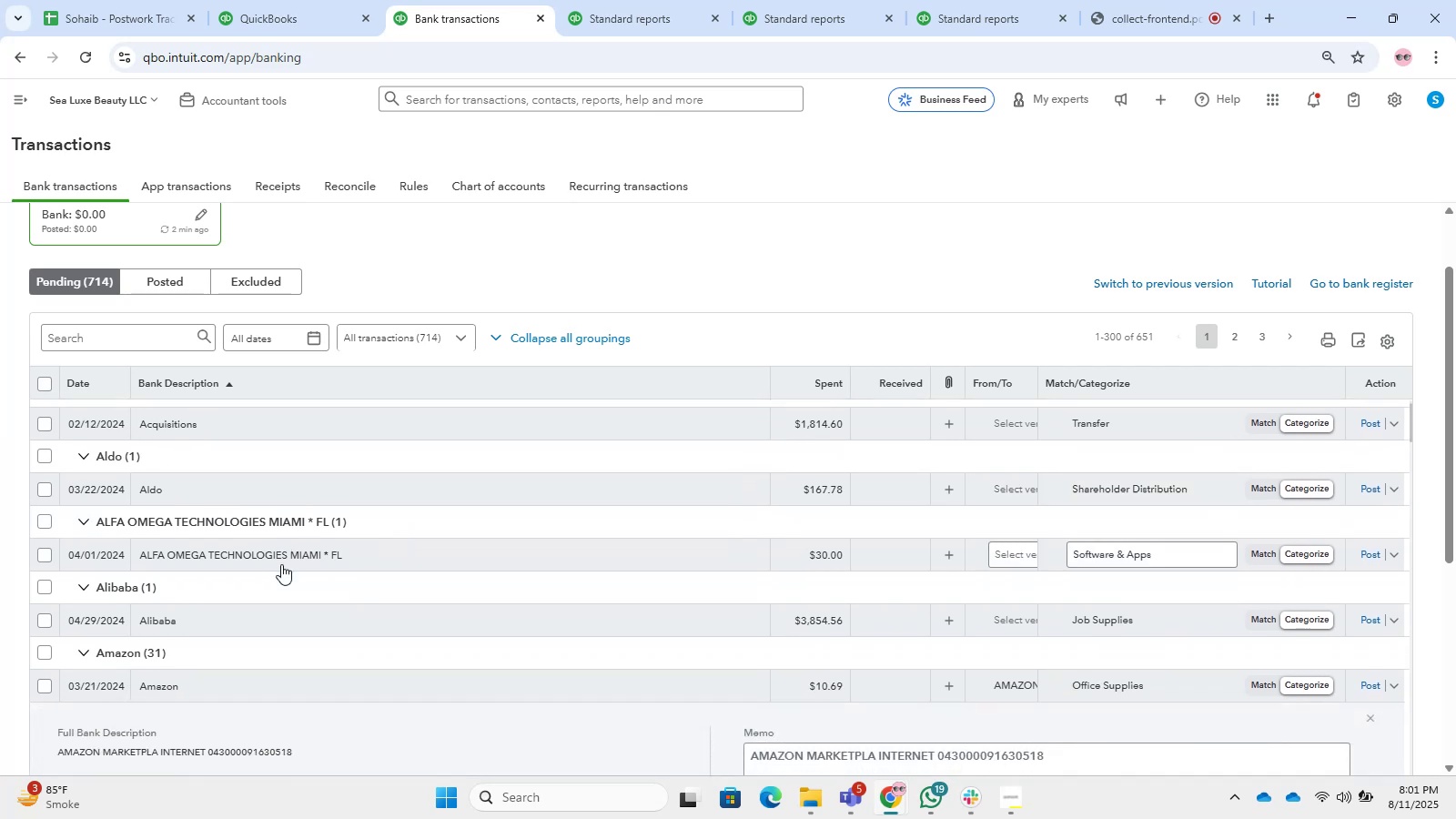 
scroll: coordinate [555, 430], scroll_direction: up, amount: 9.0
 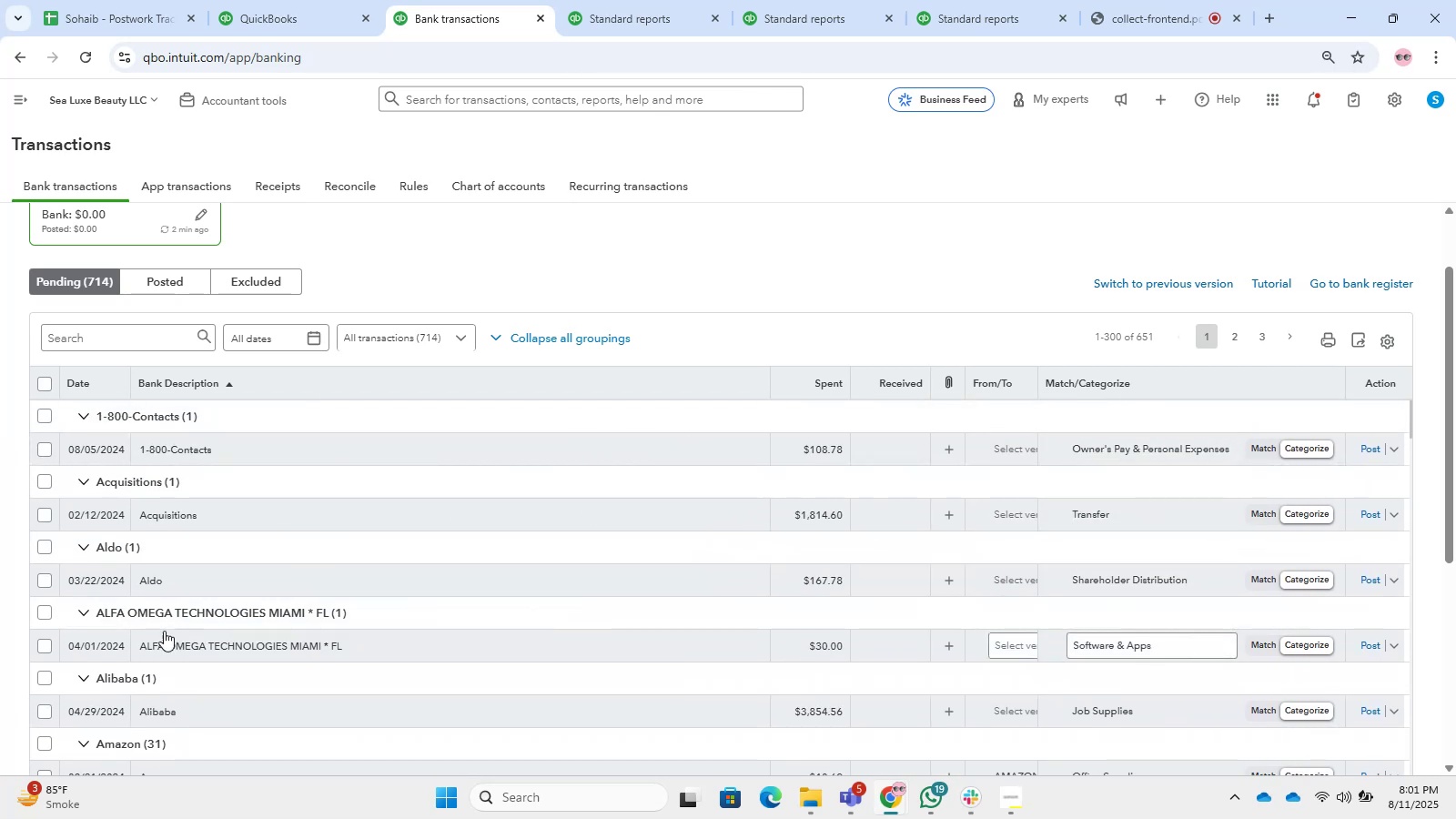 
scroll: coordinate [398, 663], scroll_direction: down, amount: 3.0
 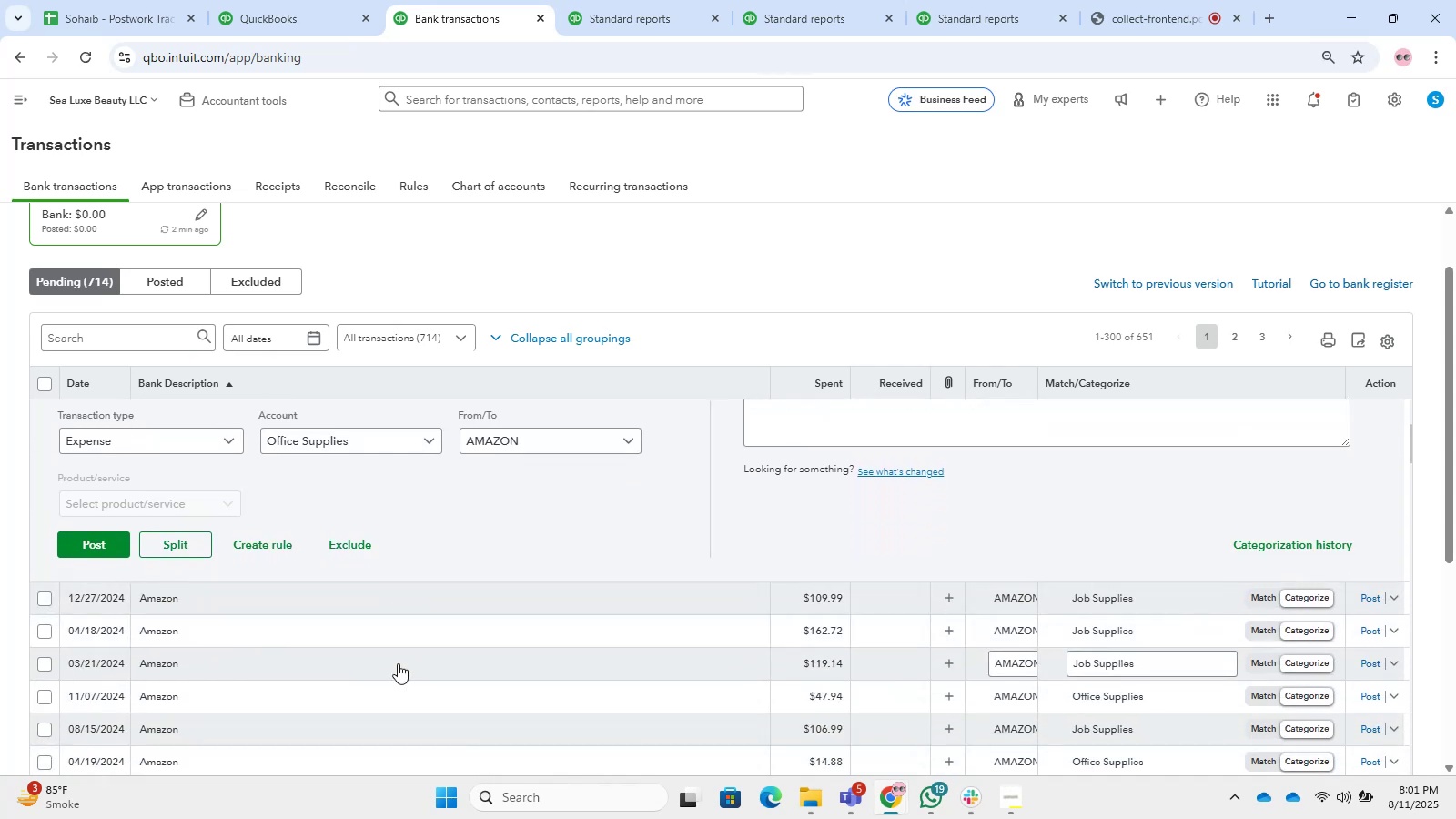 
scroll: coordinate [398, 663], scroll_direction: up, amount: 2.0
 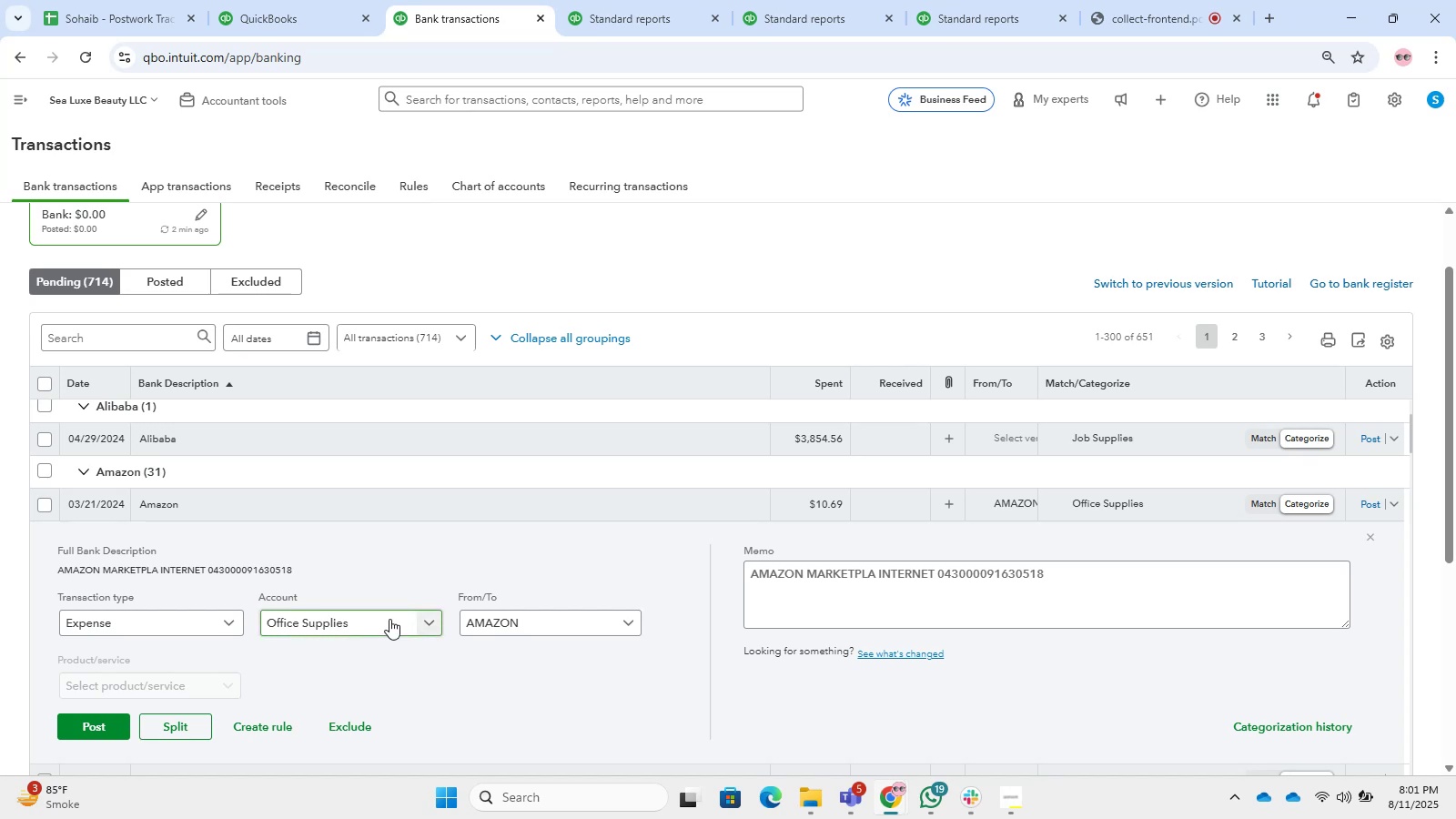 
wait(35.84)
 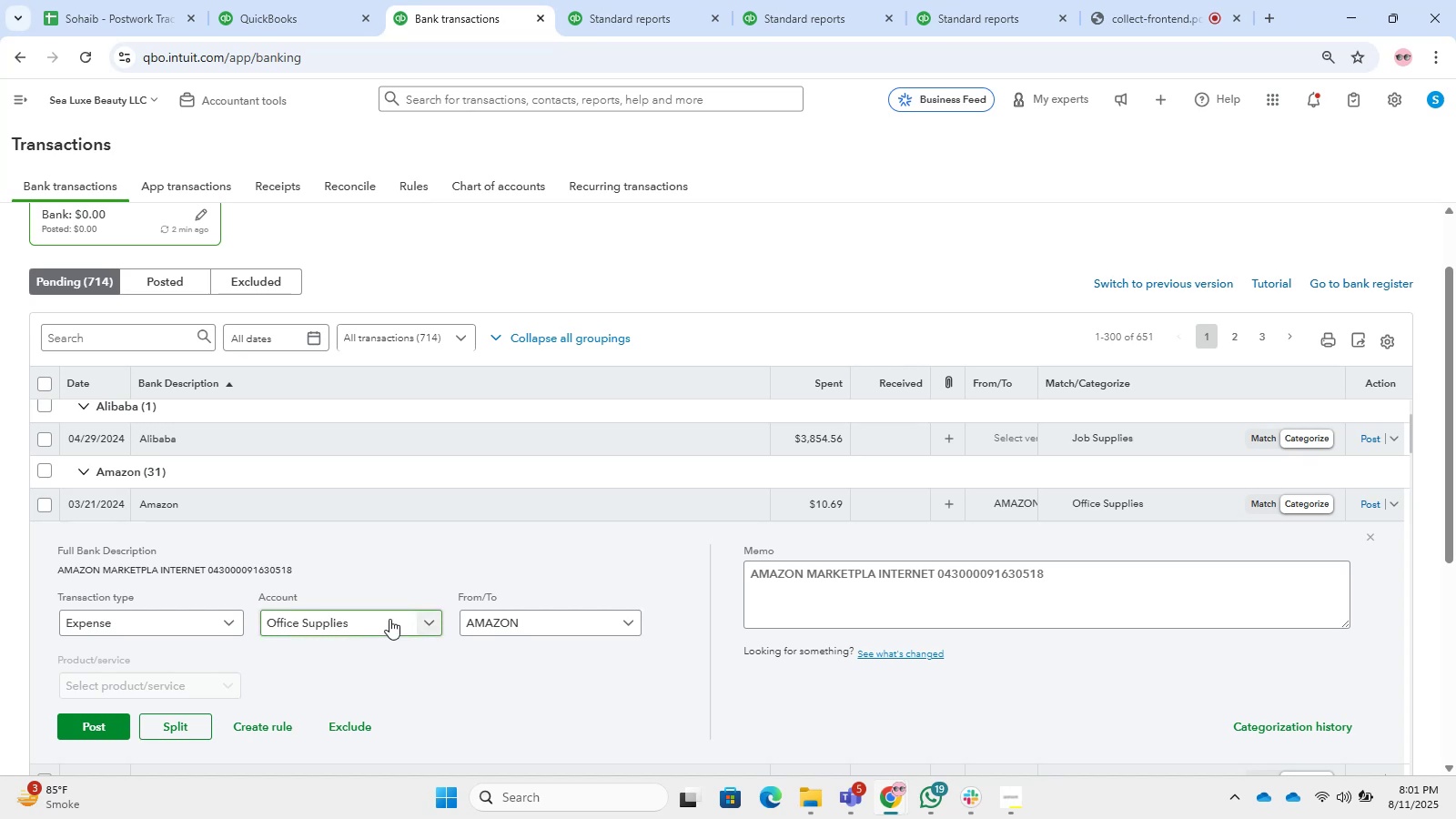 
scroll: coordinate [305, 500], scroll_direction: down, amount: 2.0
 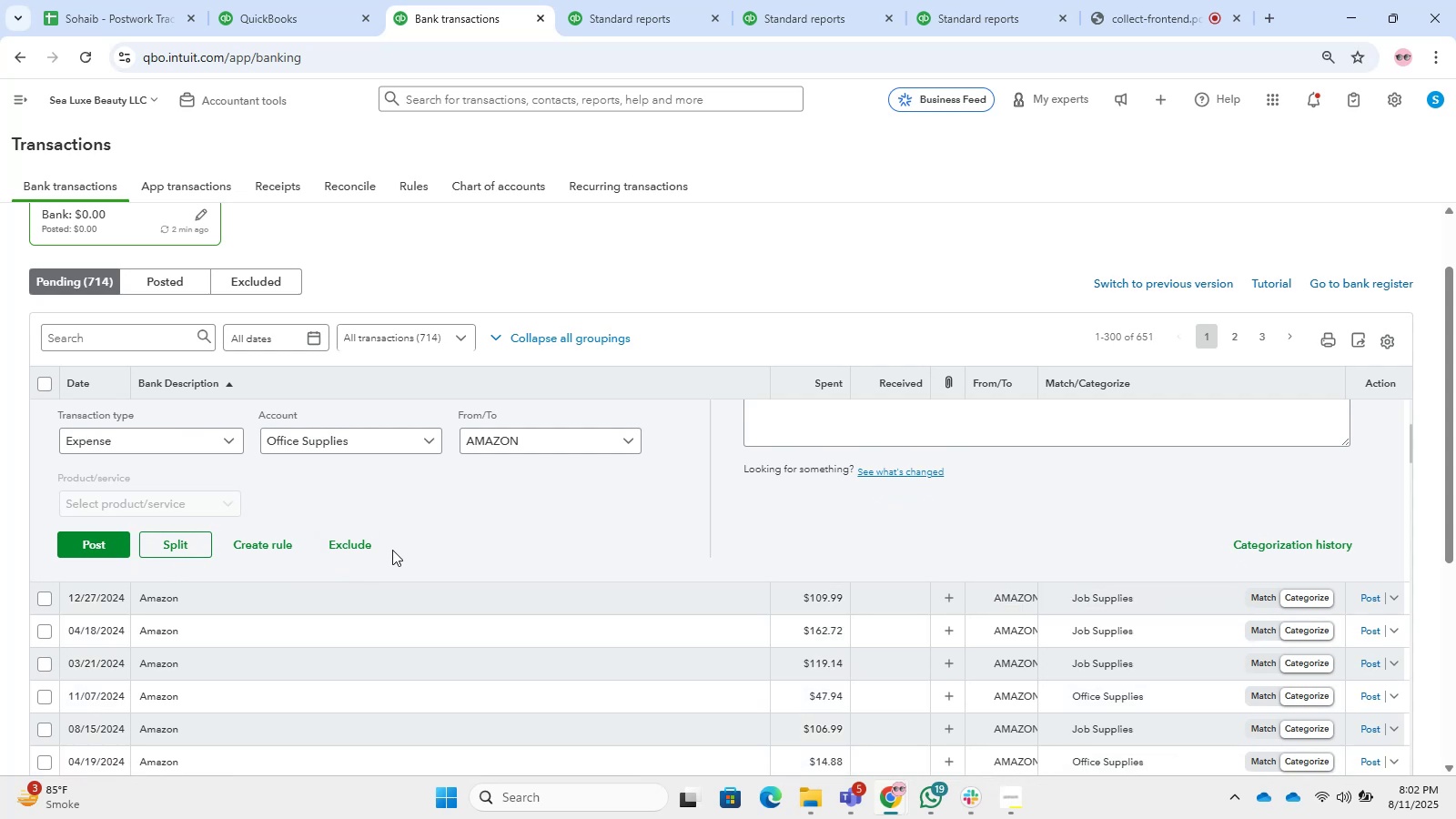 
wait(10.71)
 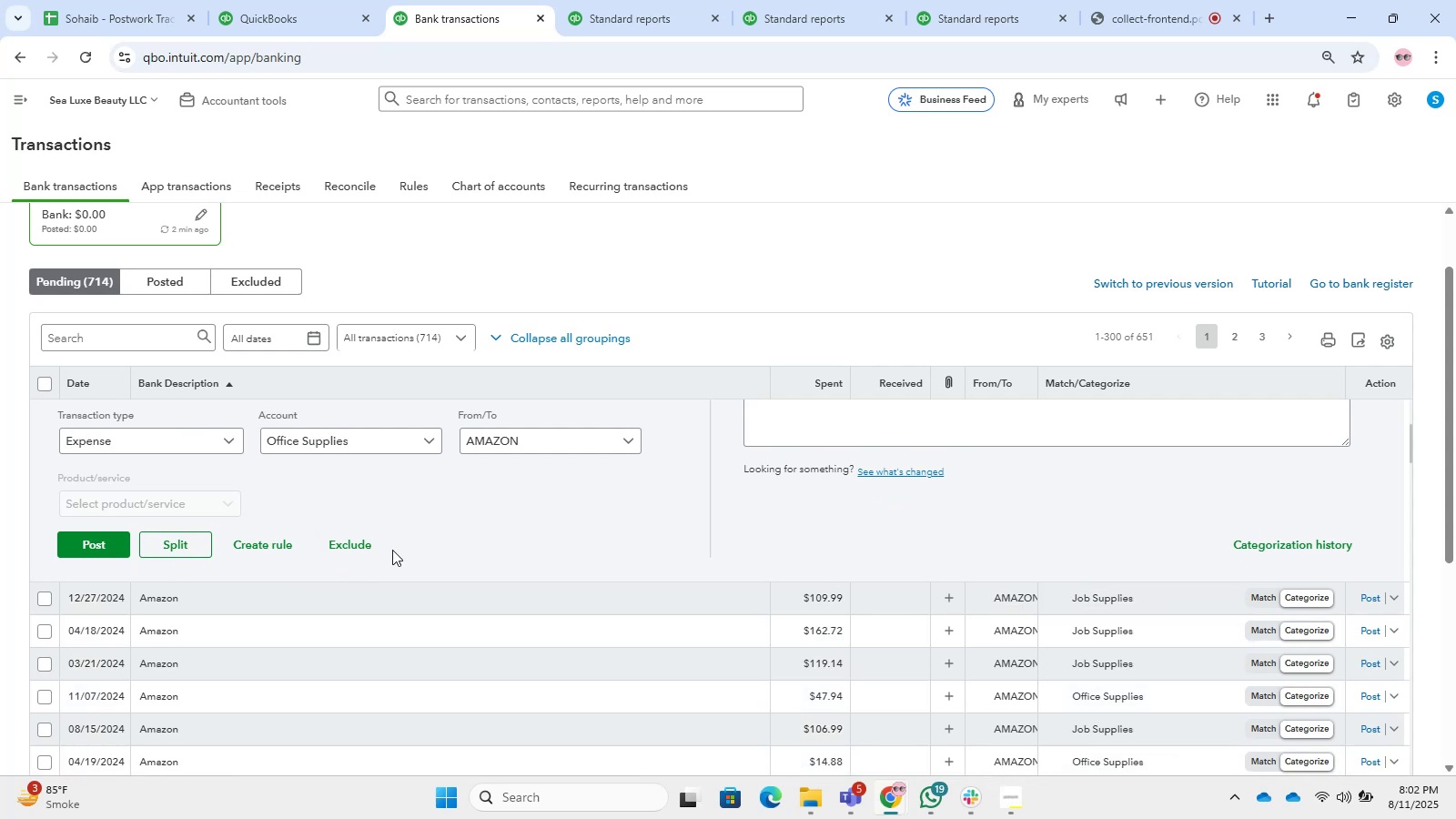 
scroll: coordinate [510, 542], scroll_direction: up, amount: 2.0
 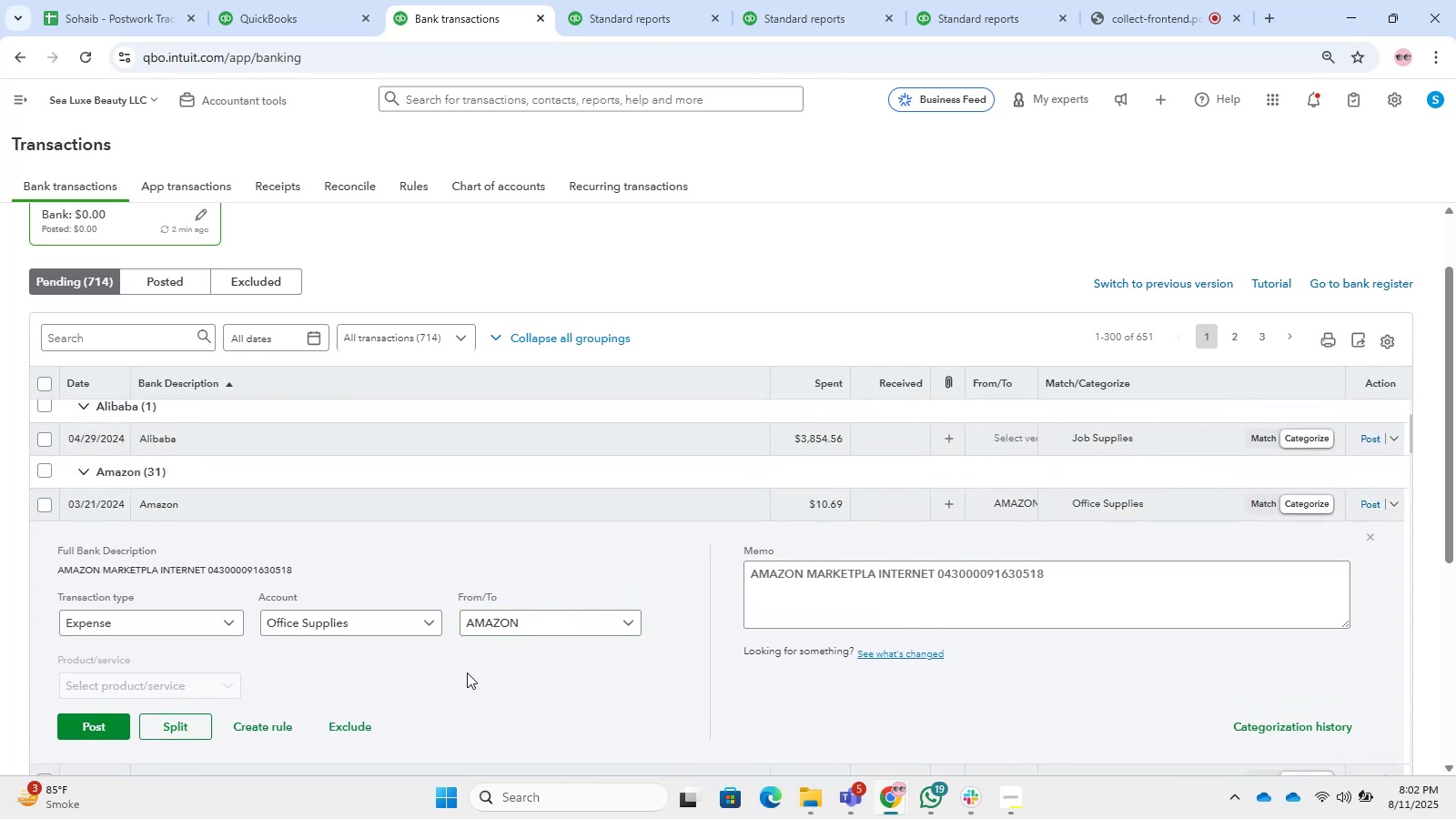 
scroll: coordinate [449, 688], scroll_direction: down, amount: 1.0
 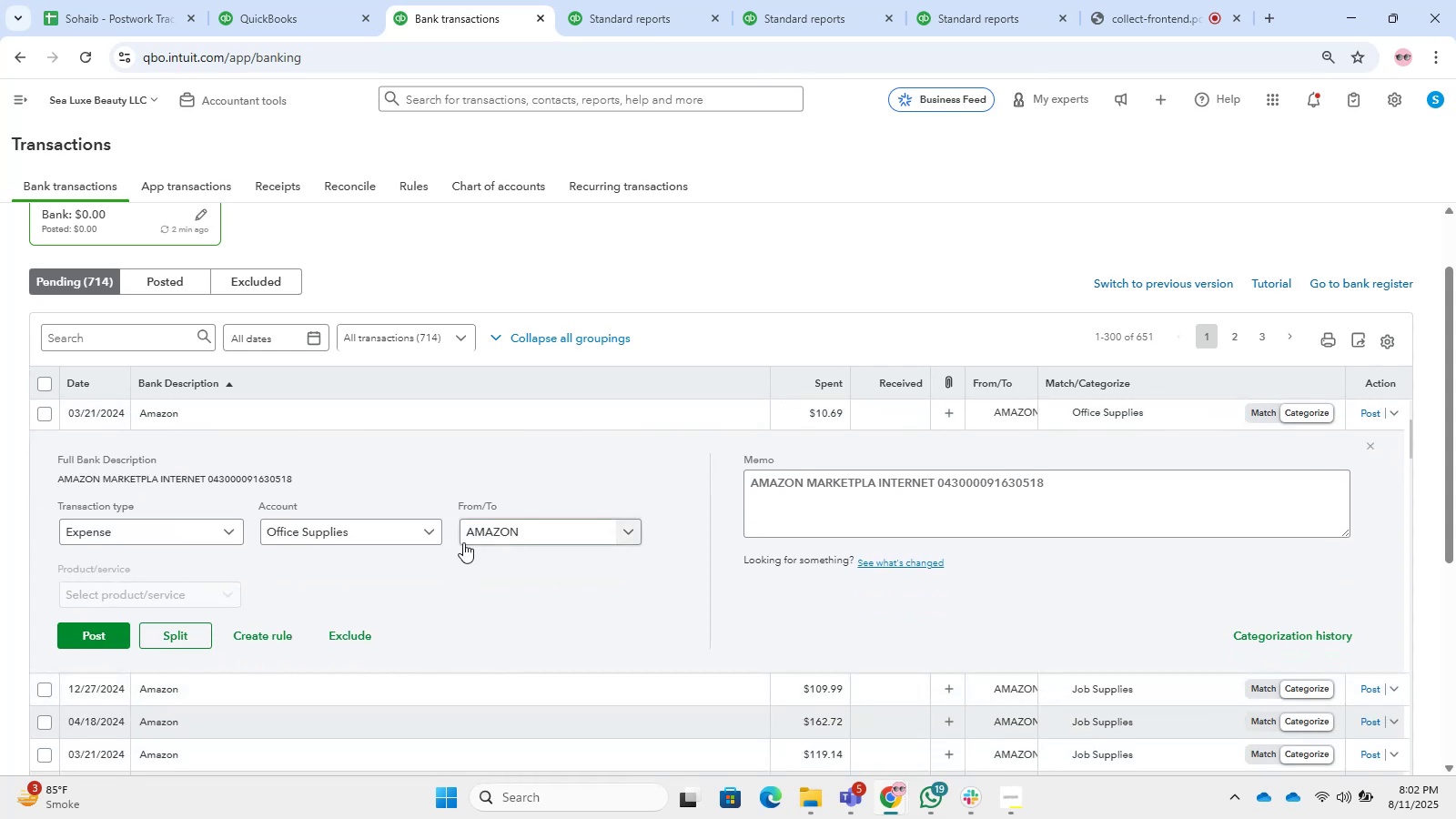 
scroll: coordinate [463, 536], scroll_direction: up, amount: 1.0
 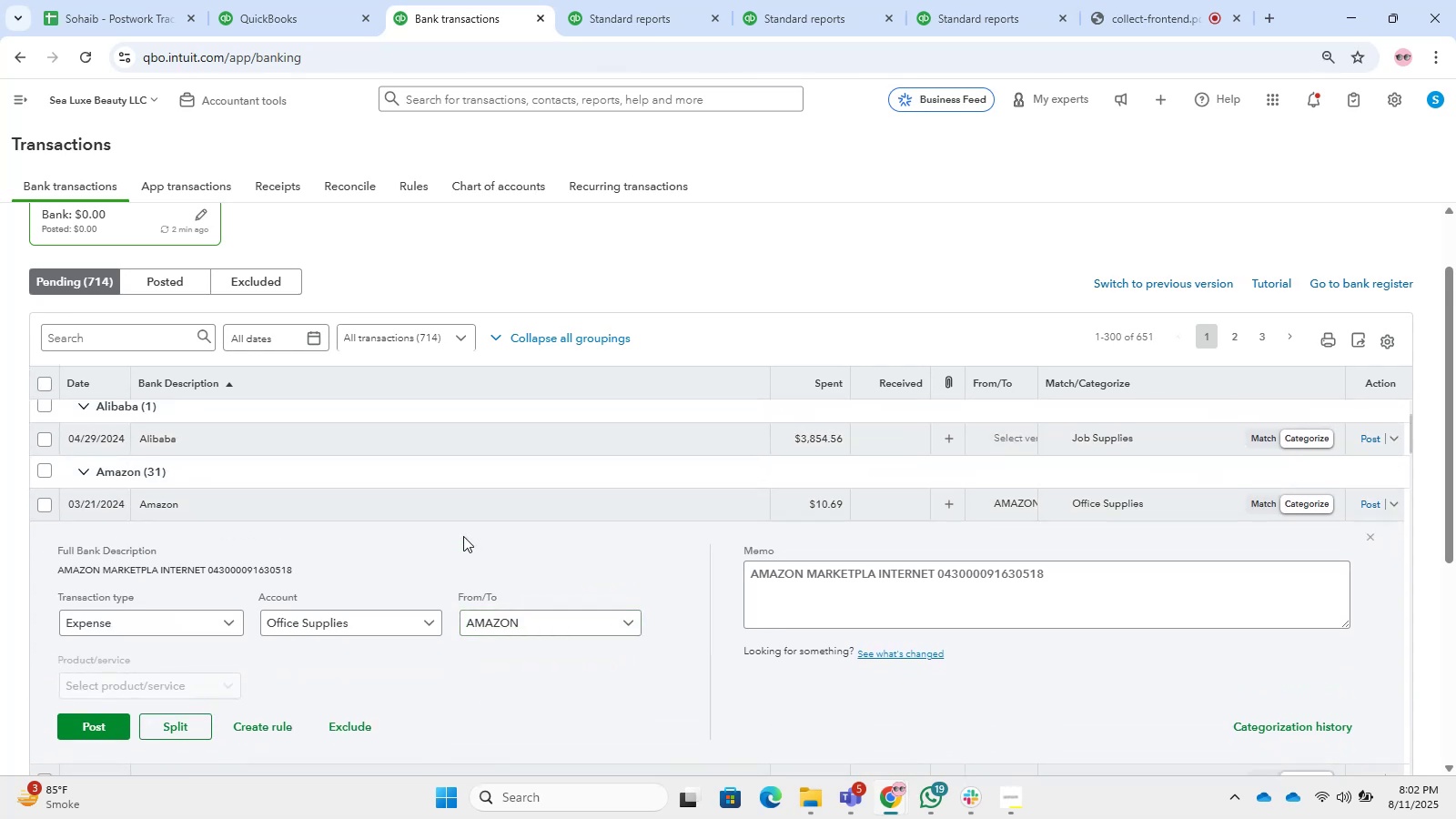 
scroll: coordinate [463, 536], scroll_direction: down, amount: 1.0
 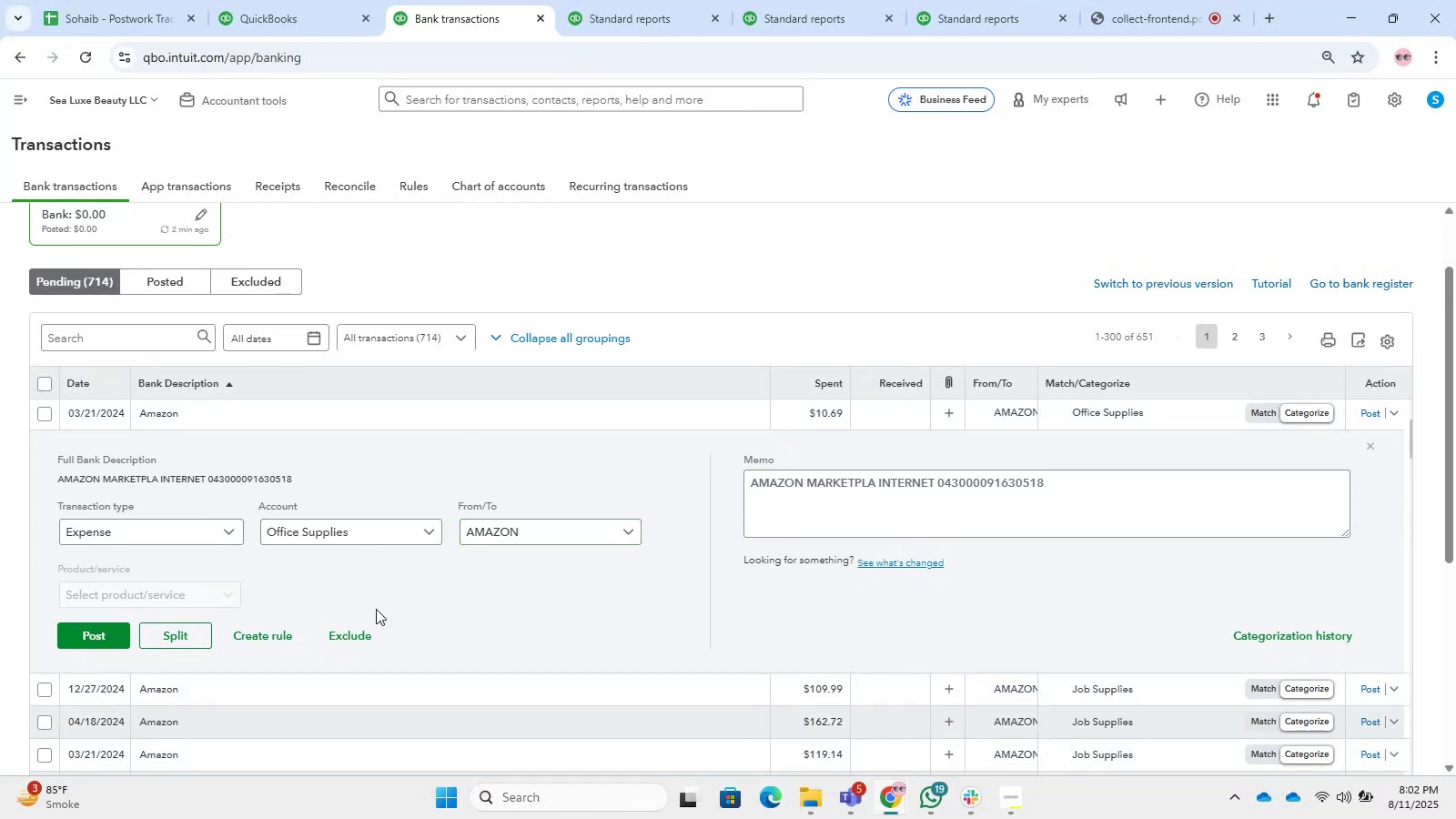 
wait(7.03)
 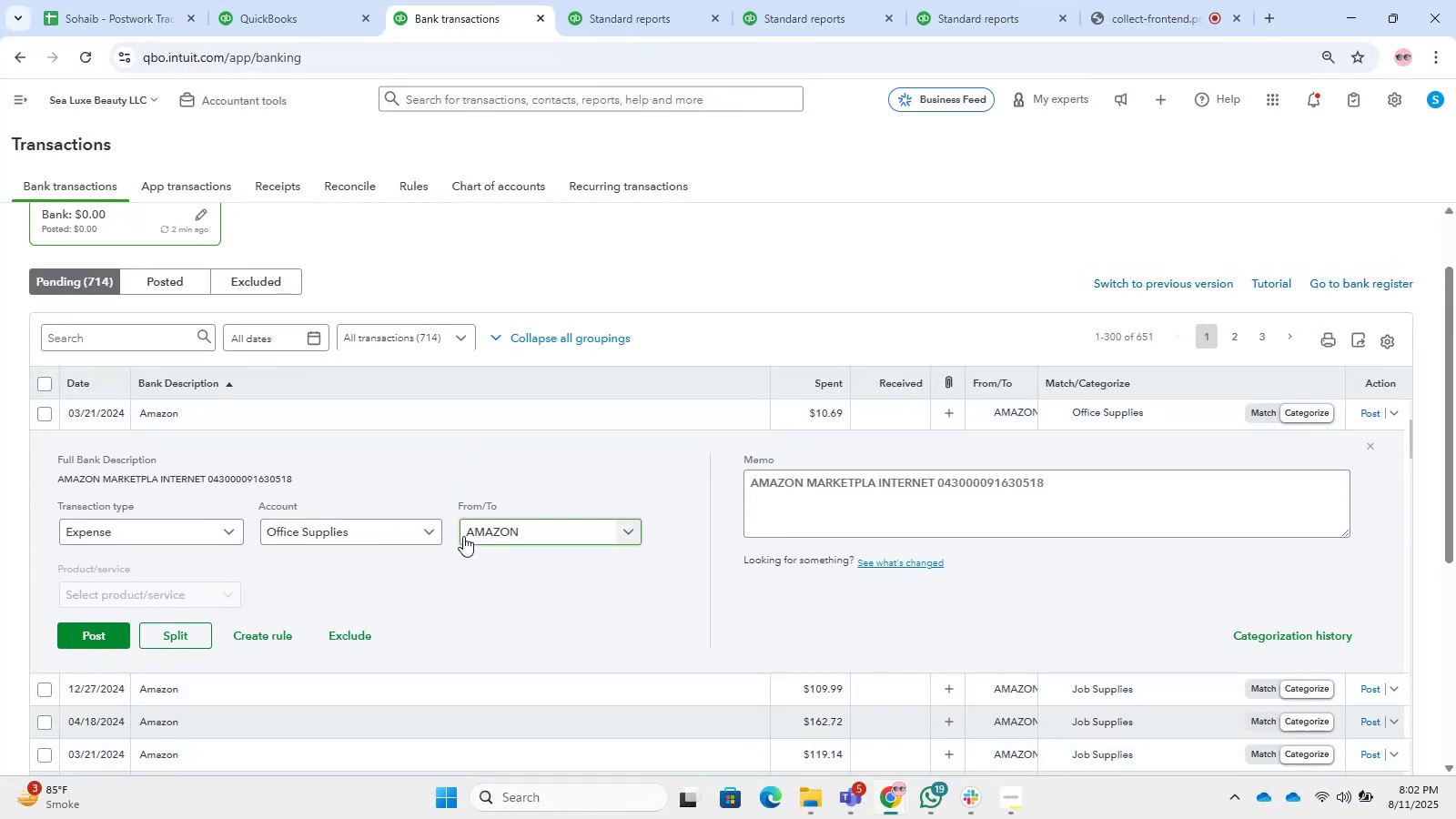 
scroll: coordinate [346, 559], scroll_direction: down, amount: 1.0
 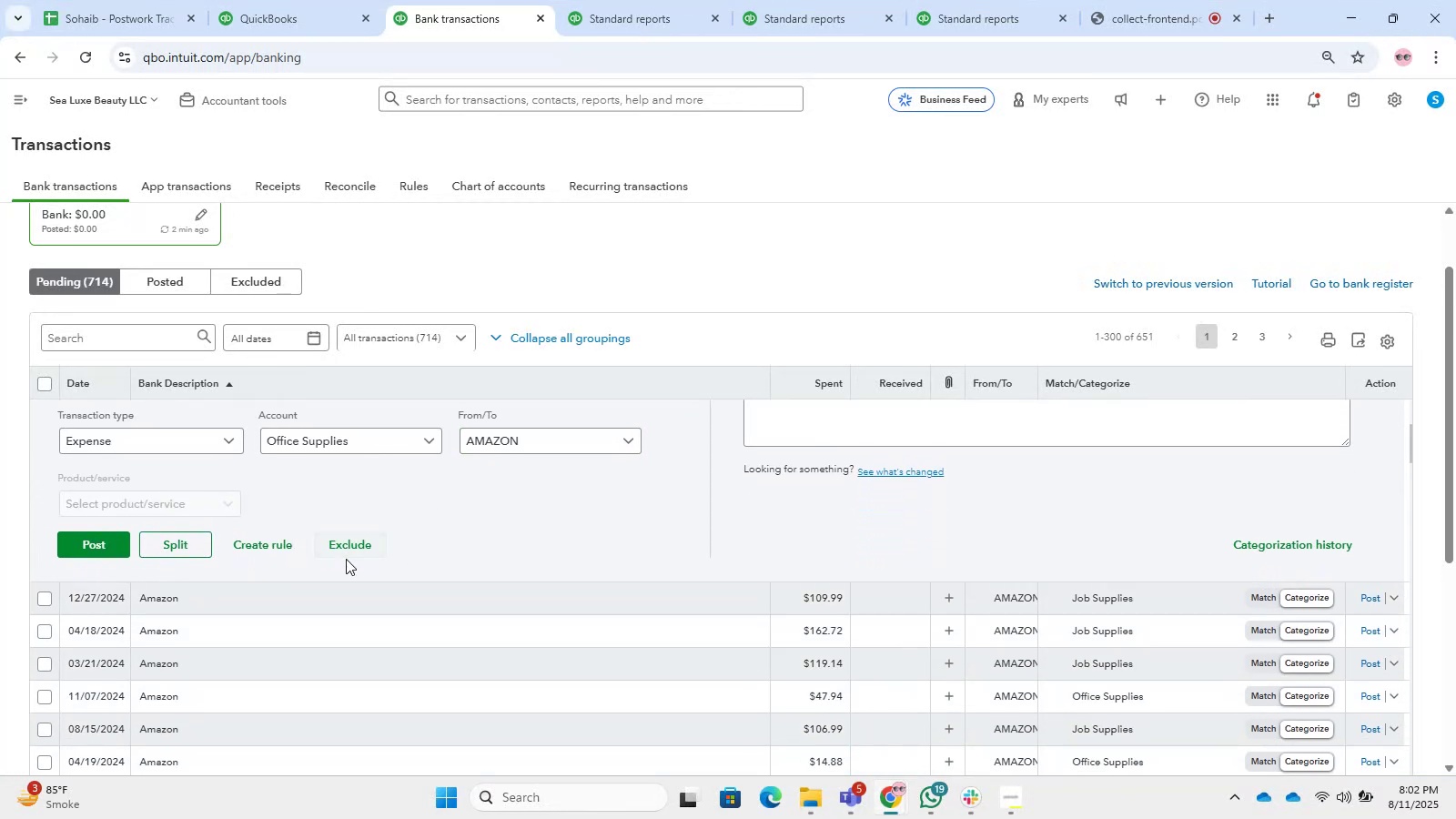 
scroll: coordinate [346, 559], scroll_direction: up, amount: 2.0
 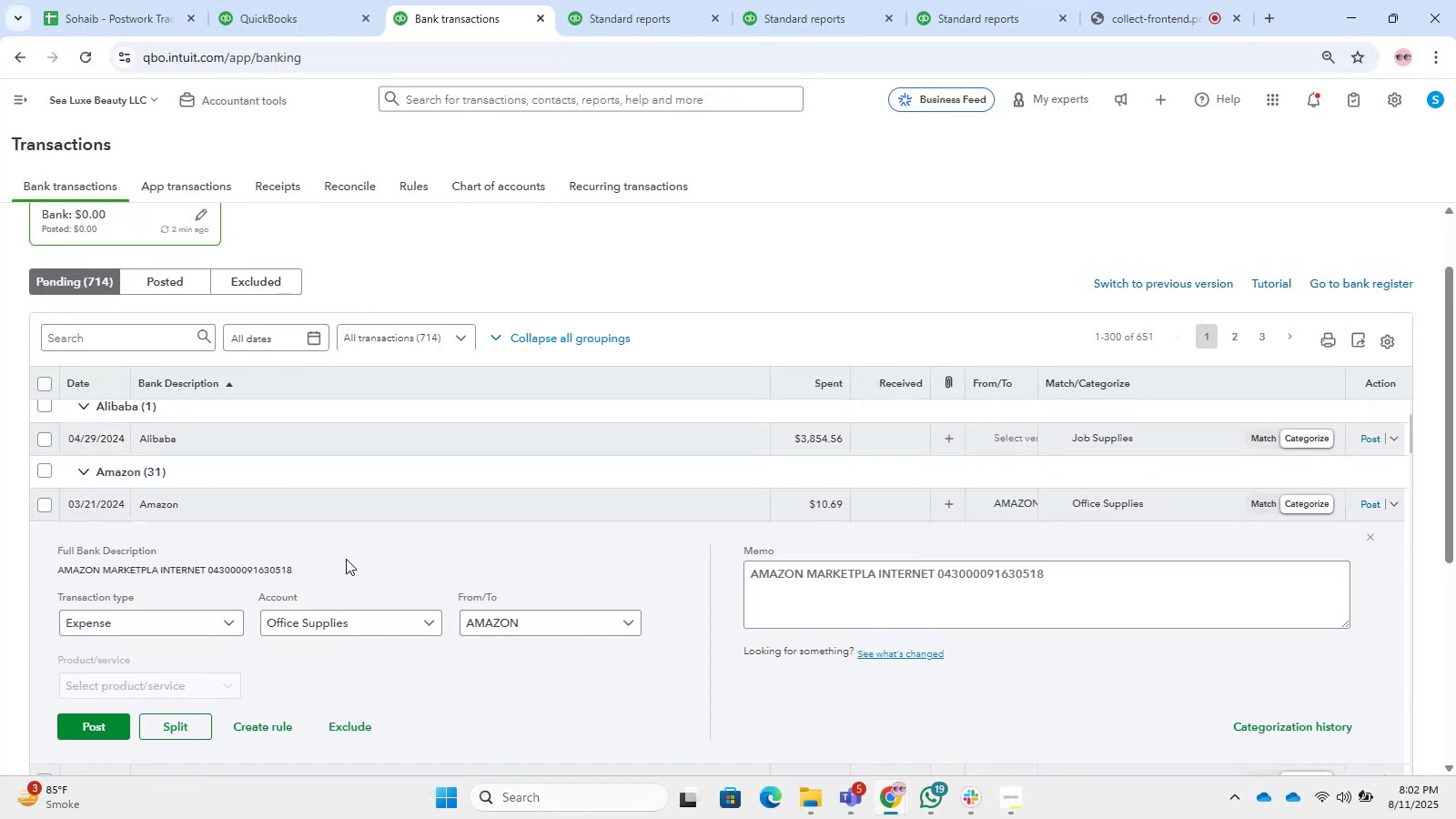 
scroll: coordinate [346, 559], scroll_direction: down, amount: 1.0
 